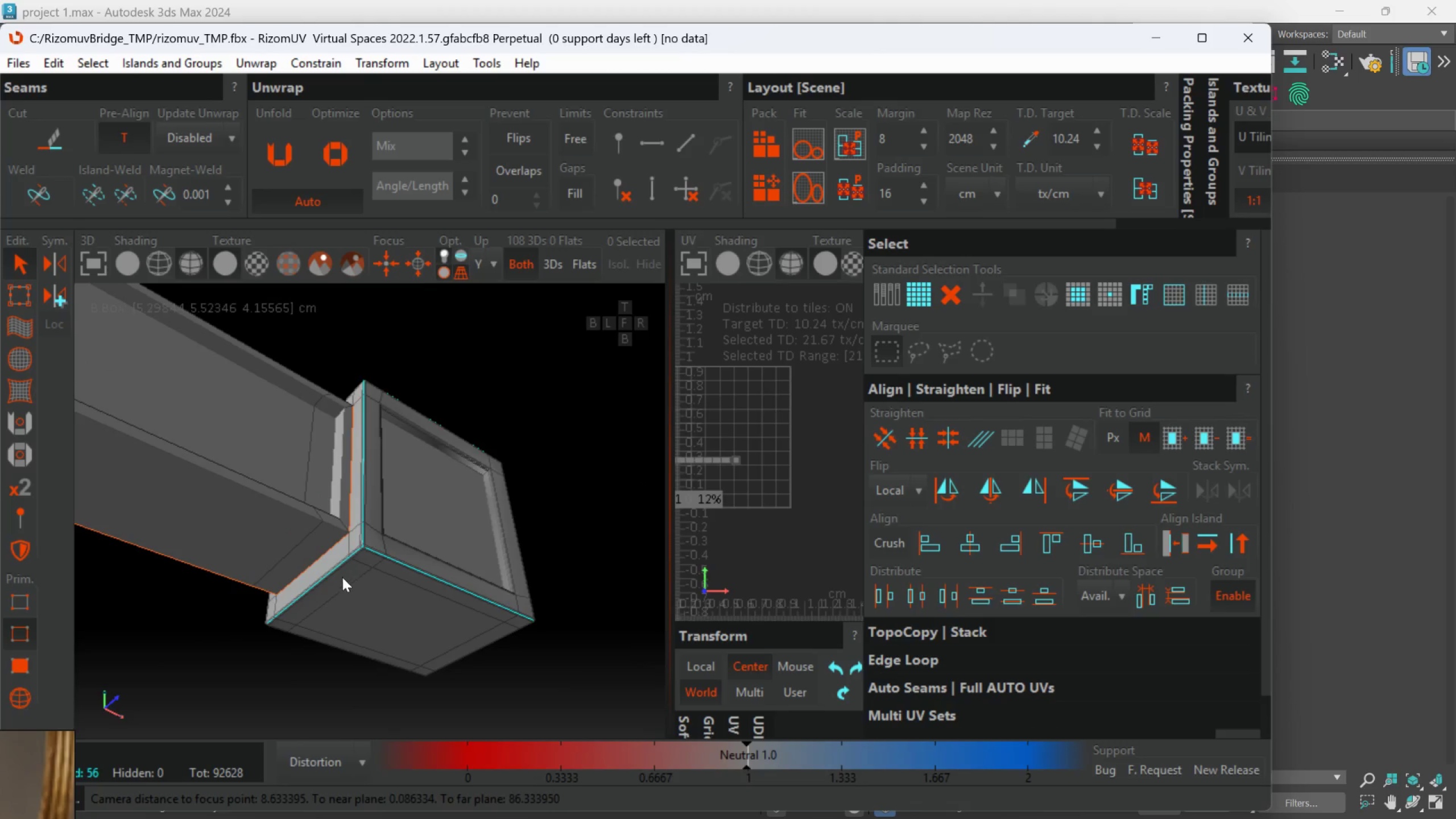 
scroll: coordinate [266, 537], scroll_direction: up, amount: 2.0
 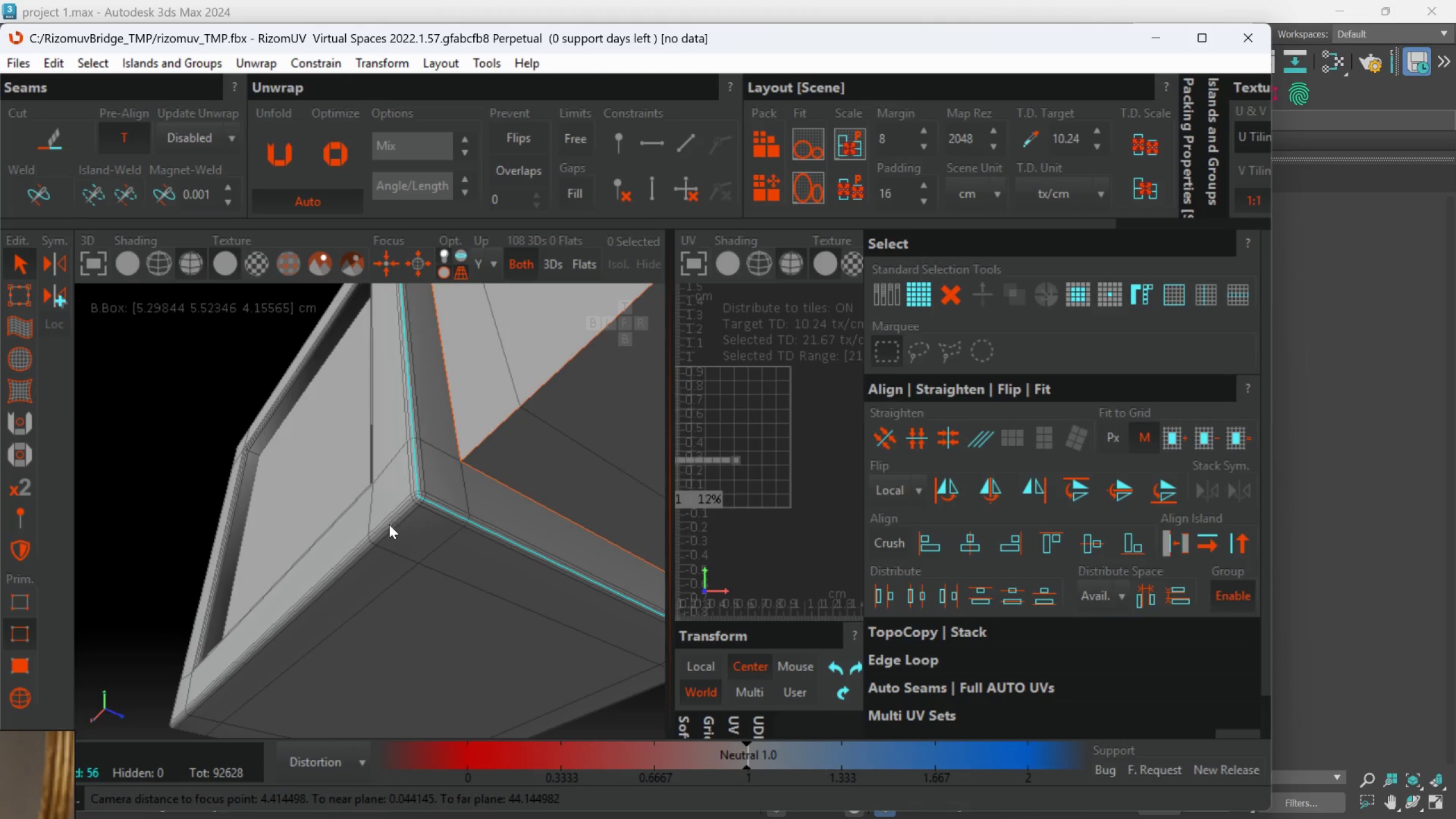 
hold_key(key=ControlLeft, duration=0.66)
double_click([378, 512])
 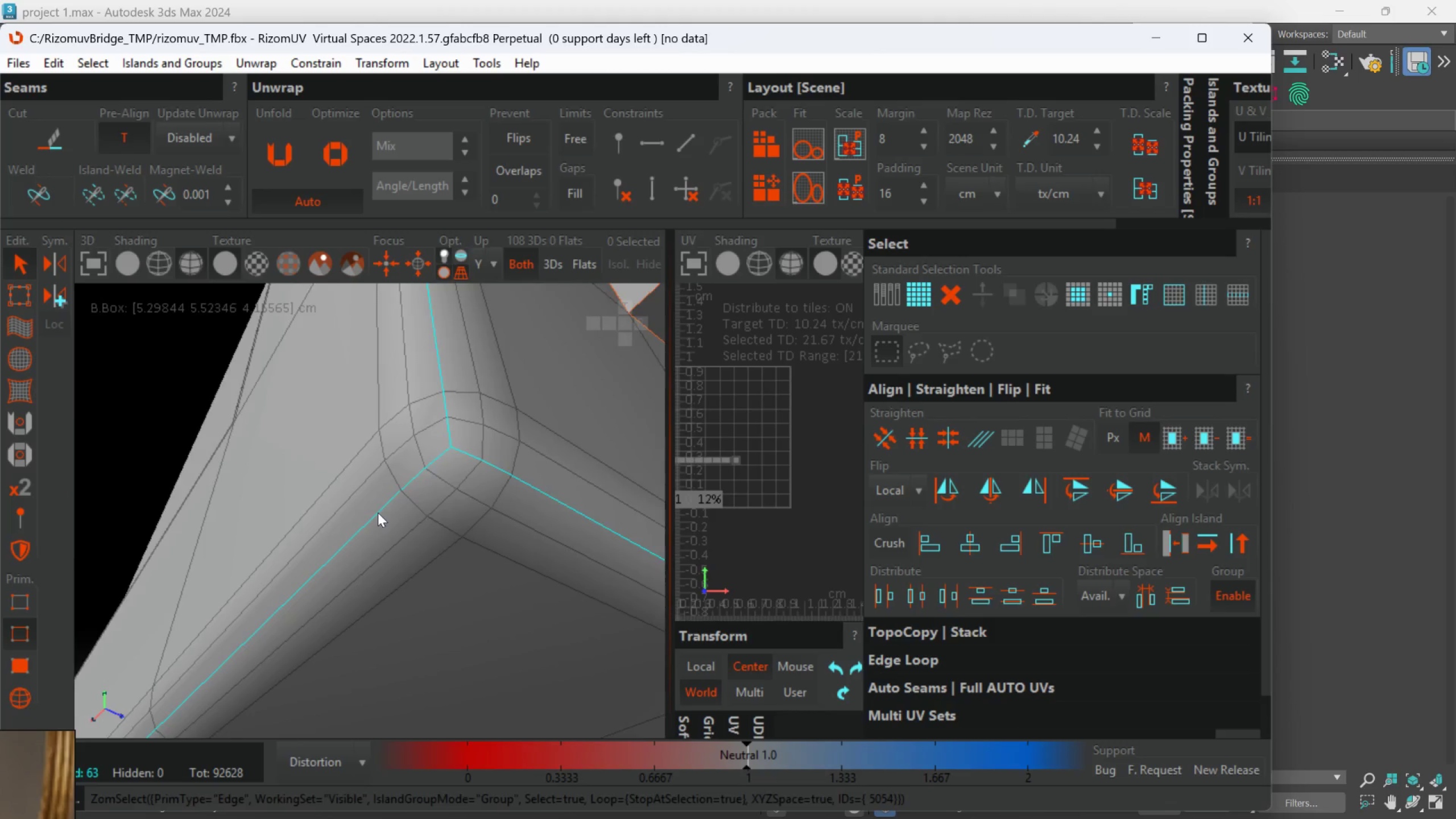 
scroll: coordinate [353, 487], scroll_direction: up, amount: 5.0
 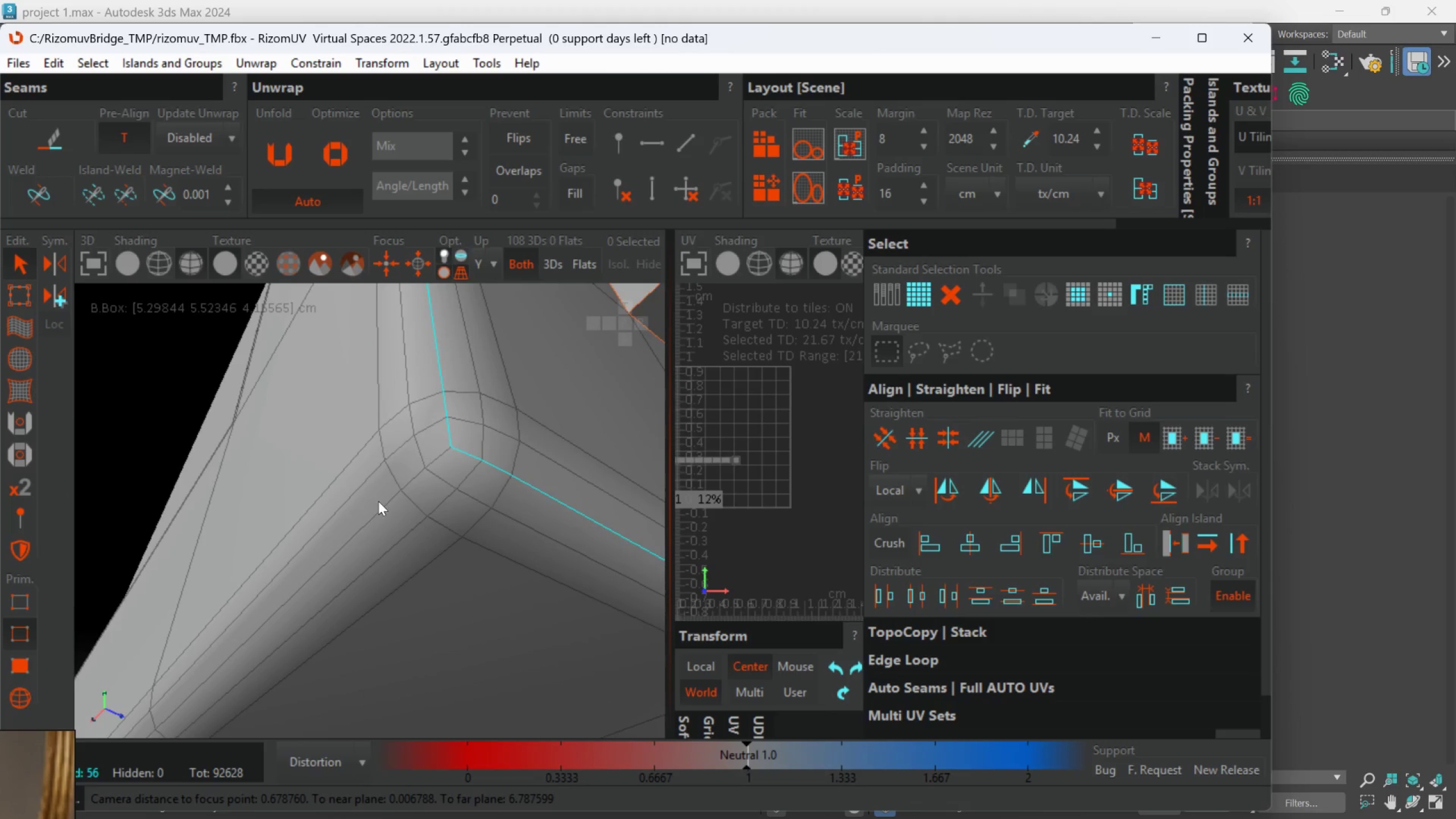 
hold_key(key=AltLeft, duration=0.73)
 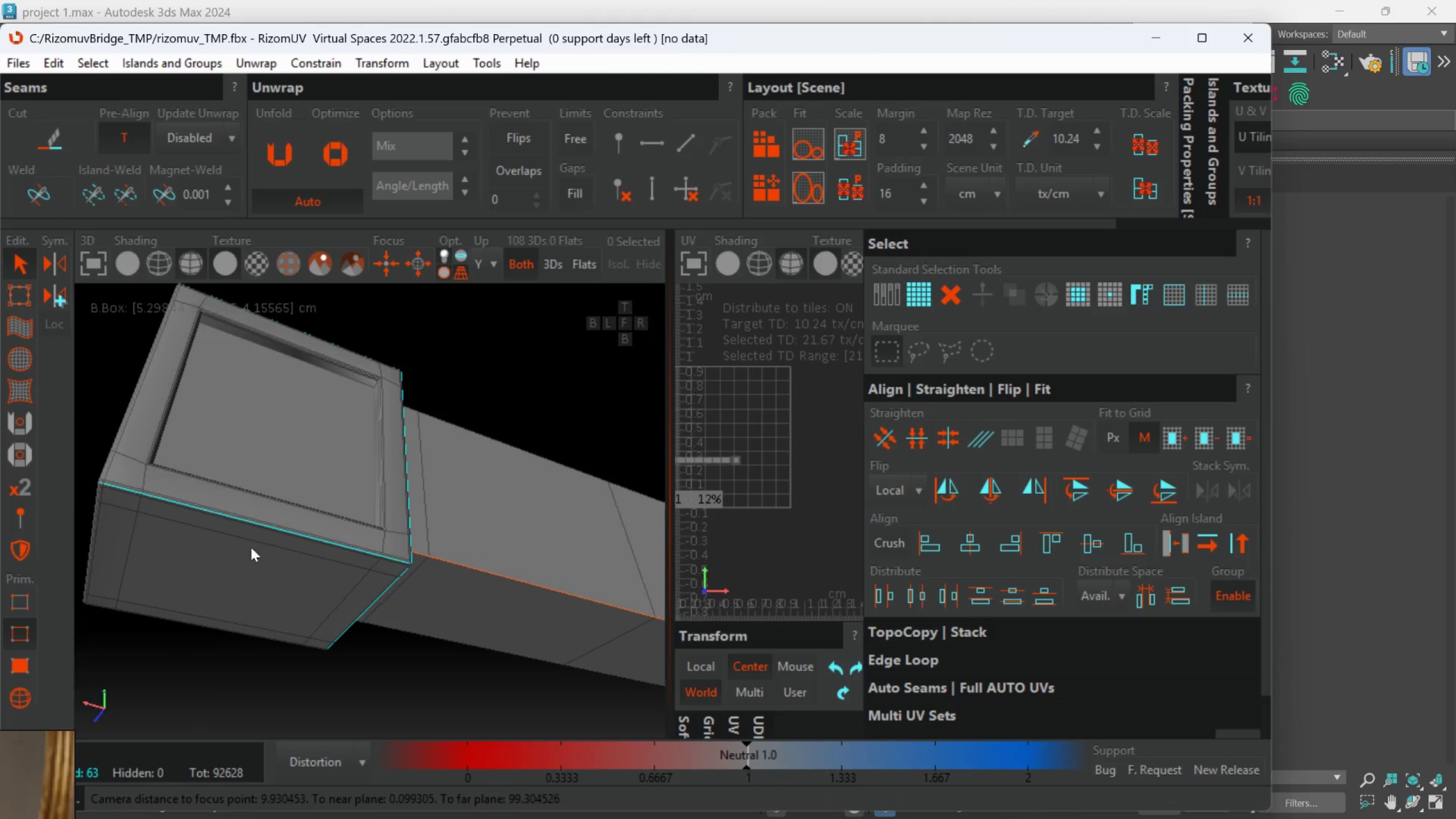 
scroll: coordinate [391, 557], scroll_direction: down, amount: 10.0
 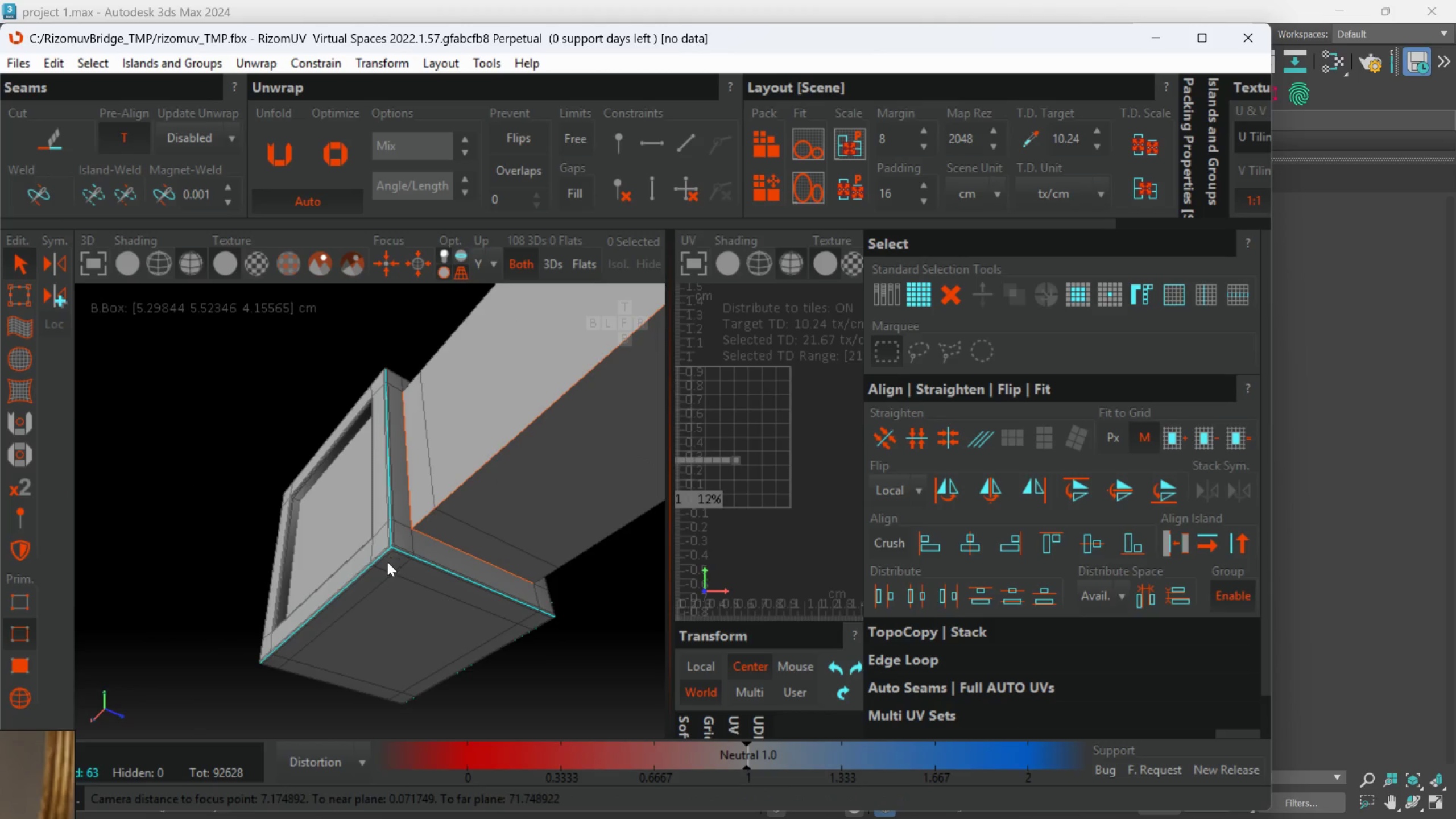 
hold_key(key=AltLeft, duration=0.33)
 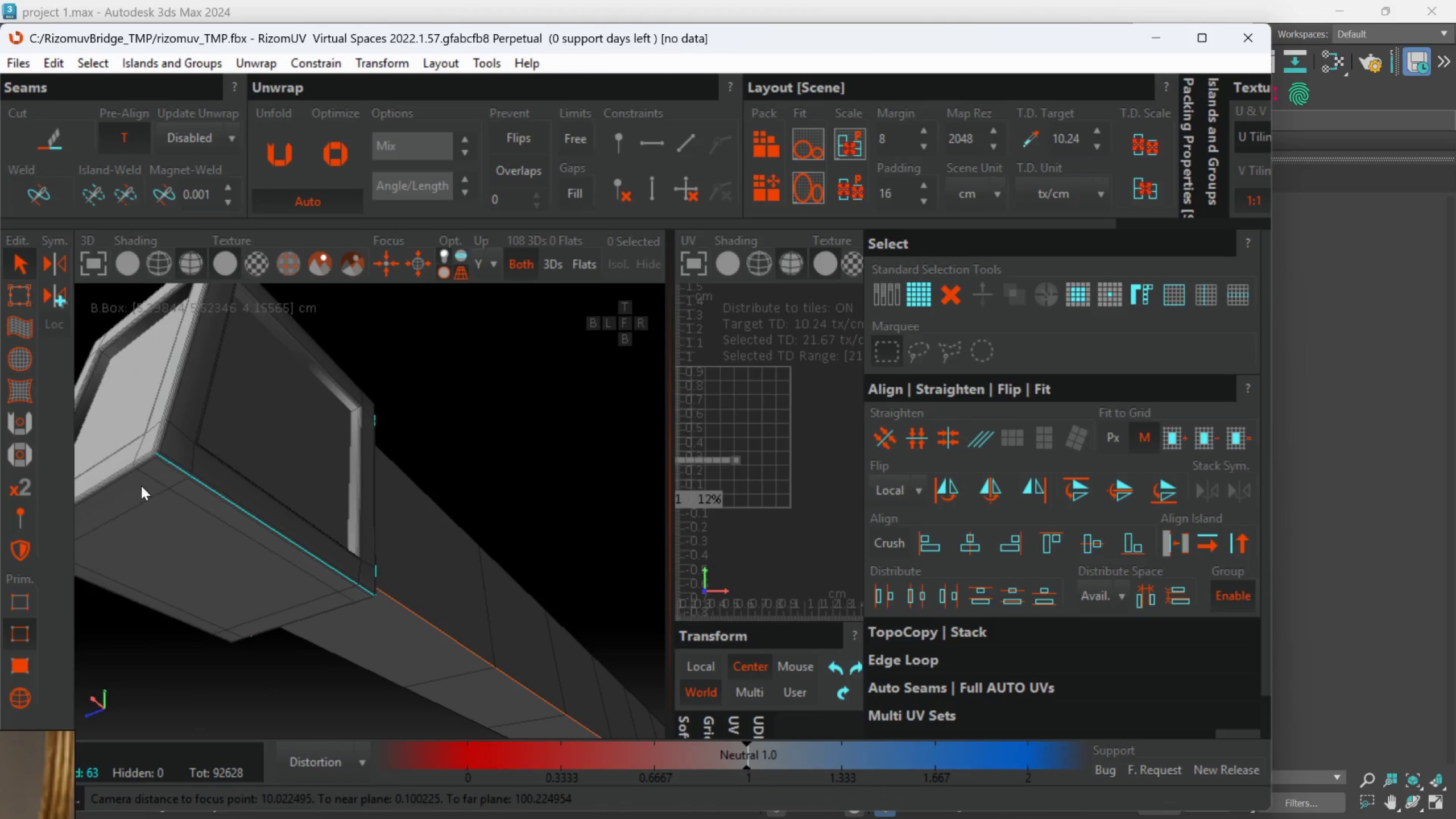 
scroll: coordinate [144, 467], scroll_direction: up, amount: 3.0
 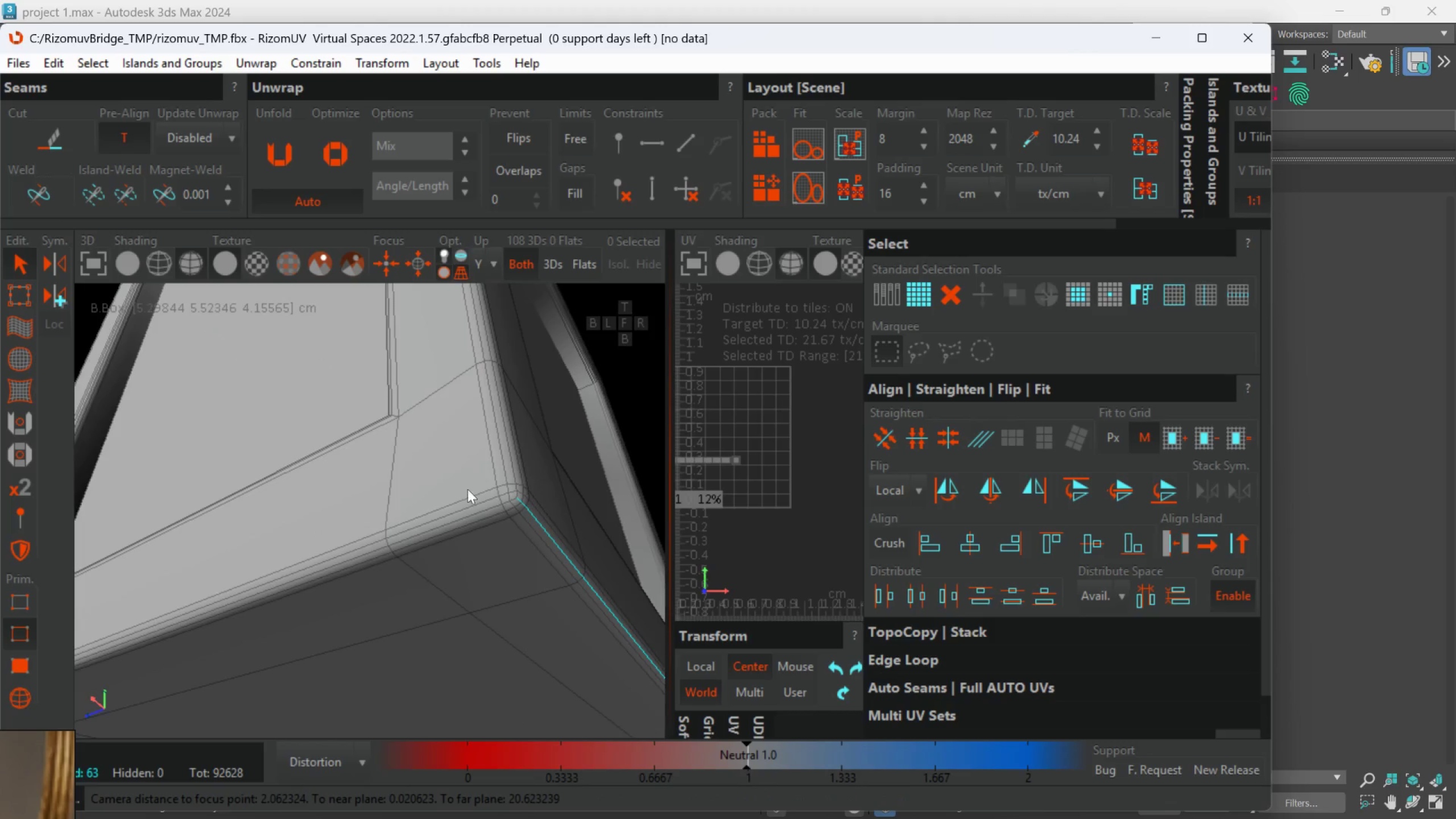 
hold_key(key=ControlLeft, duration=1.52)
 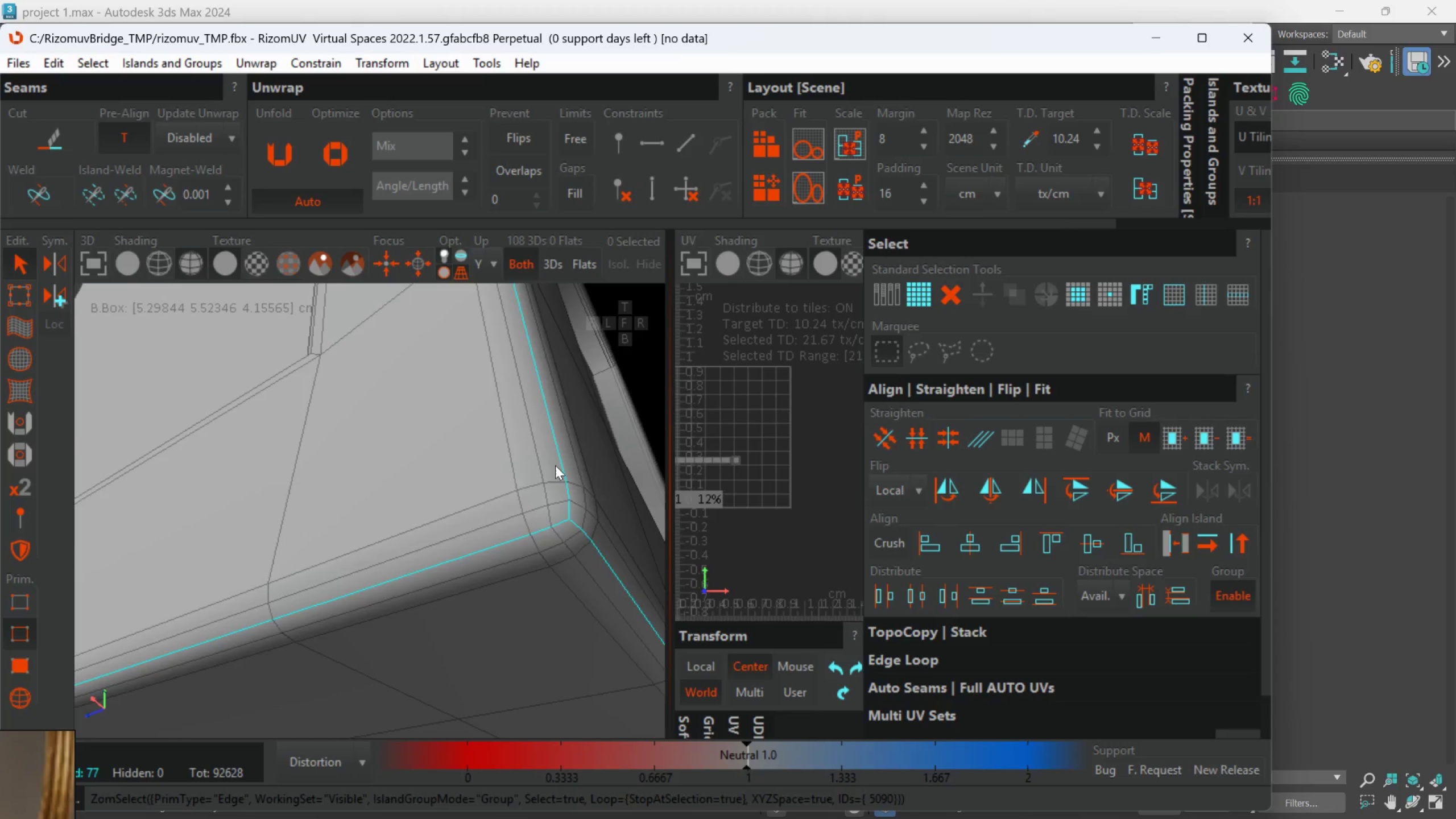 
scroll: coordinate [484, 485], scroll_direction: up, amount: 2.0
 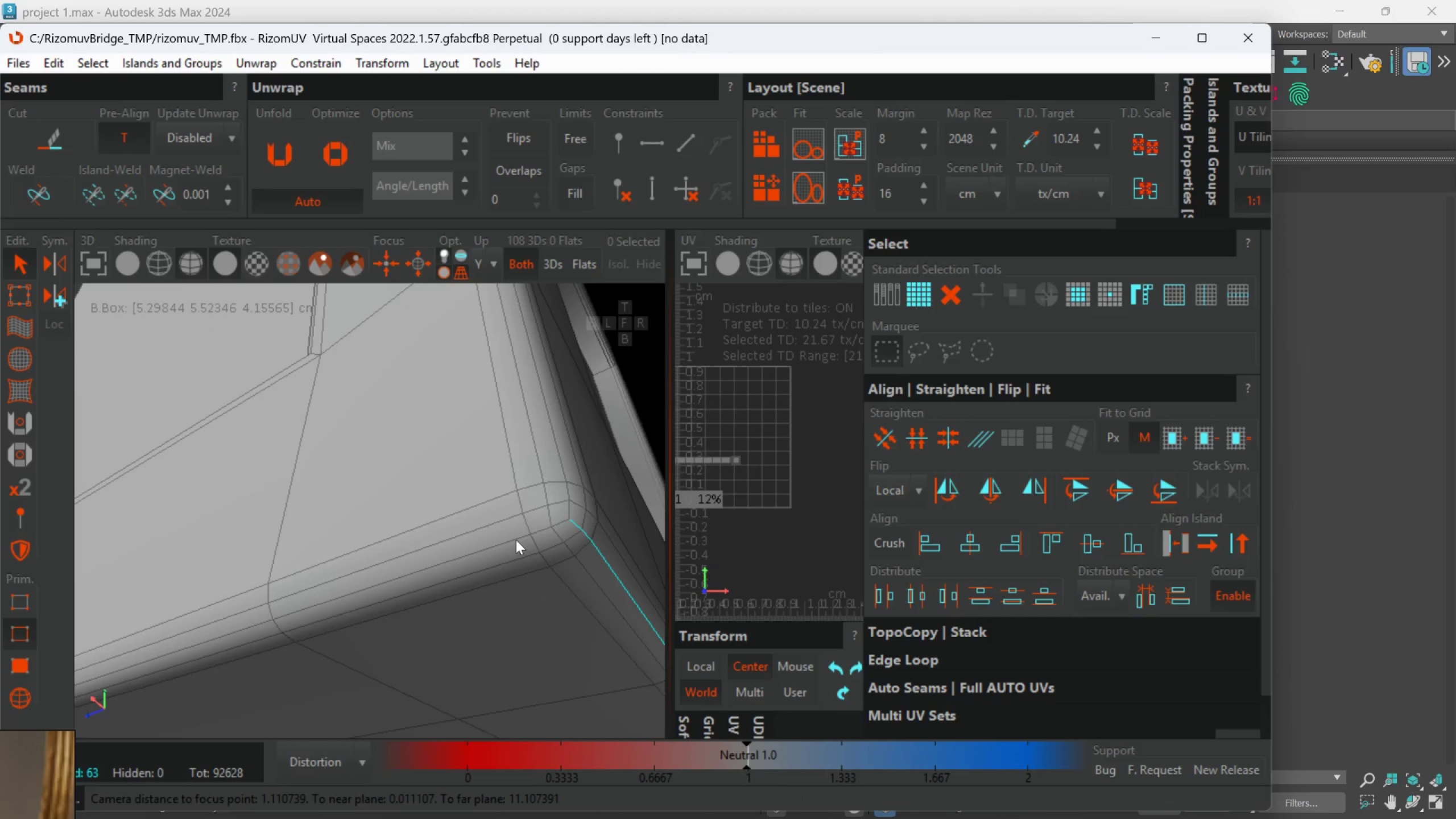 
left_click([474, 548])
 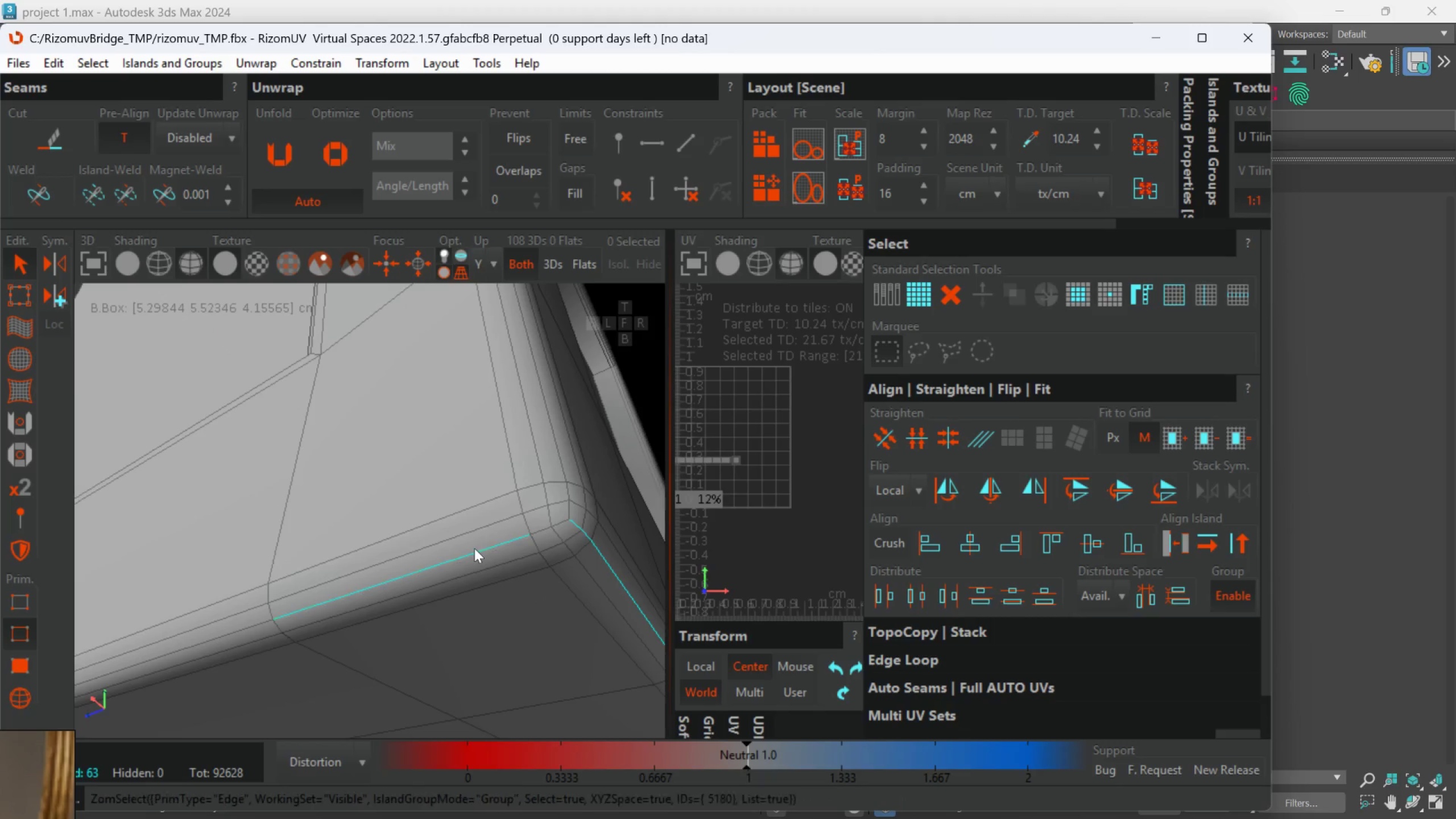 
double_click([474, 548])
 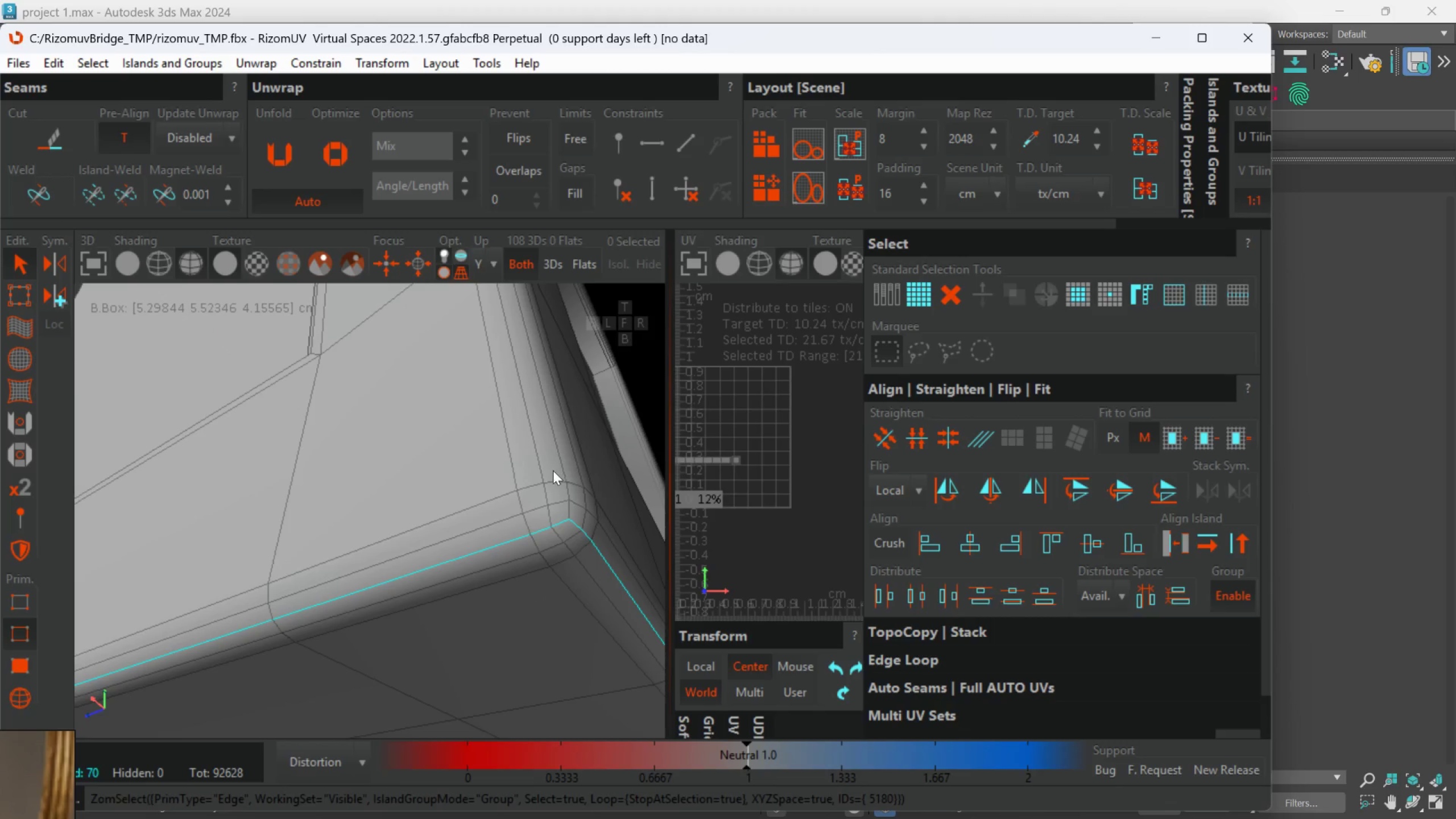 
hold_key(key=ControlLeft, duration=0.53)
left_click([555, 465])
 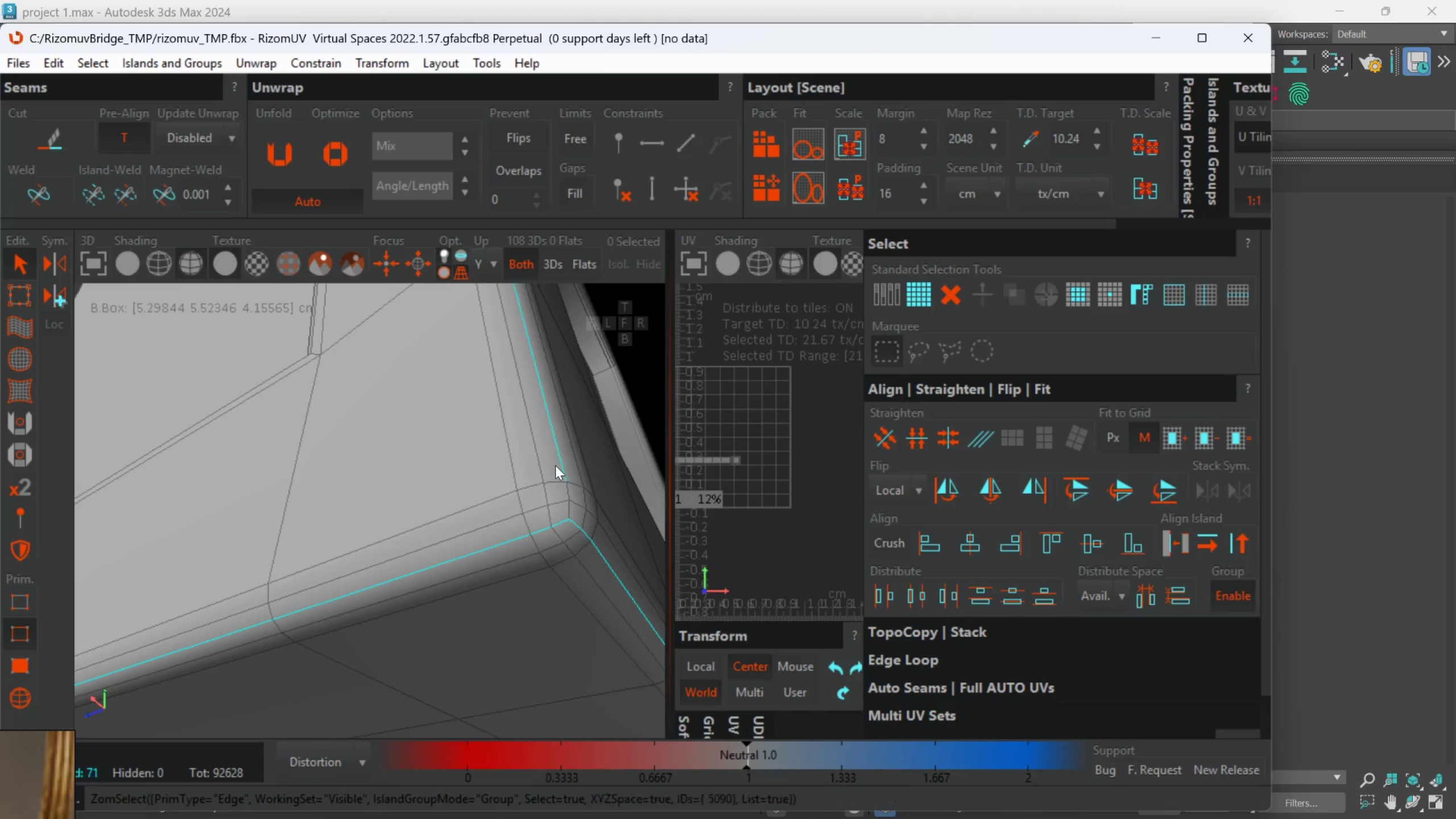 
double_click([555, 465])
 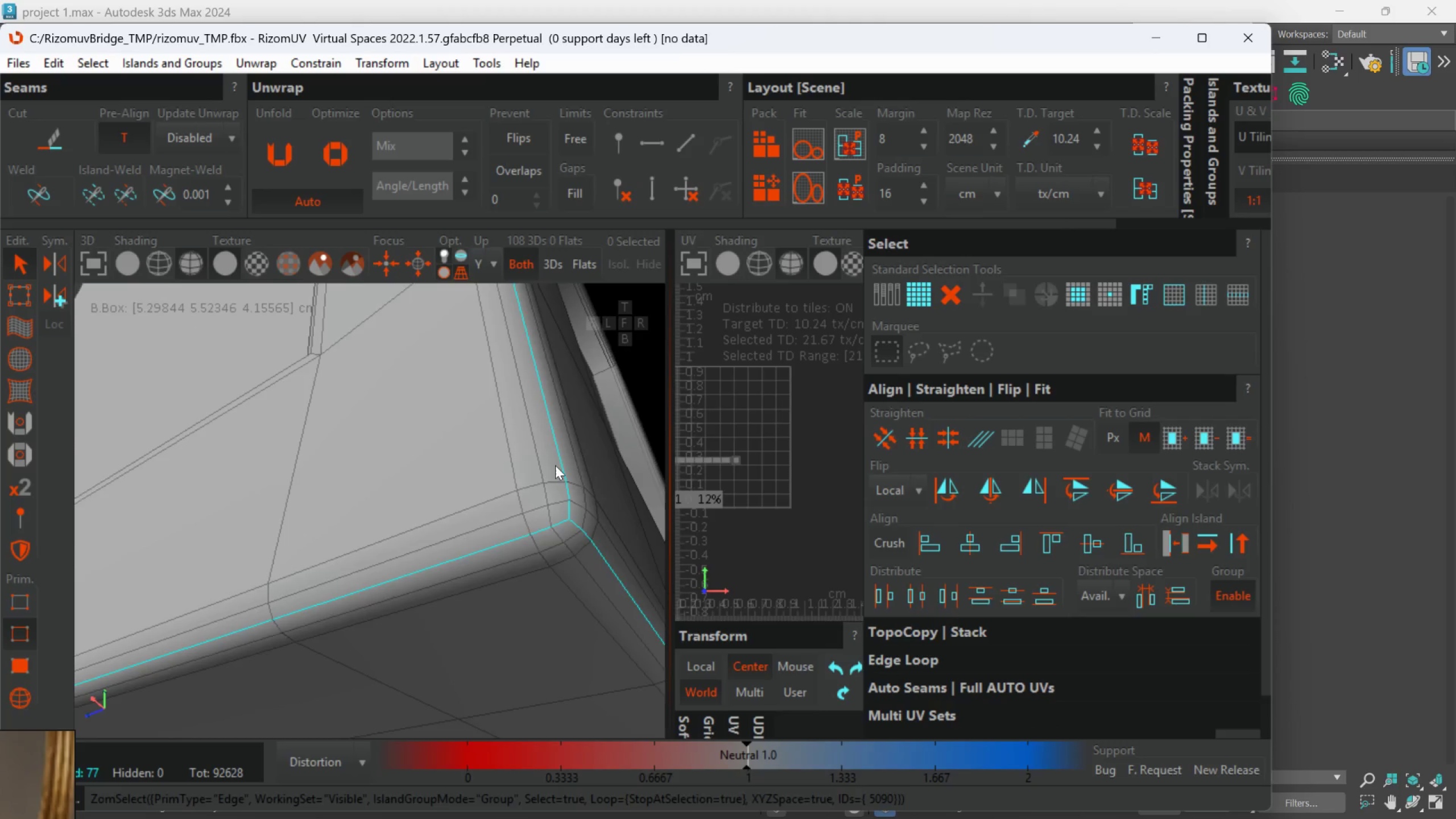 
hold_key(key=AltLeft, duration=0.45)
 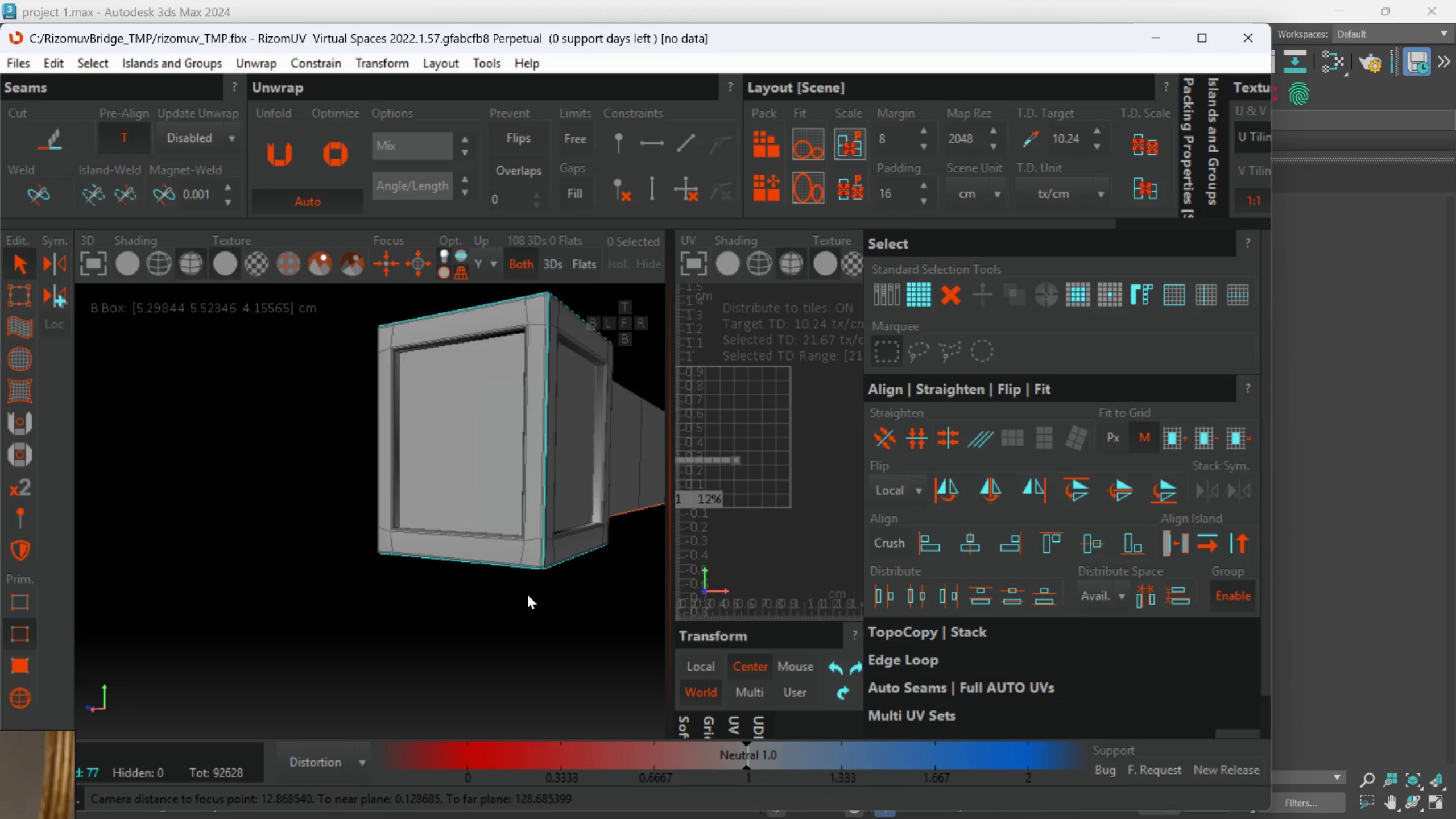 
hold_key(key=AltLeft, duration=1.5)
 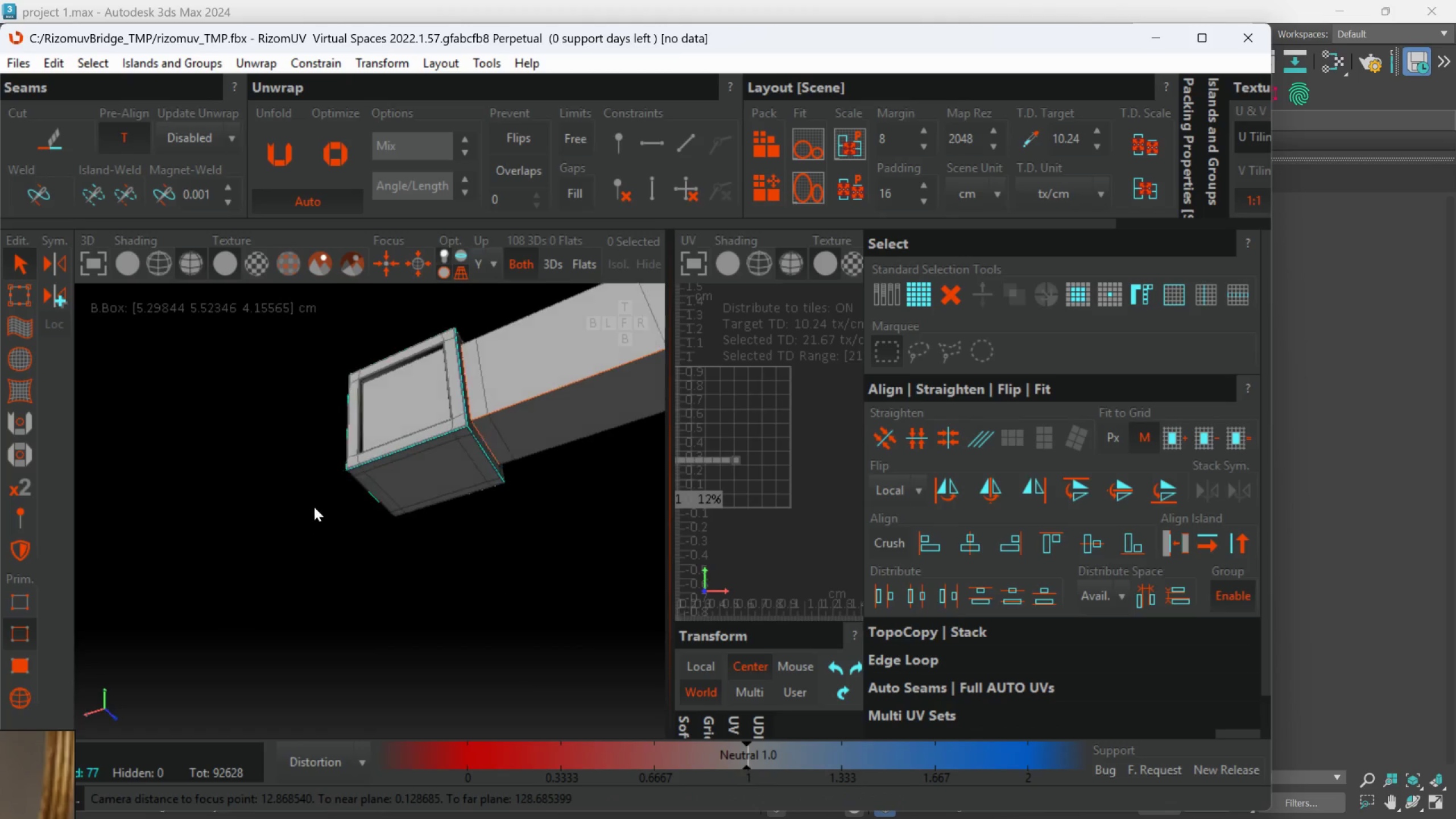 
scroll: coordinate [527, 594], scroll_direction: down, amount: 12.0
 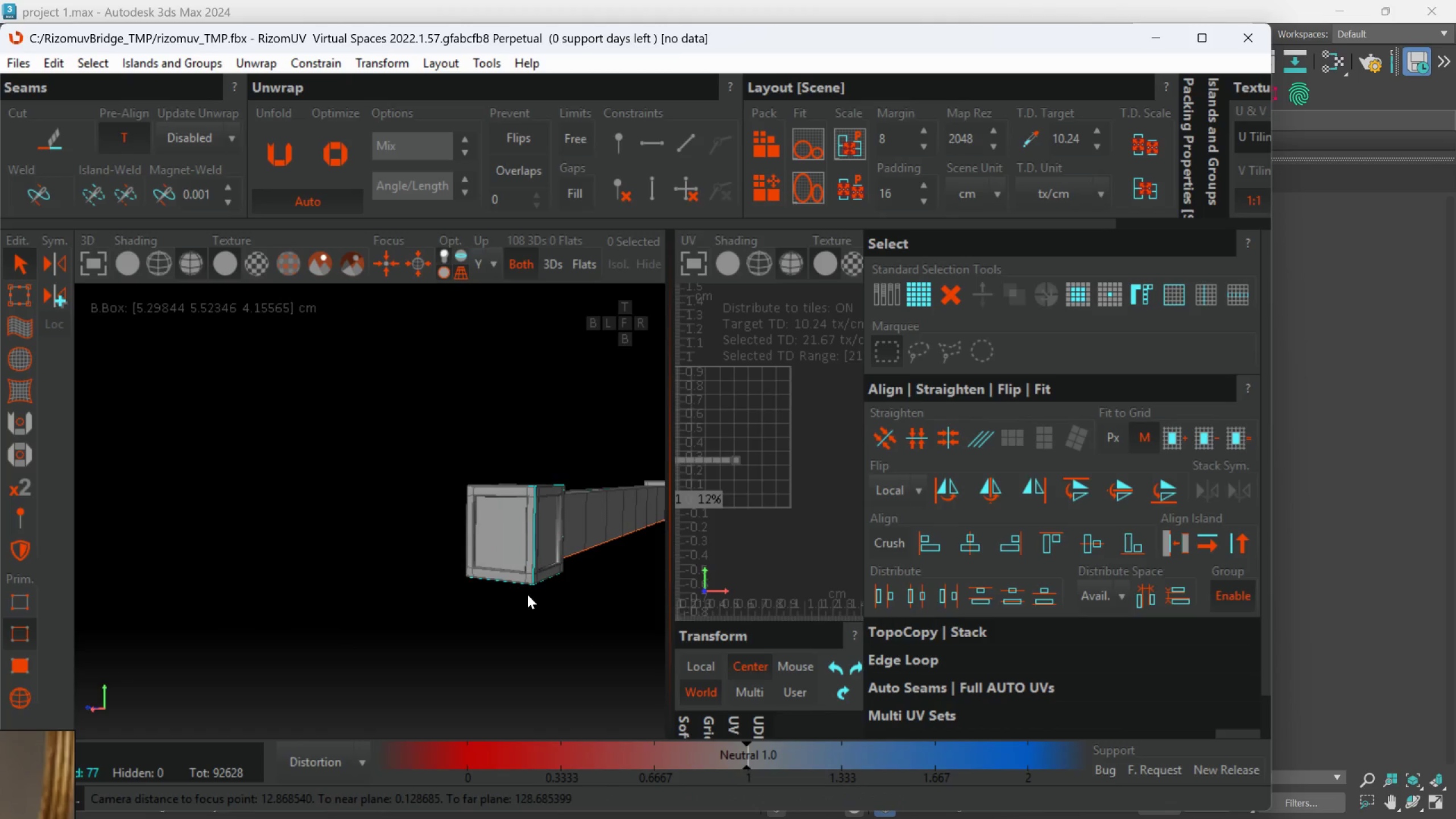 
hold_key(key=AltLeft, duration=0.78)
 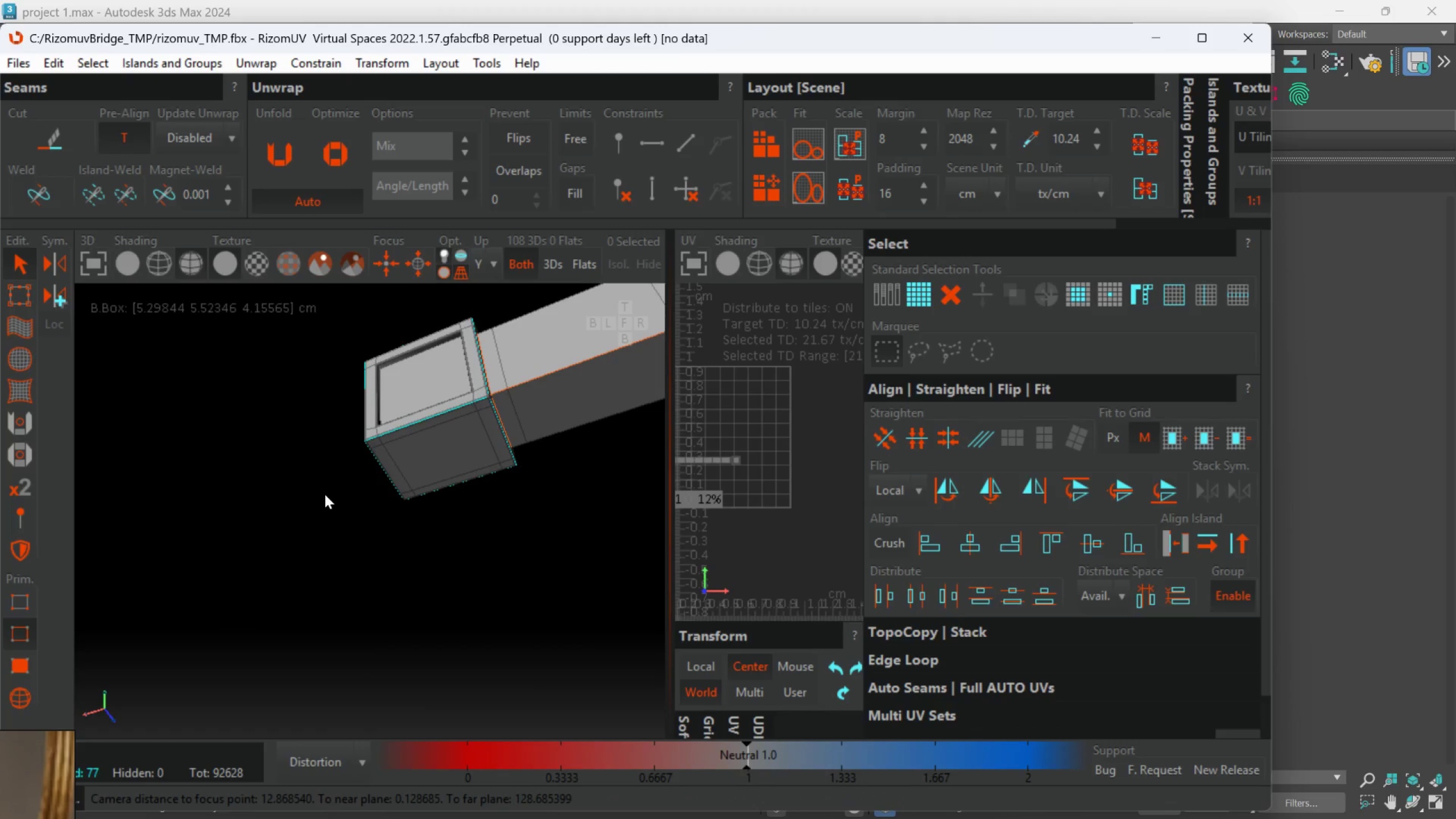 
key(C)
 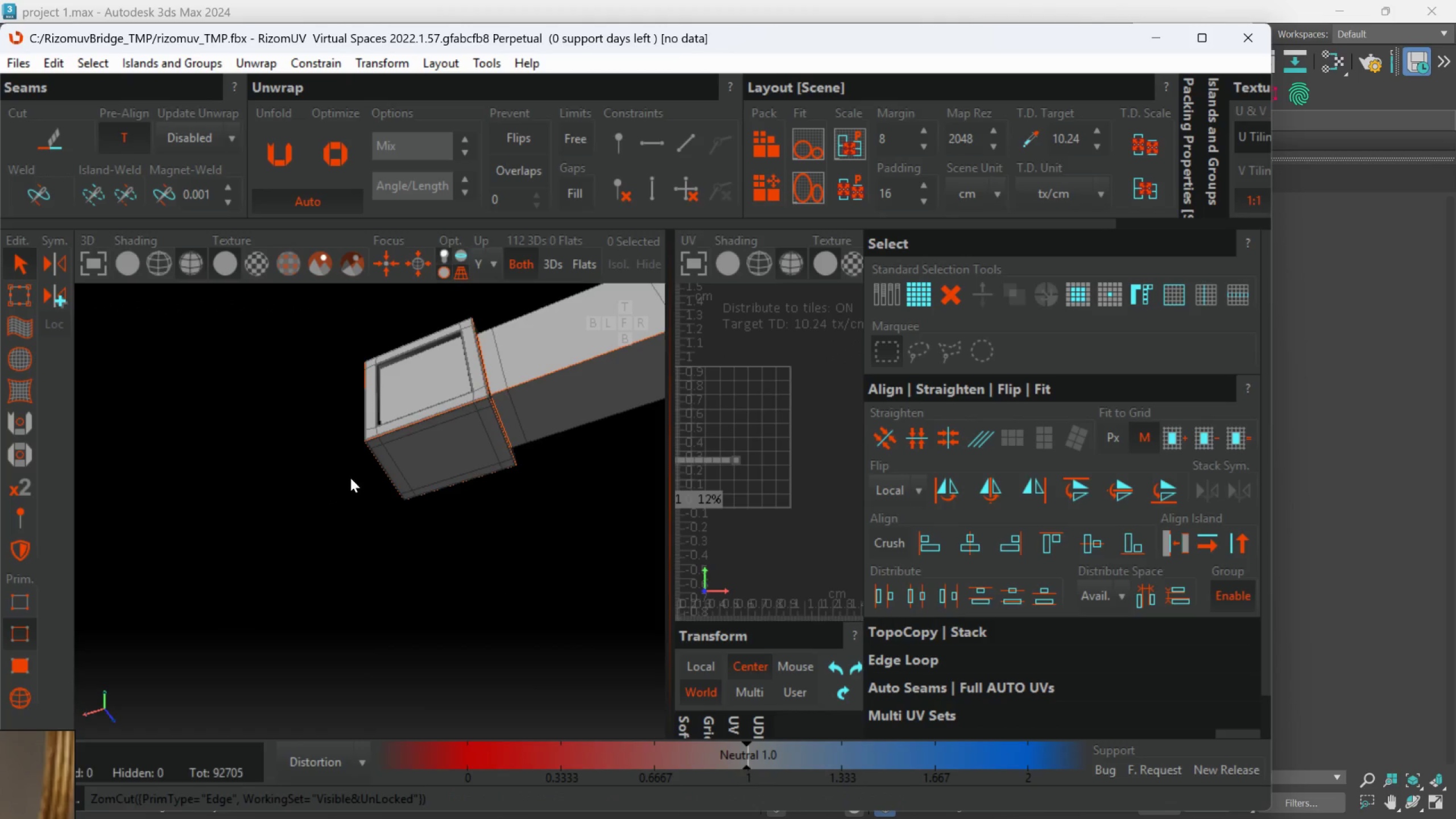 
left_click_drag(start_coordinate=[23, 693], to_coordinate=[26, 692])
 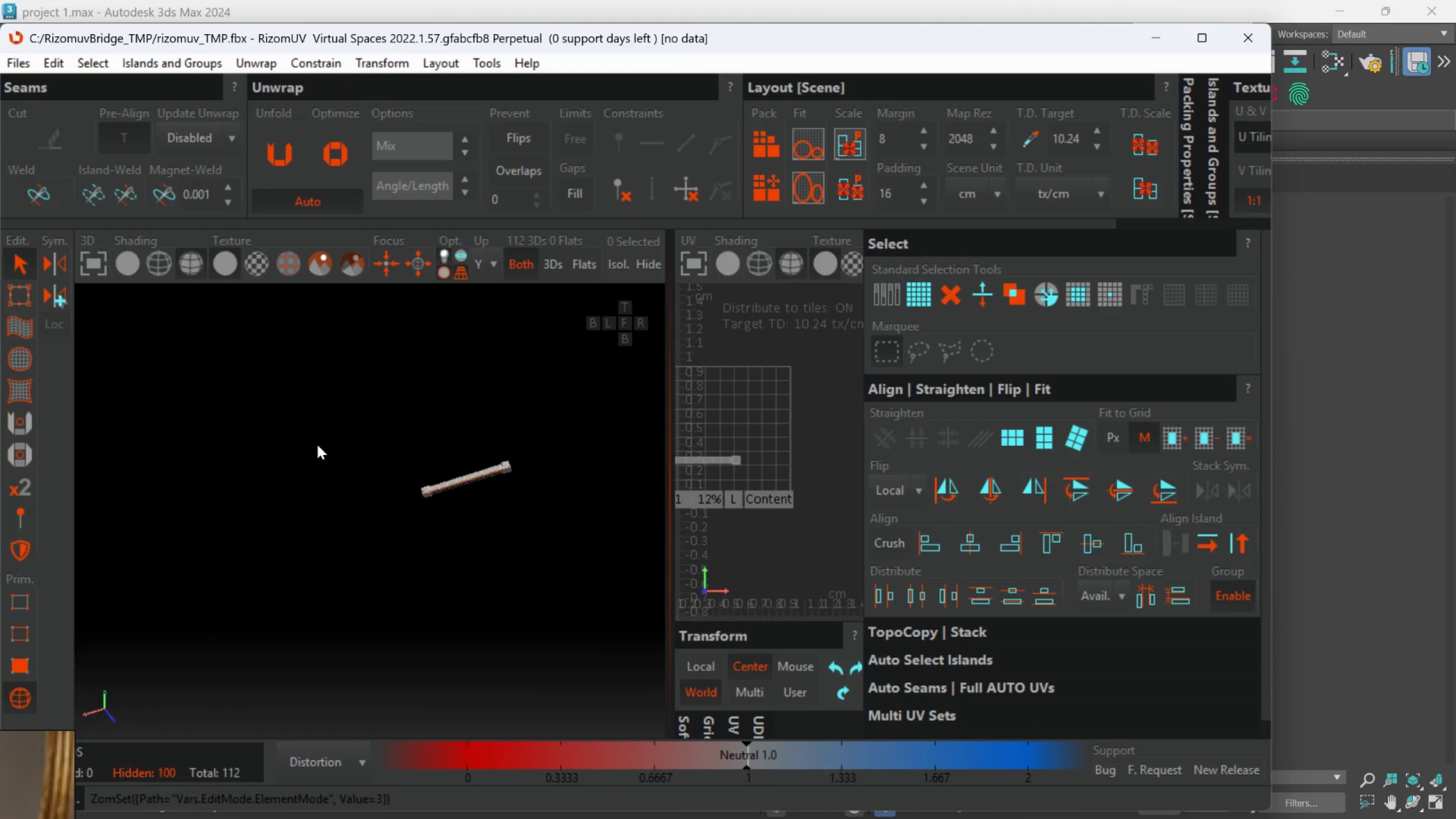 
scroll: coordinate [456, 504], scroll_direction: down, amount: 8.0
 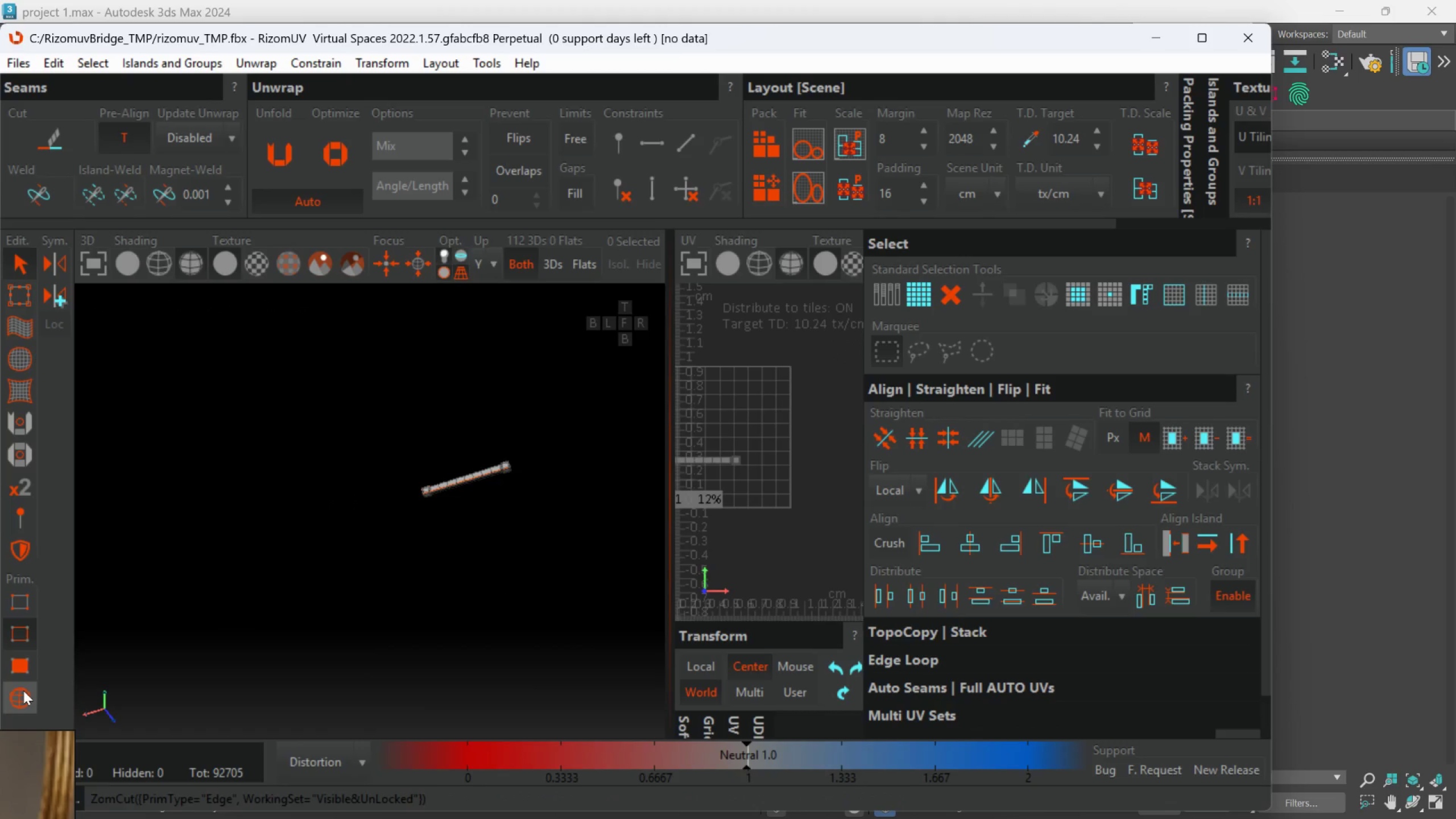 
left_click_drag(start_coordinate=[328, 448], to_coordinate=[648, 549])
 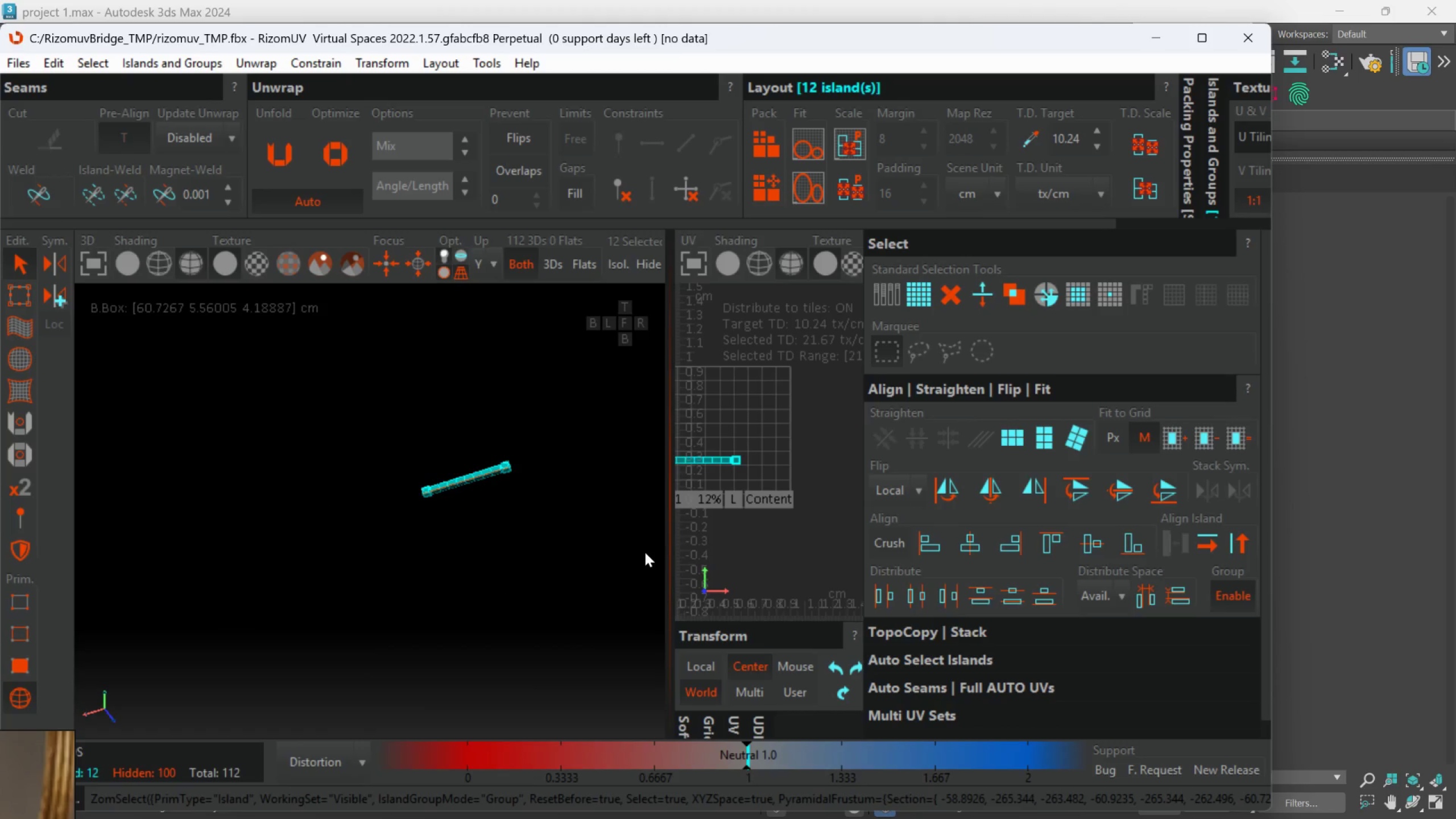 
key(U)
 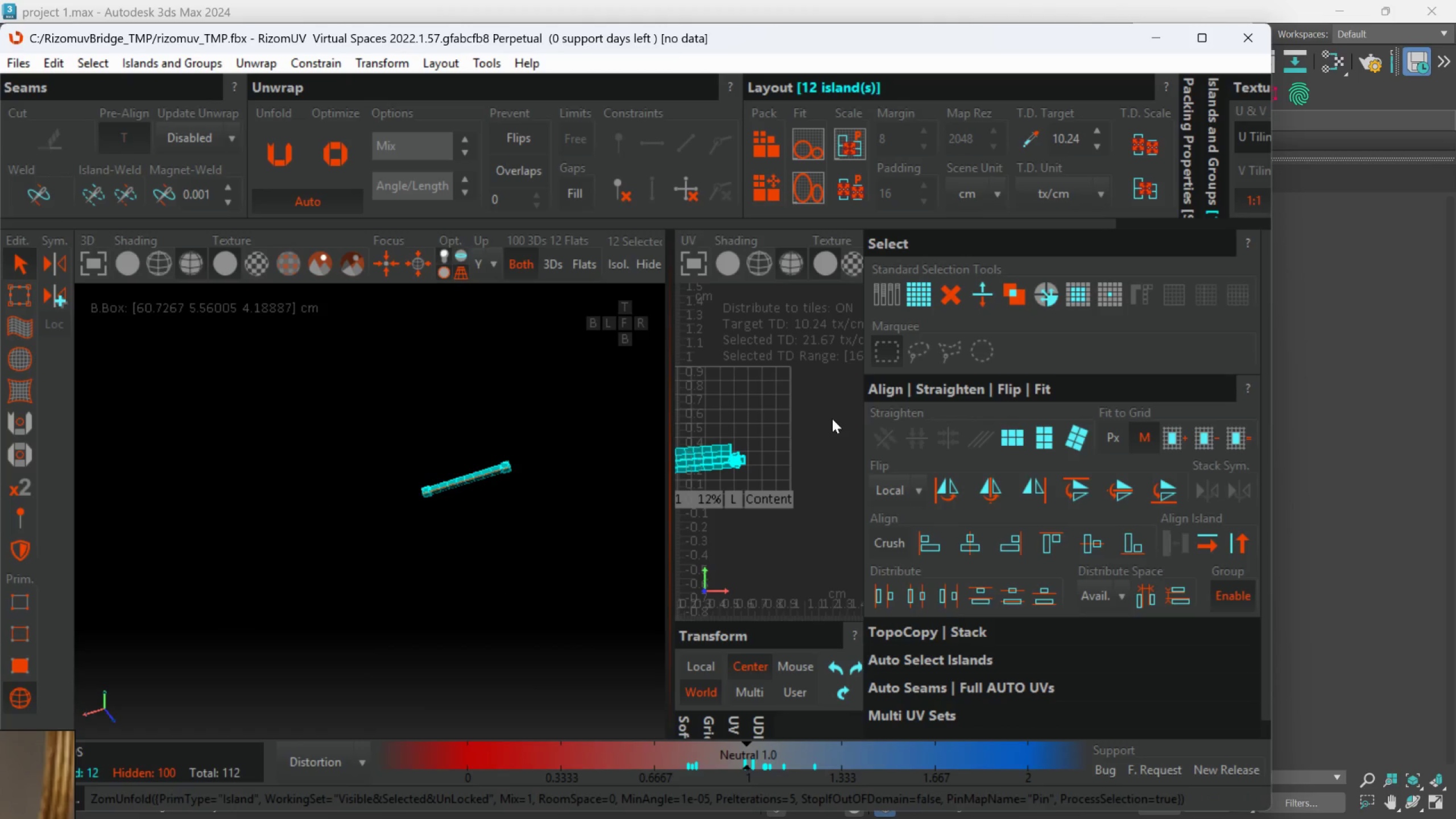 
key(P)
 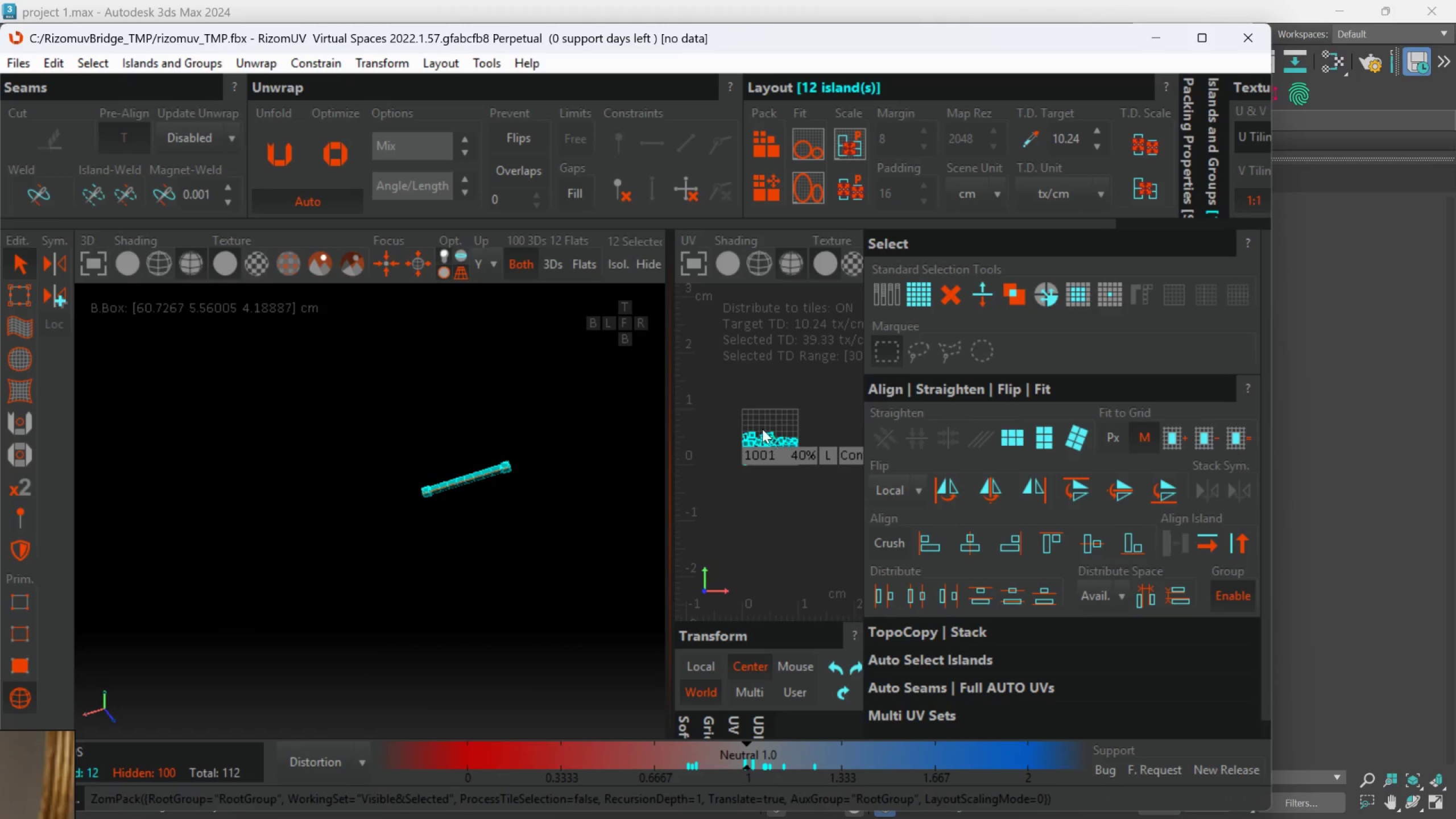 
scroll: coordinate [803, 436], scroll_direction: down, amount: 2.0
 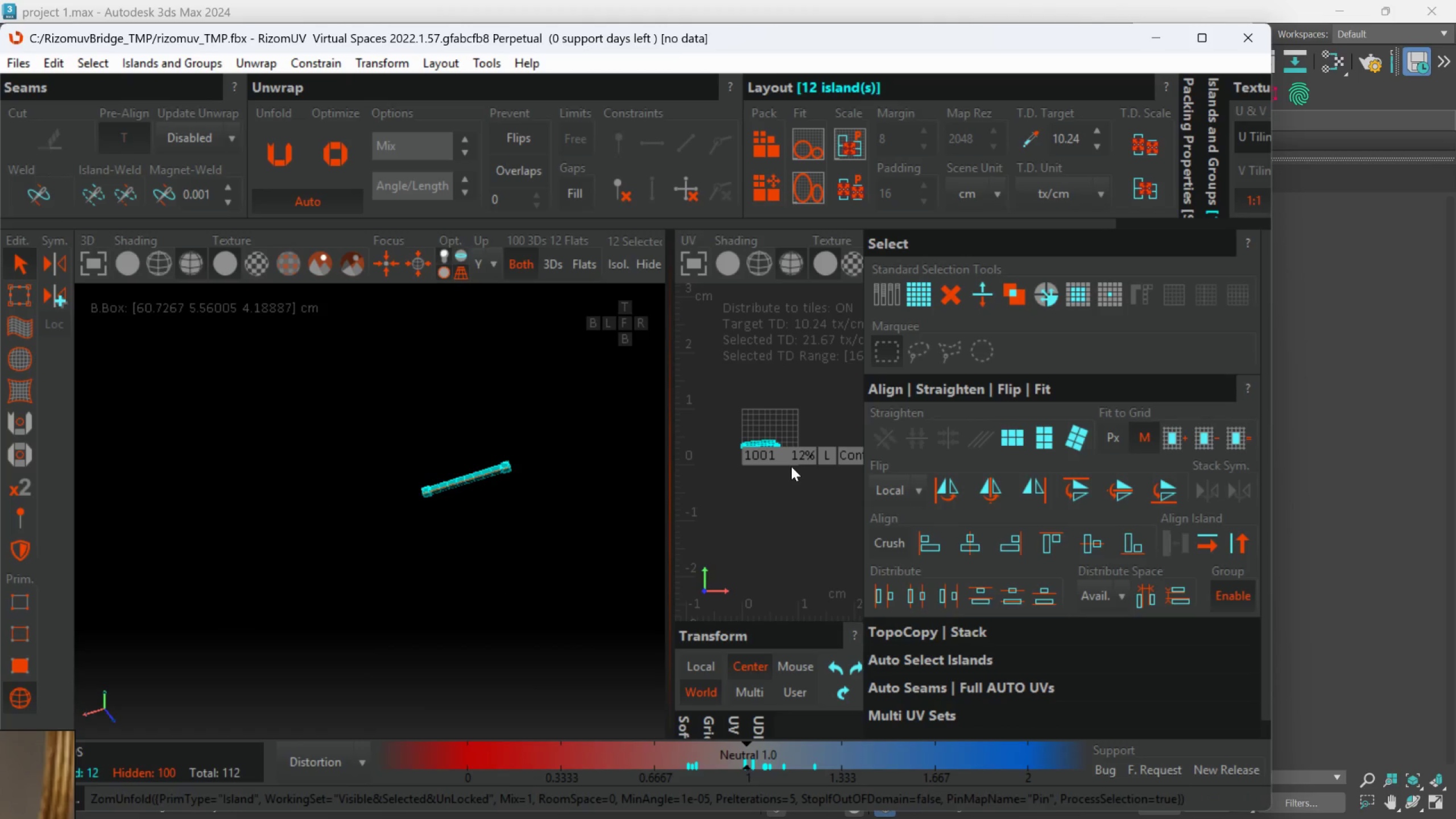 
scroll: coordinate [764, 421], scroll_direction: up, amount: 1.0
 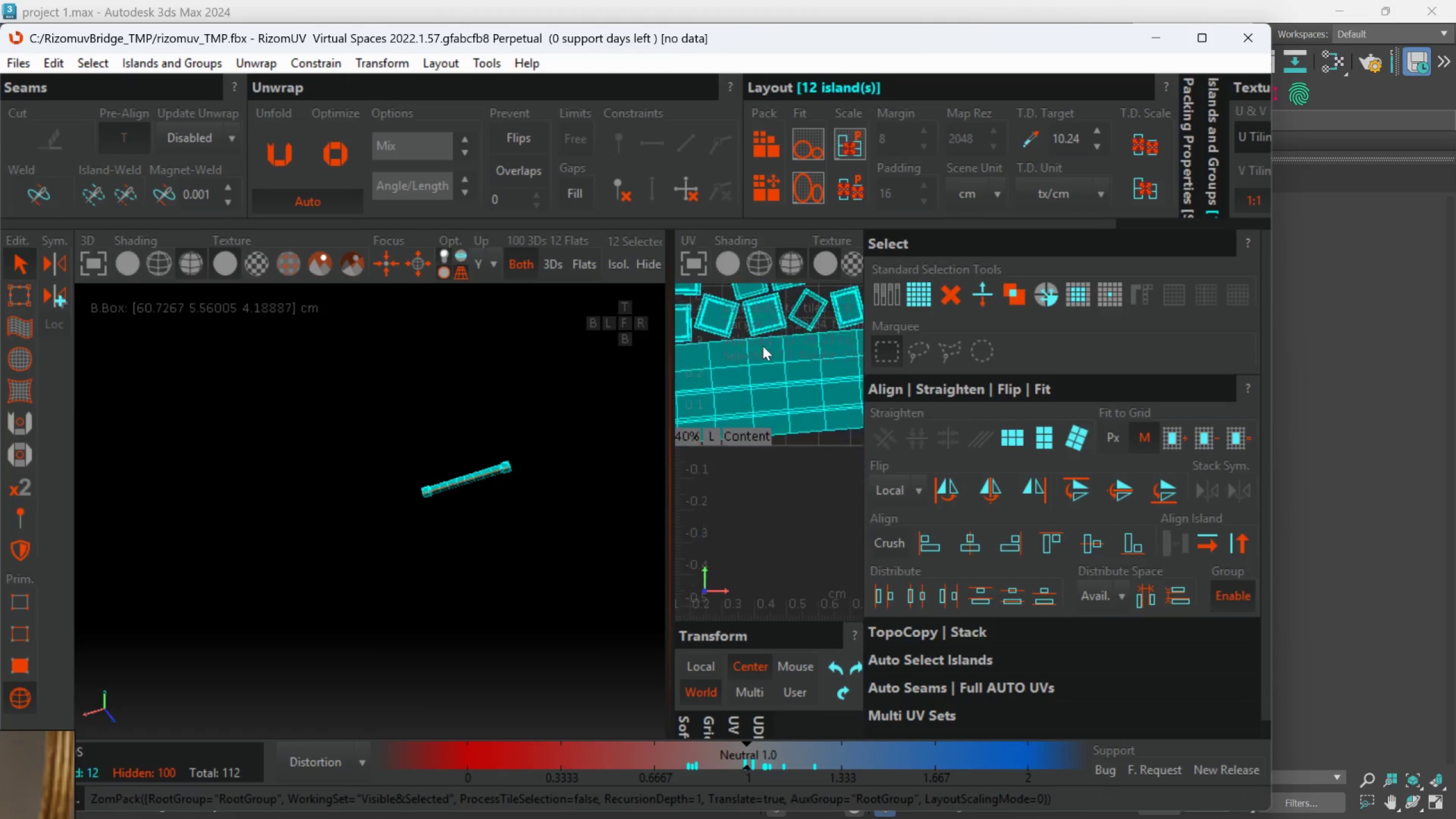 
scroll: coordinate [764, 367], scroll_direction: down, amount: 3.0
 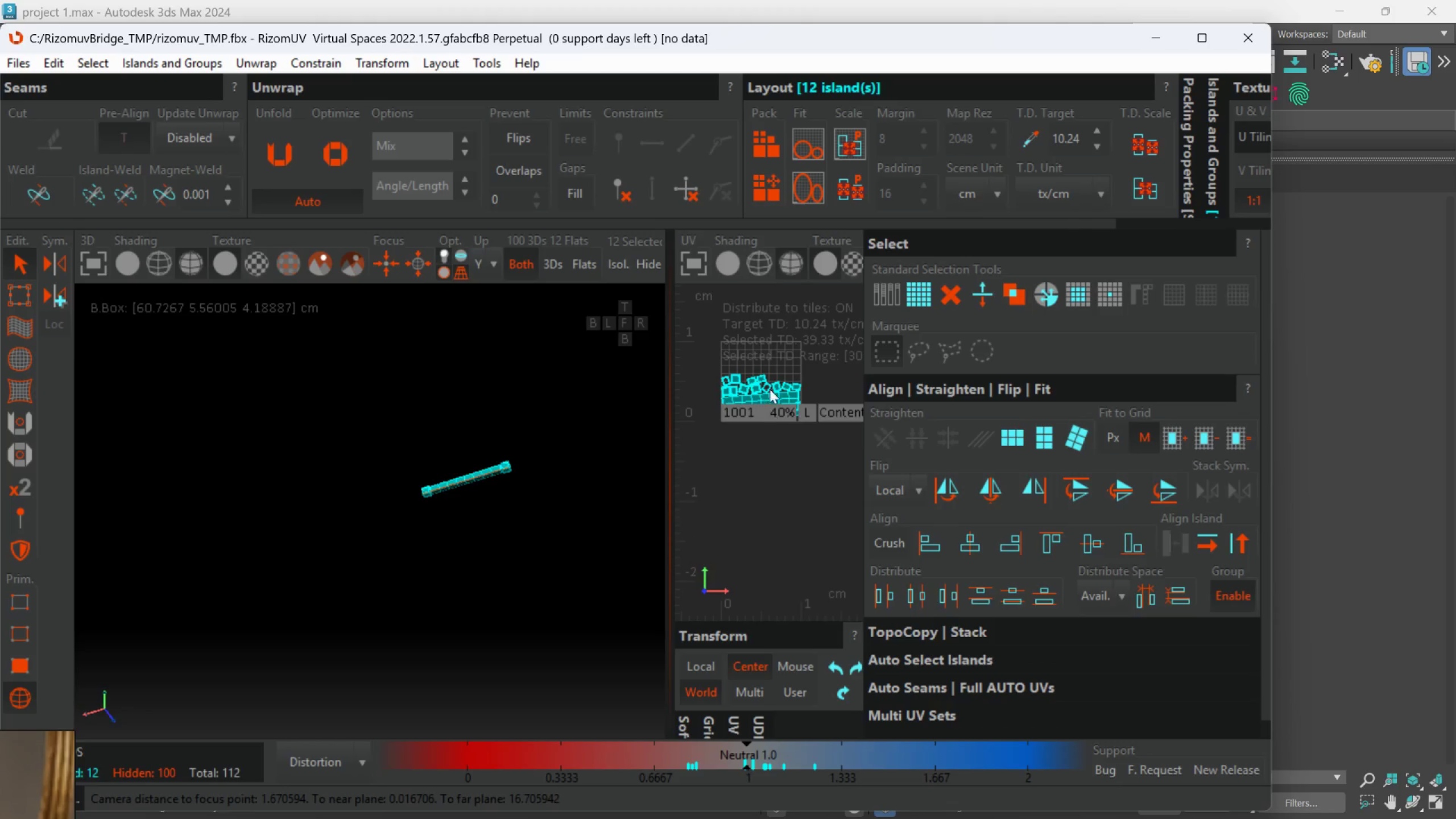 
scroll: coordinate [776, 378], scroll_direction: up, amount: 1.0
 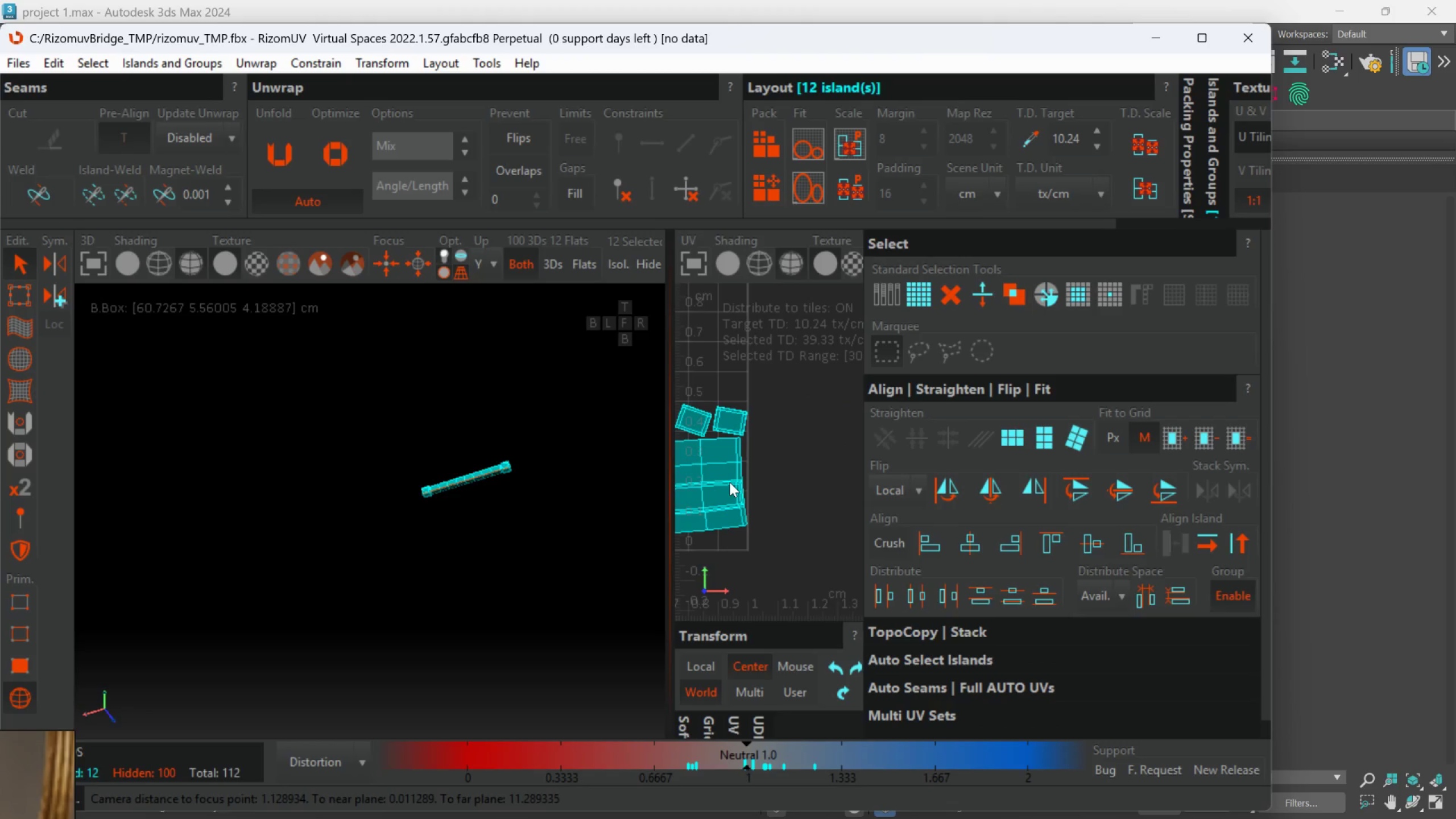 
left_click([730, 482])
 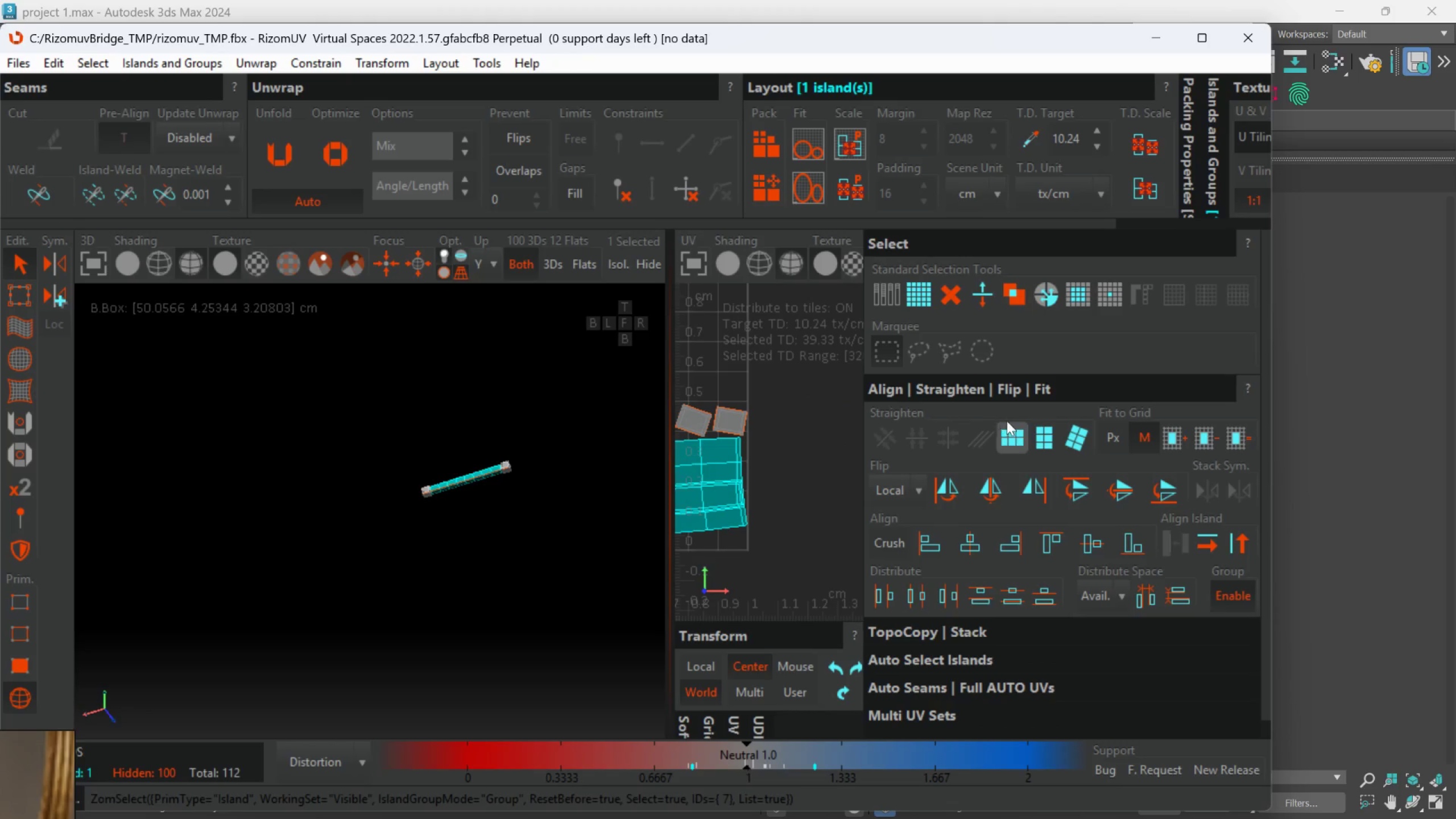 
left_click([1016, 429])
 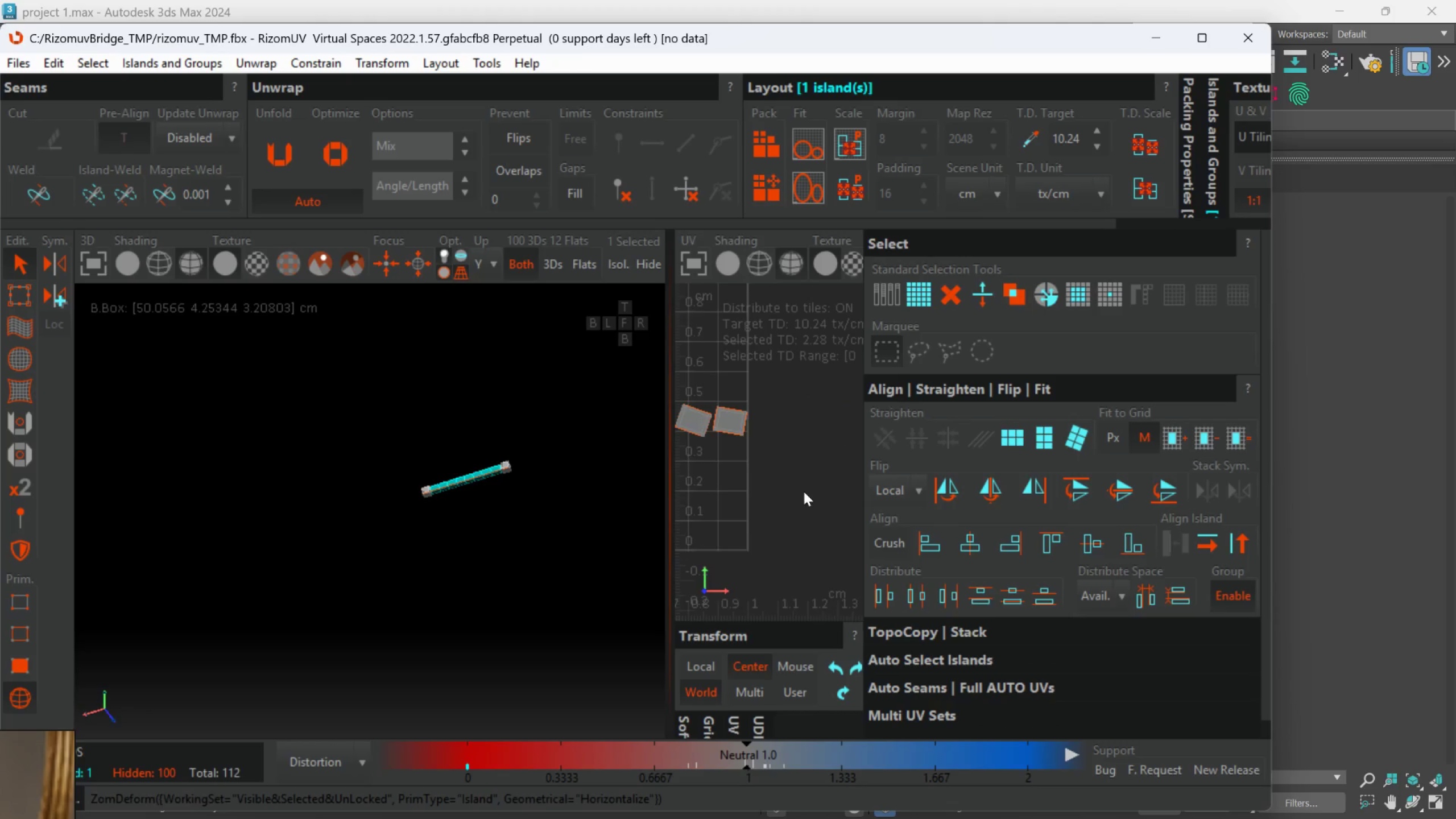 
scroll: coordinate [772, 493], scroll_direction: down, amount: 3.0
 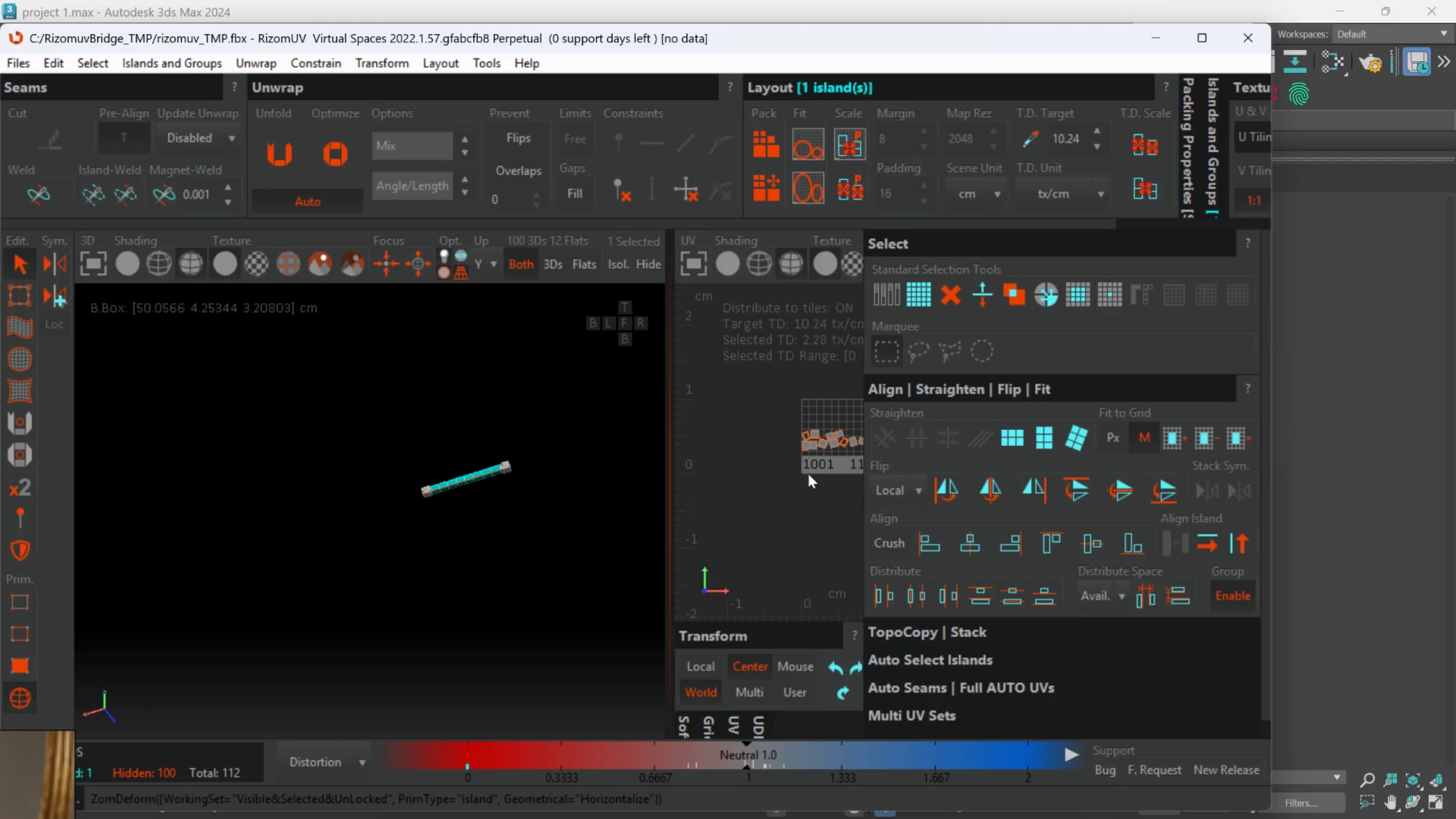 
scroll: coordinate [793, 466], scroll_direction: up, amount: 3.0
 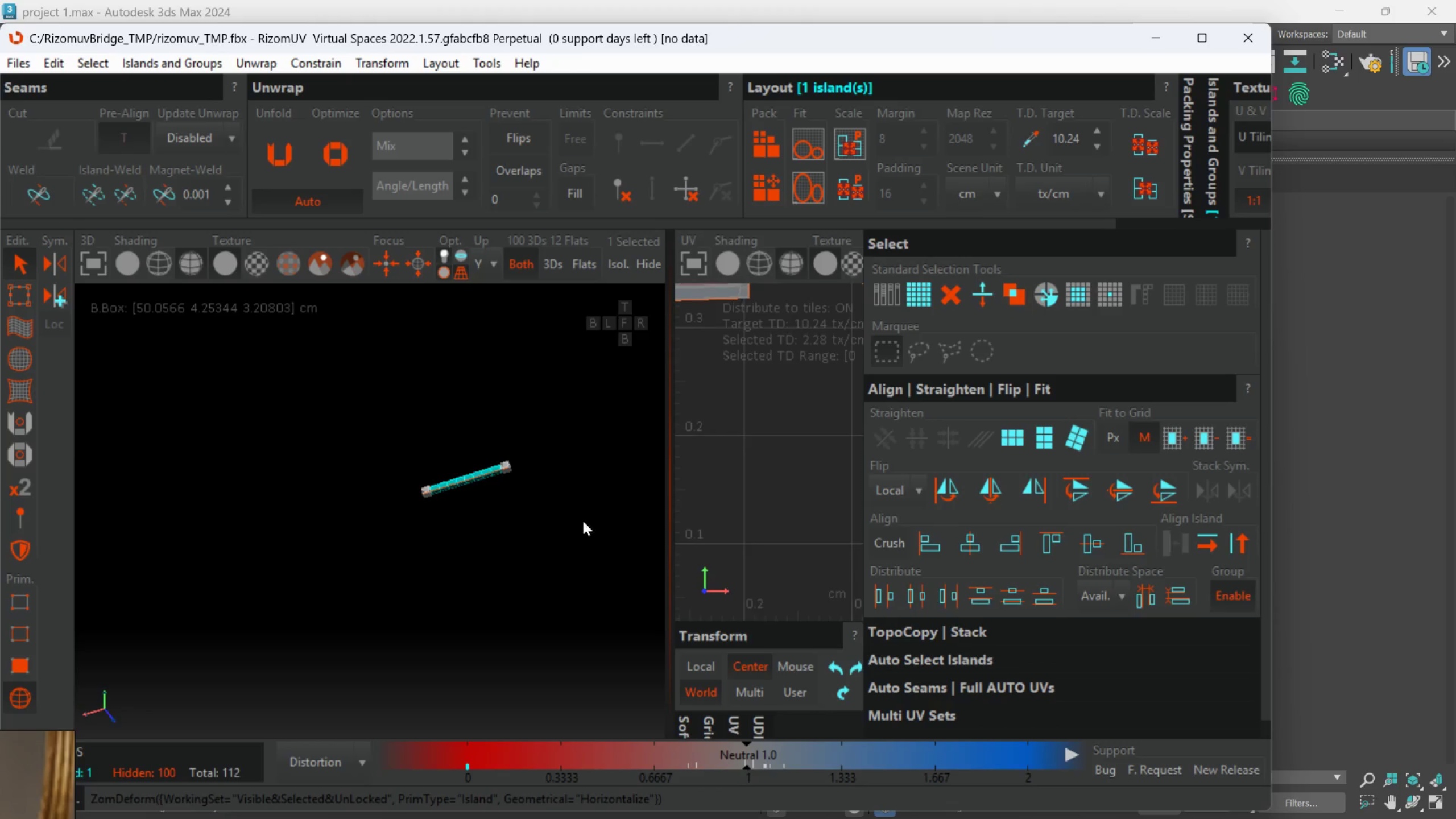 
key(Control+Z)
 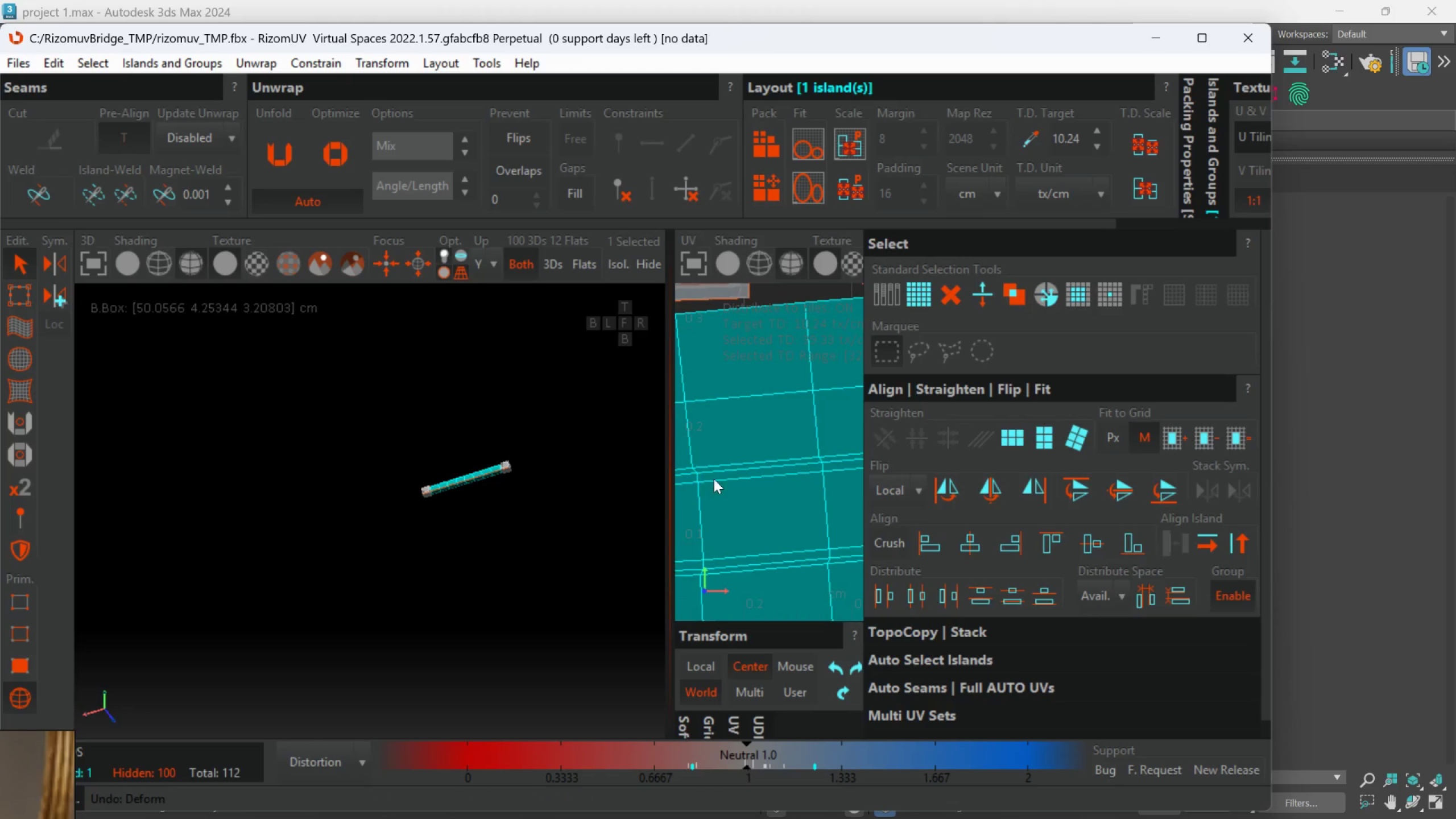 
scroll: coordinate [743, 482], scroll_direction: down, amount: 5.0
 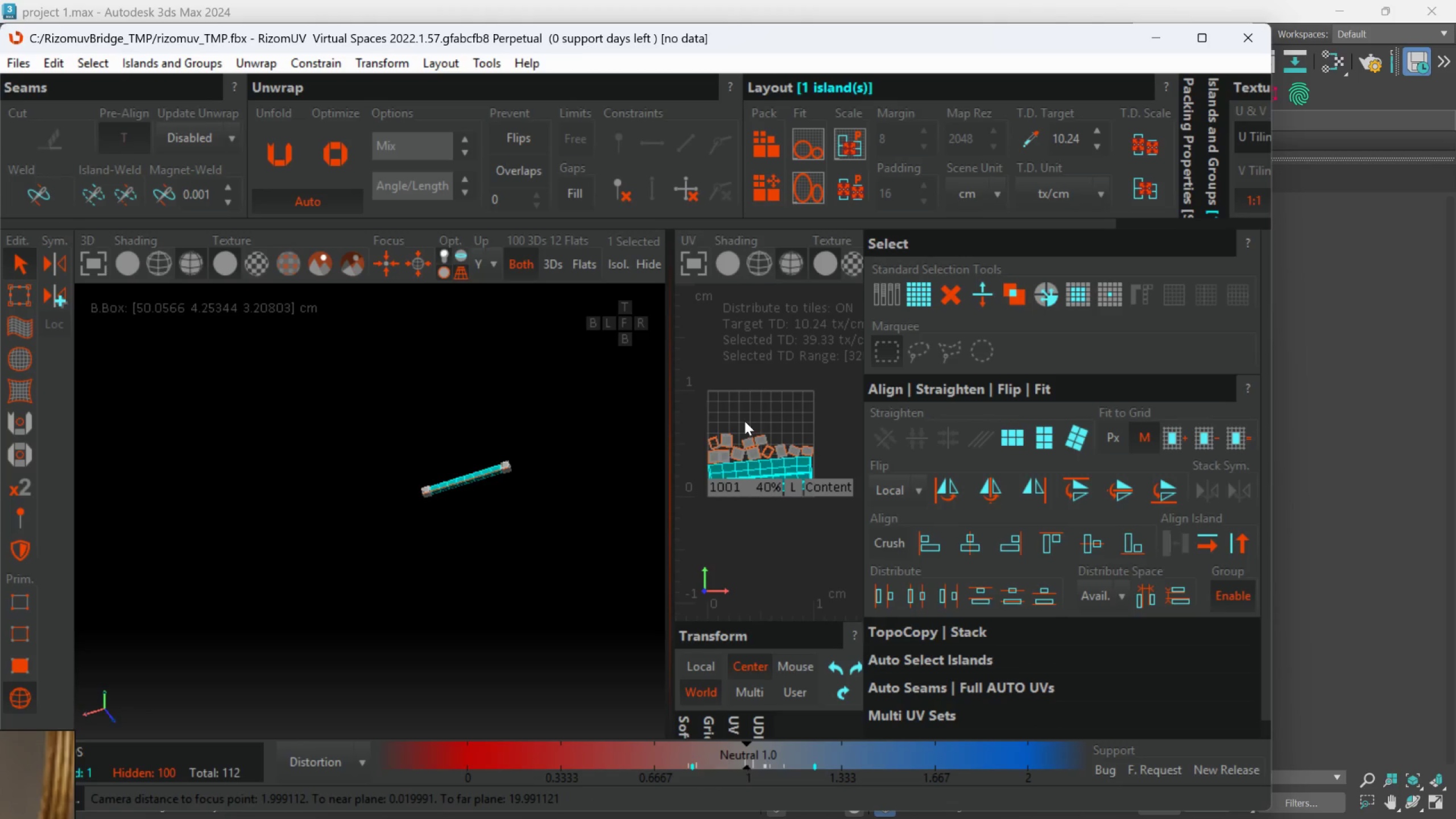 
scroll: coordinate [750, 440], scroll_direction: up, amount: 1.0
 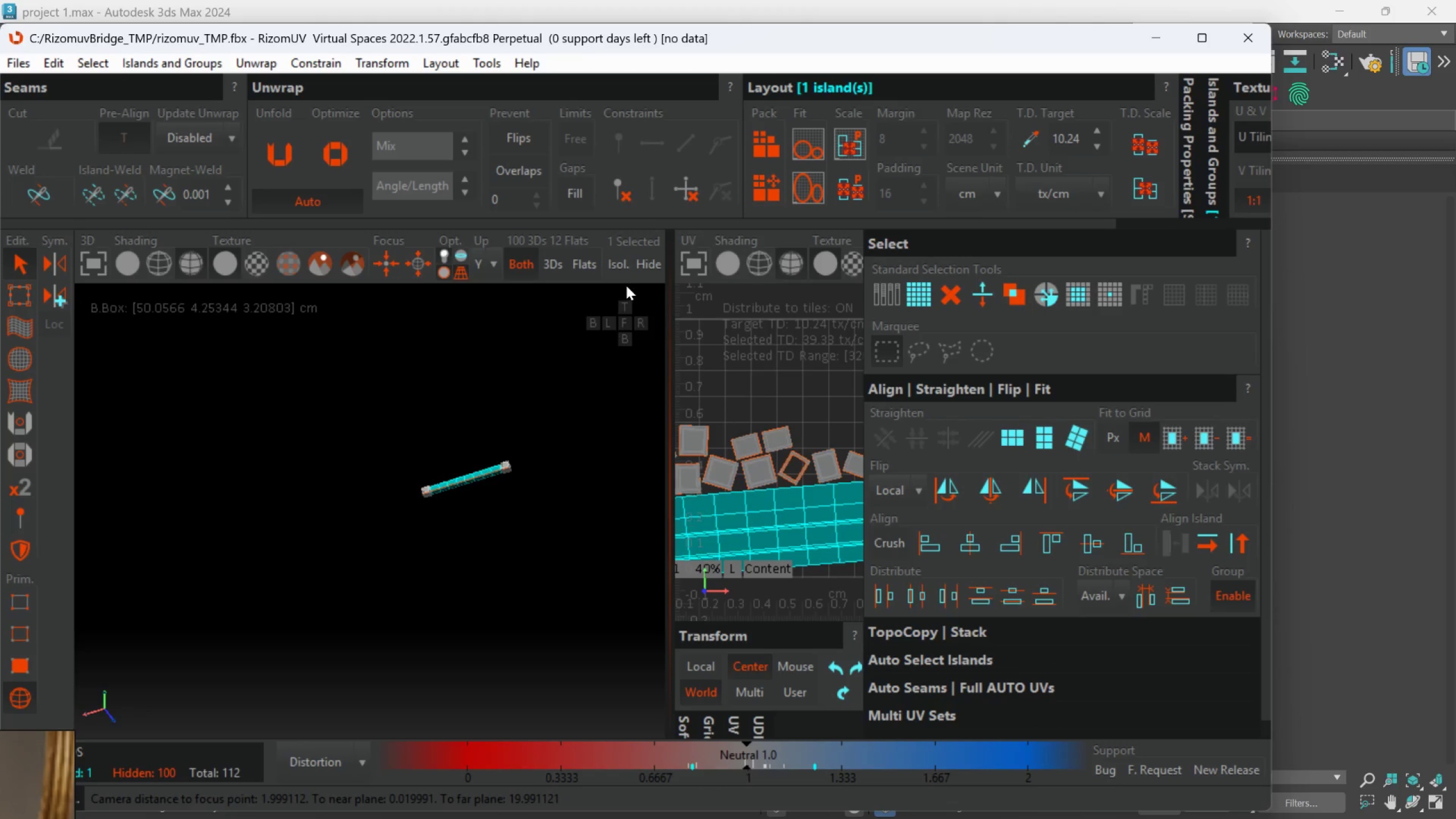 
left_click([626, 278])
 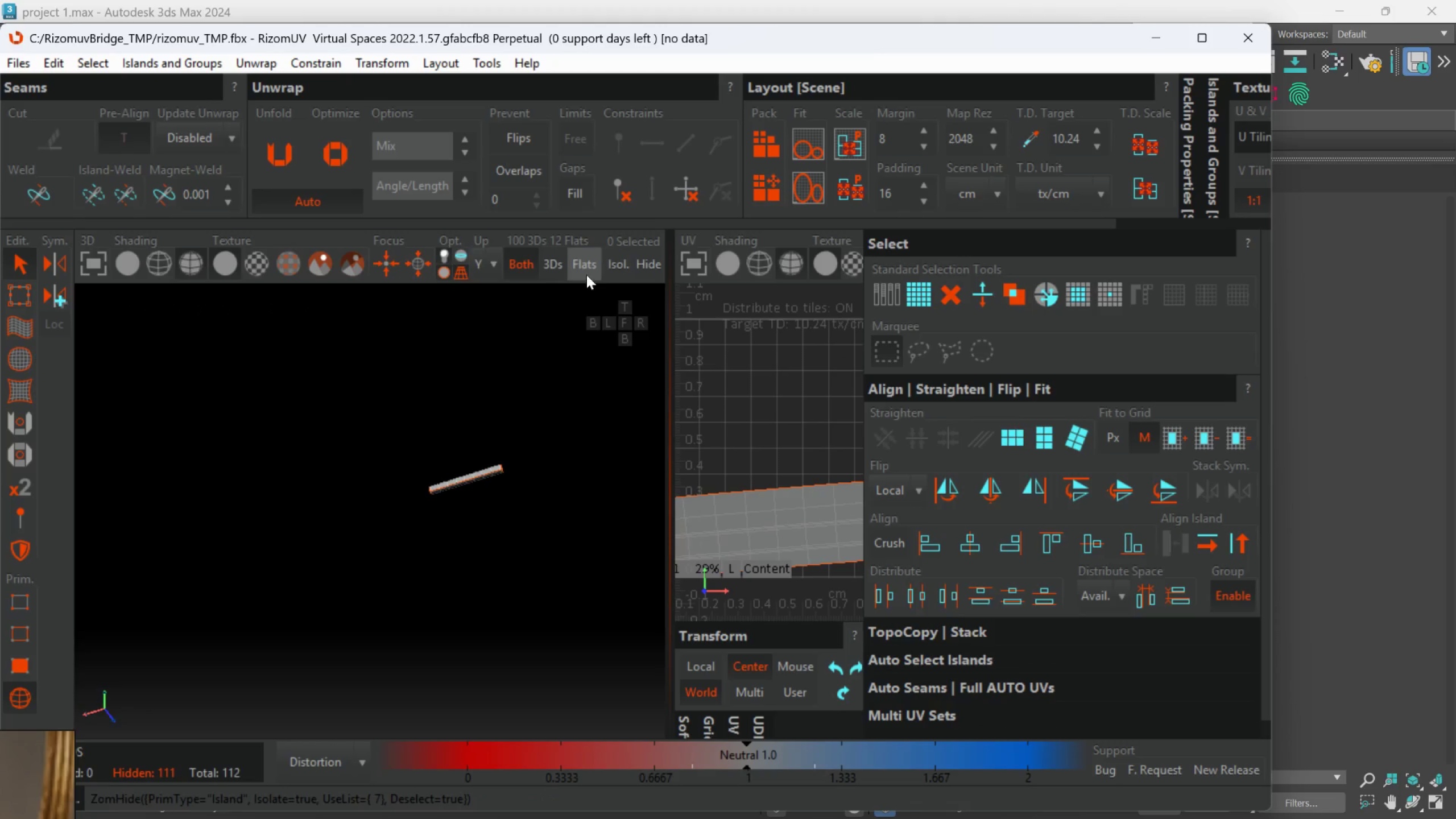 
scroll: coordinate [557, 485], scroll_direction: down, amount: 3.0
 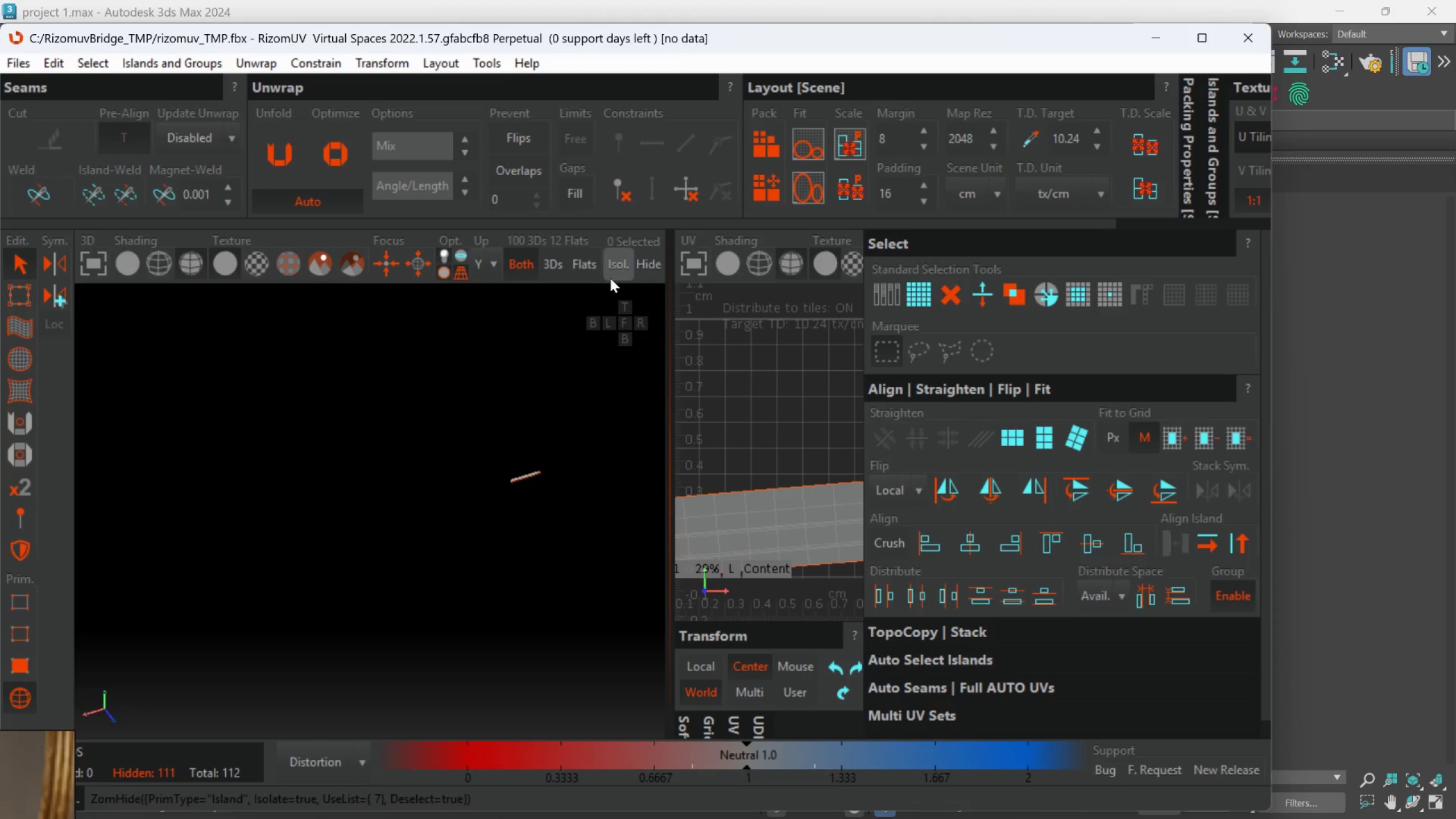 
left_click([612, 274])
 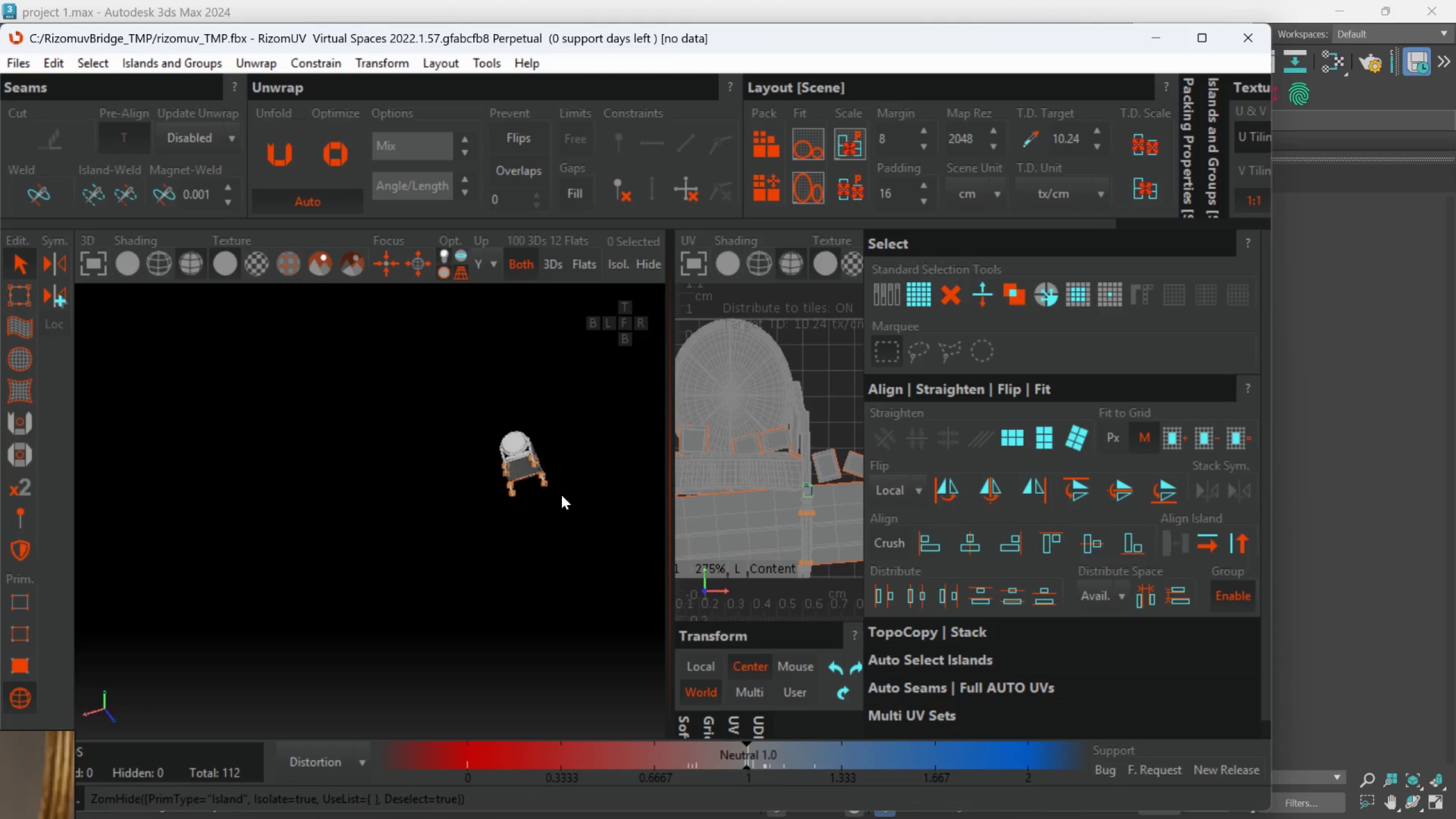 
key(F)
 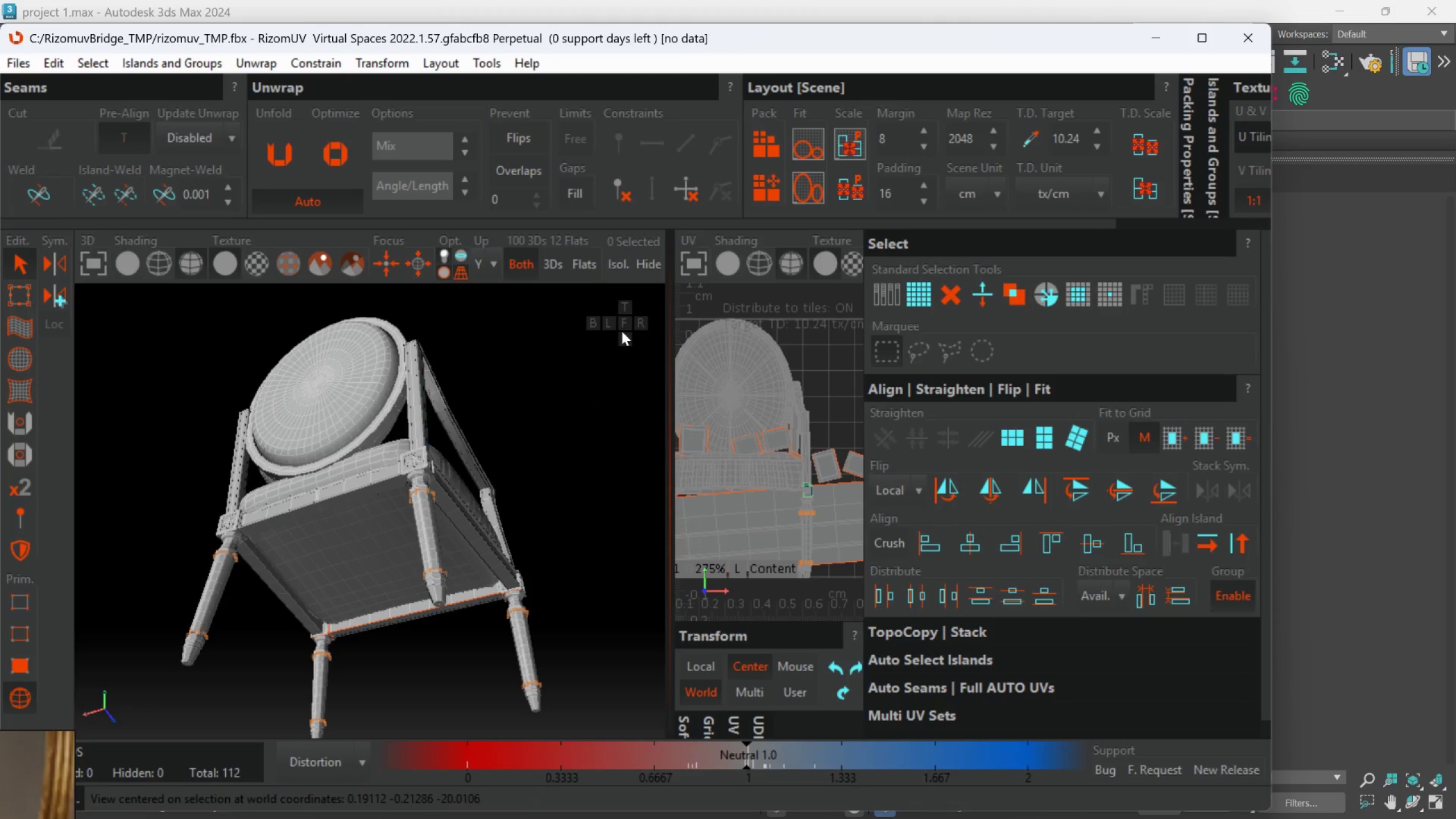 
scroll: coordinate [561, 495], scroll_direction: up, amount: 1.0
 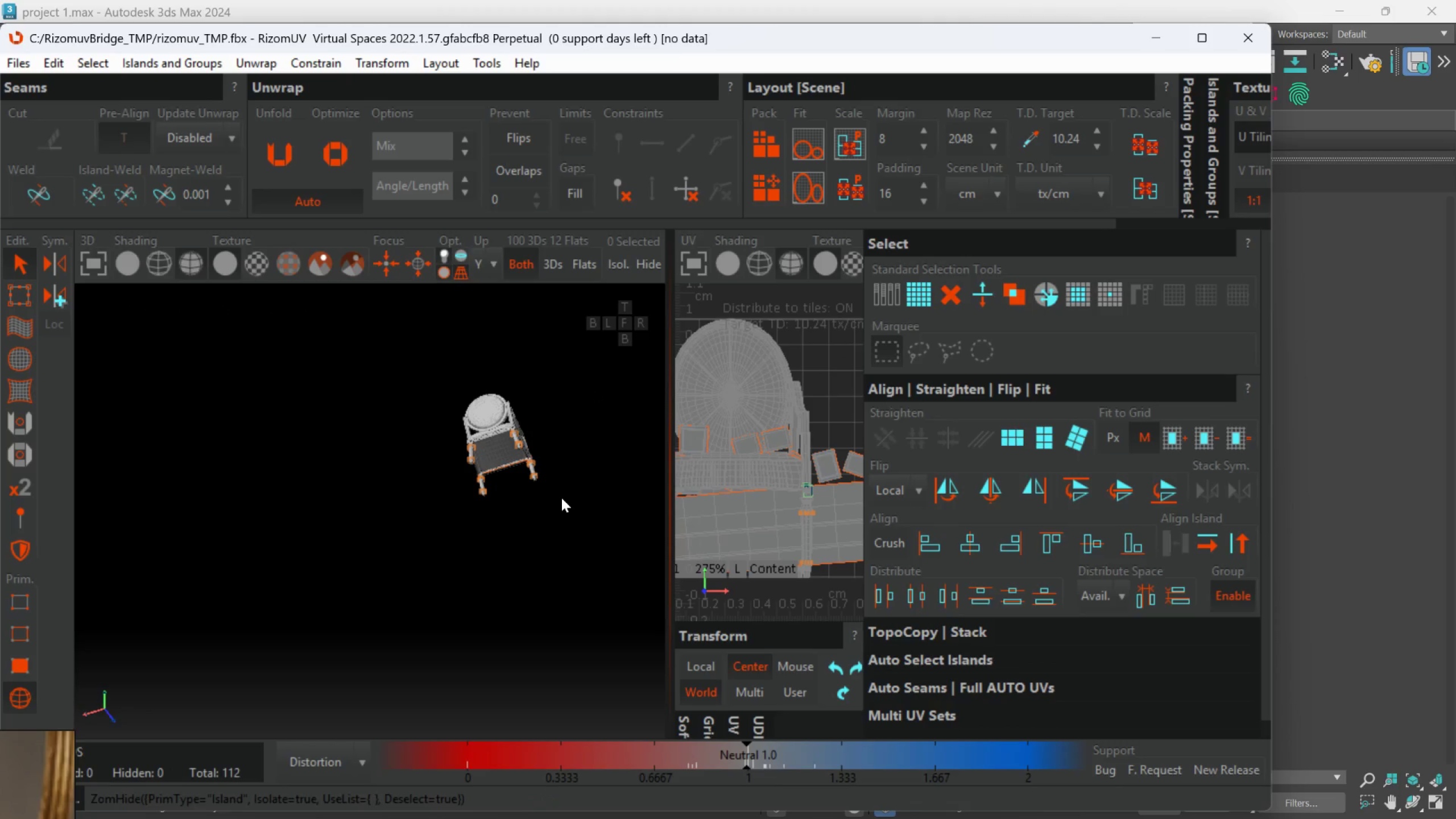 
left_click([622, 325])
 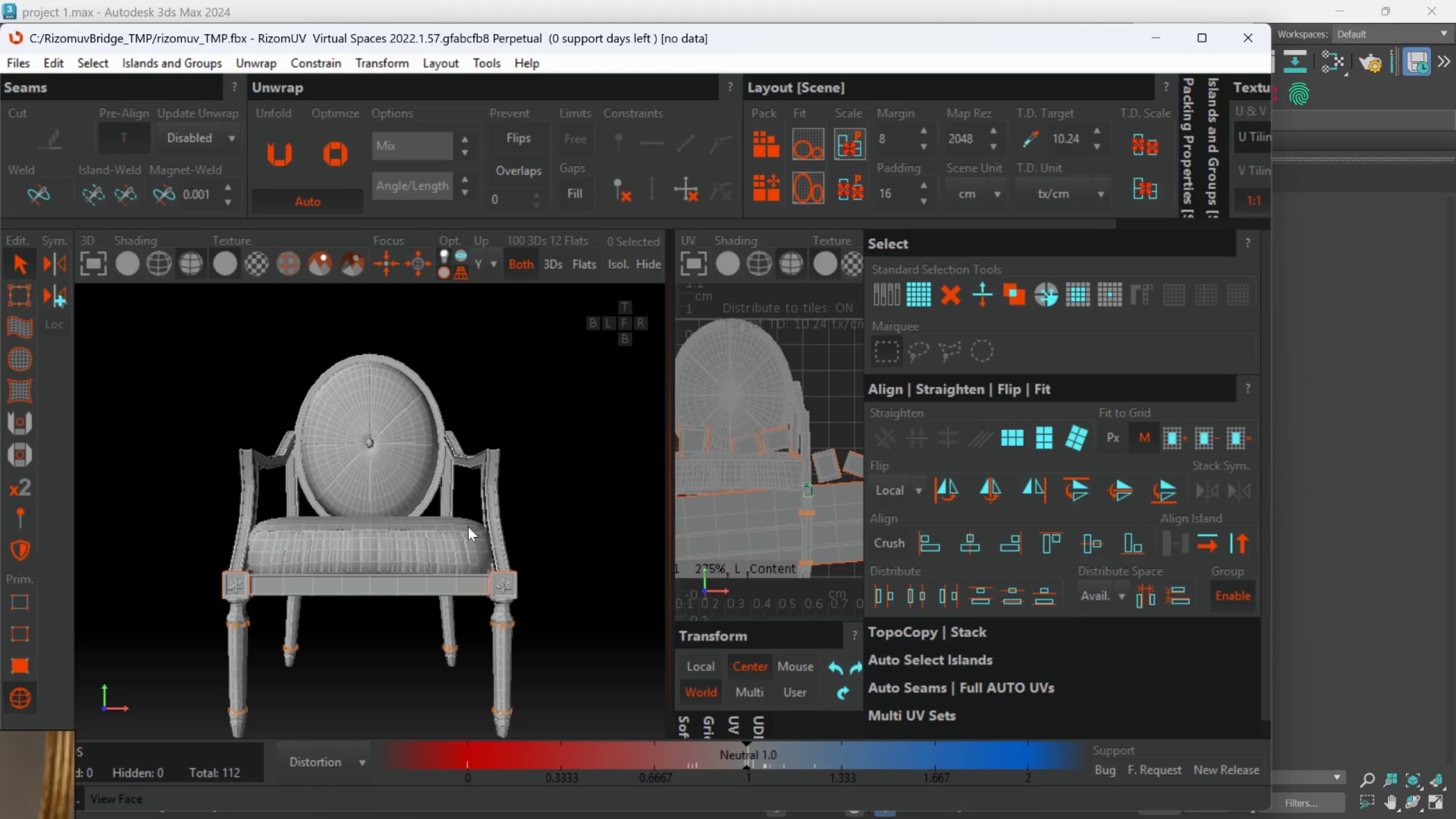 
key(Meta+MetaLeft)
 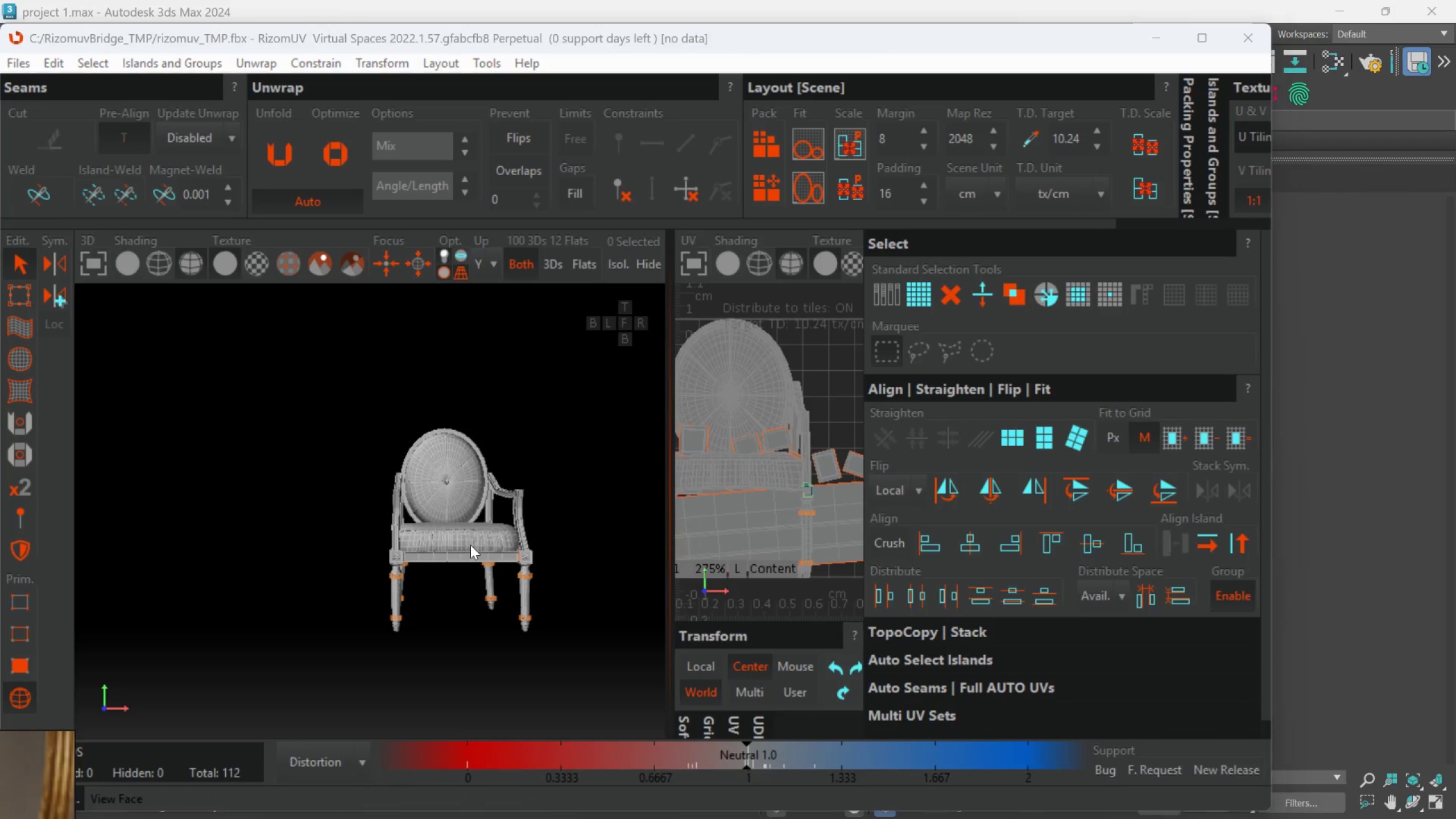 
key(Meta+MetaLeft)
 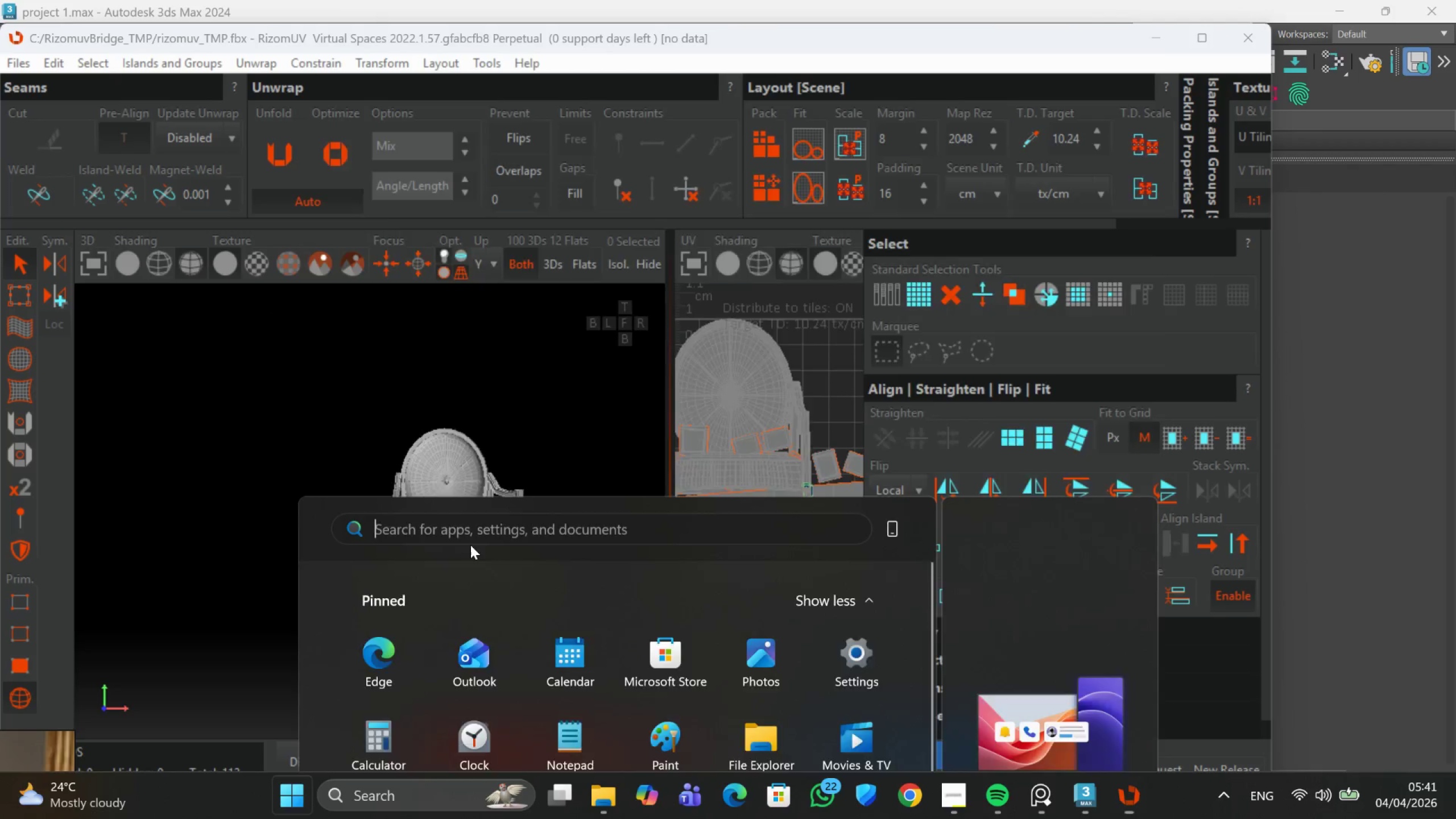 
middle_click([470, 545])
 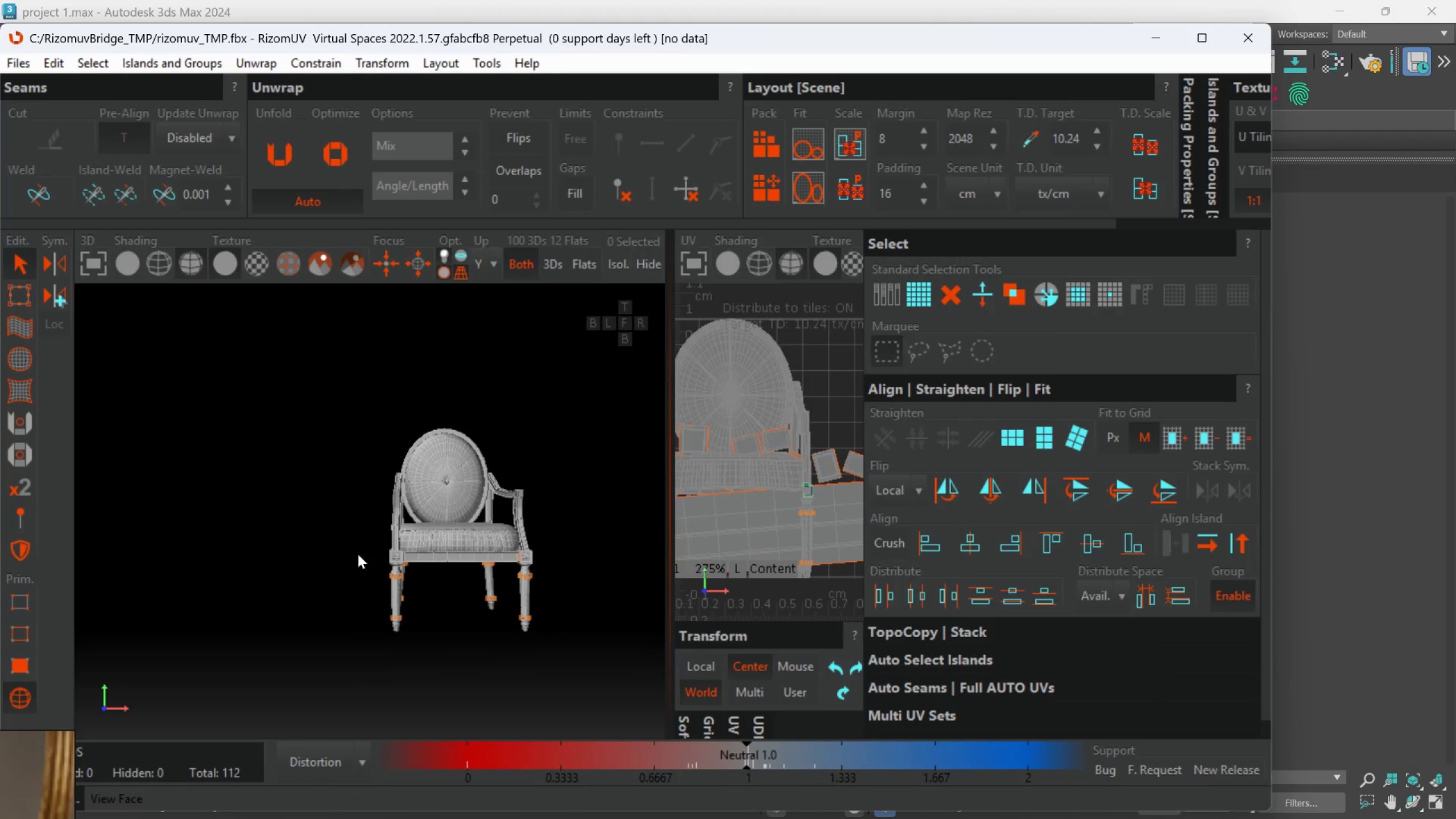 
scroll: coordinate [546, 531], scroll_direction: down, amount: 2.0
 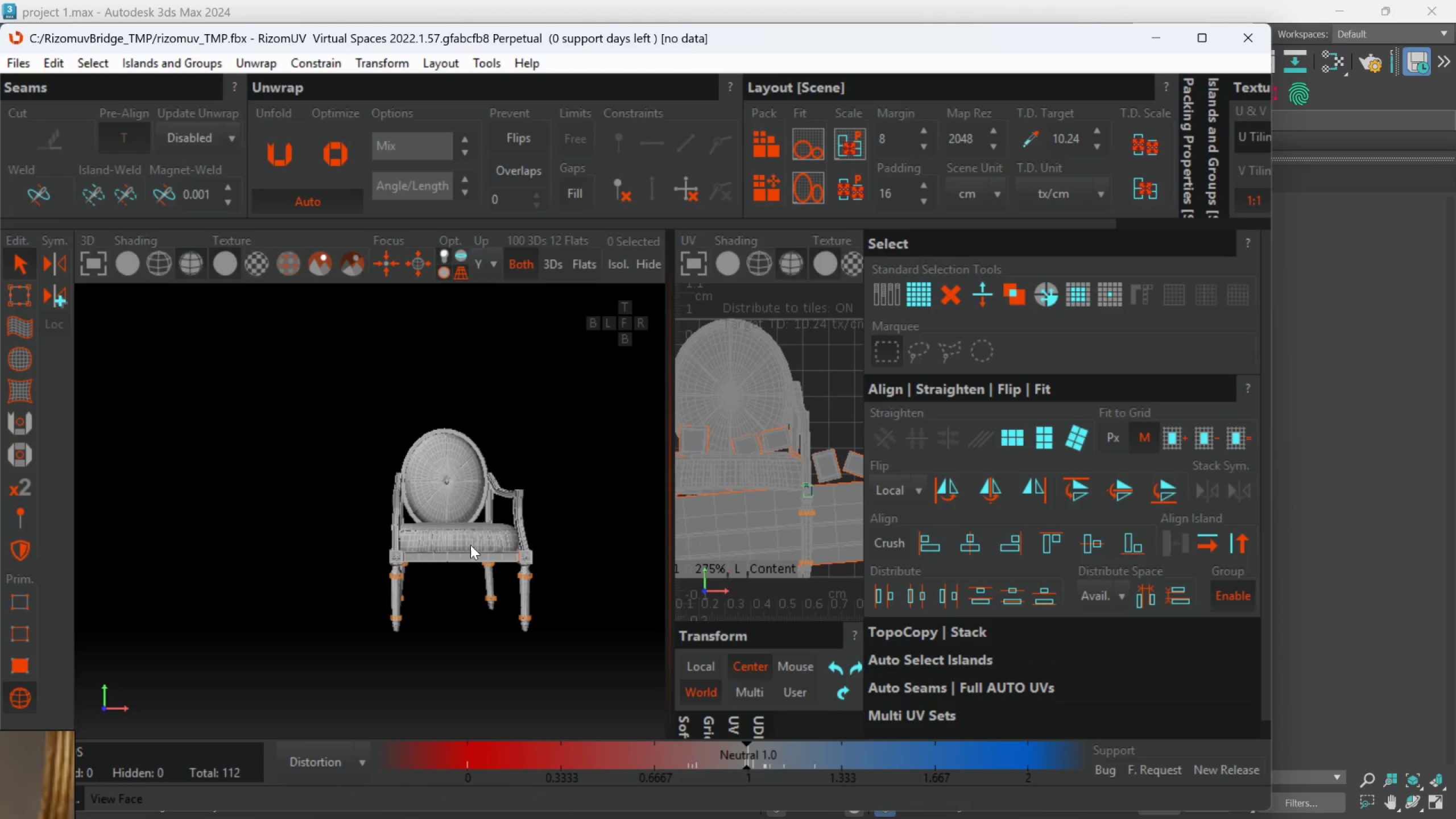 
hold_key(key=AltLeft, duration=0.45)
 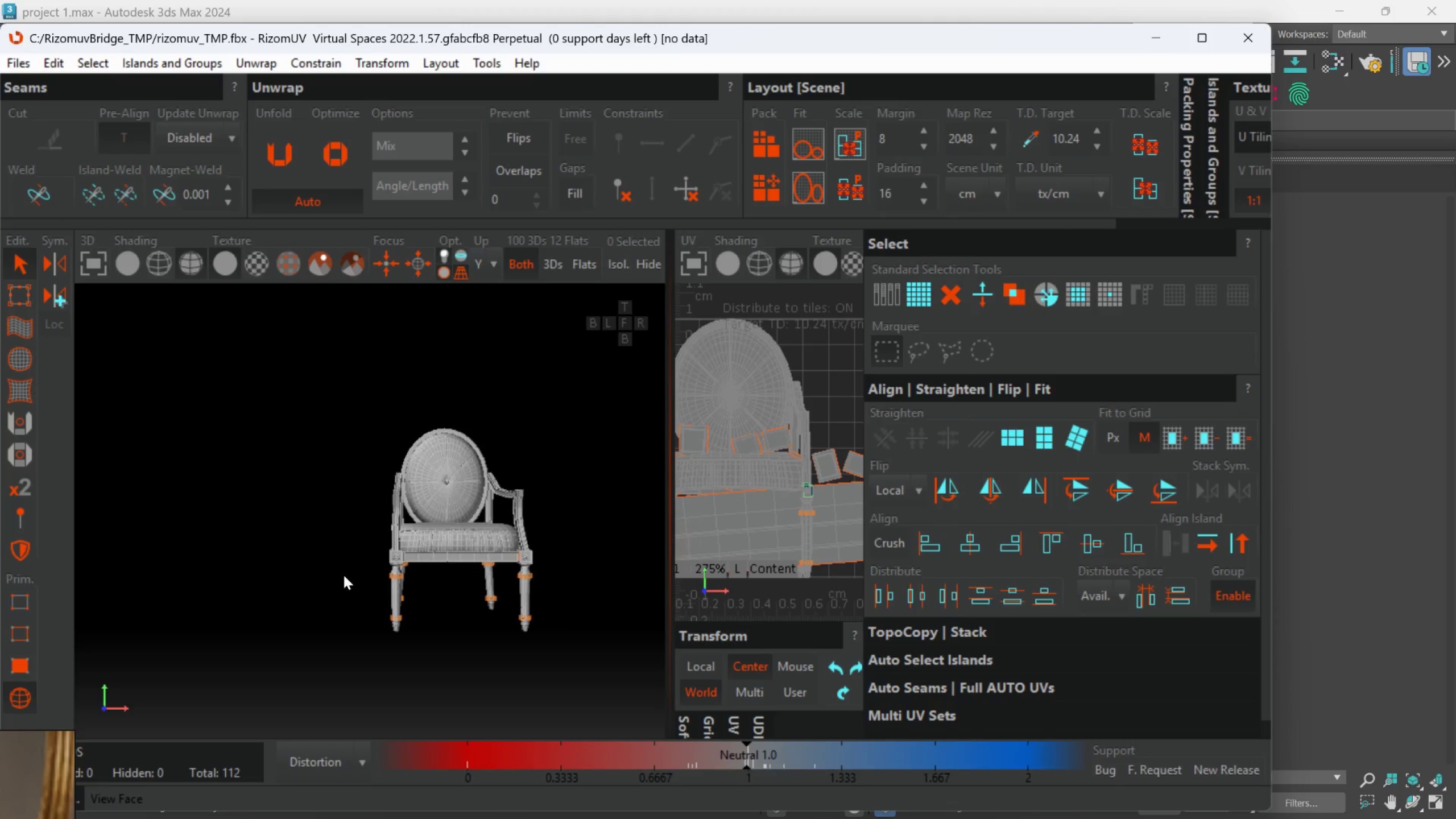 
hold_key(key=AltLeft, duration=0.42)
 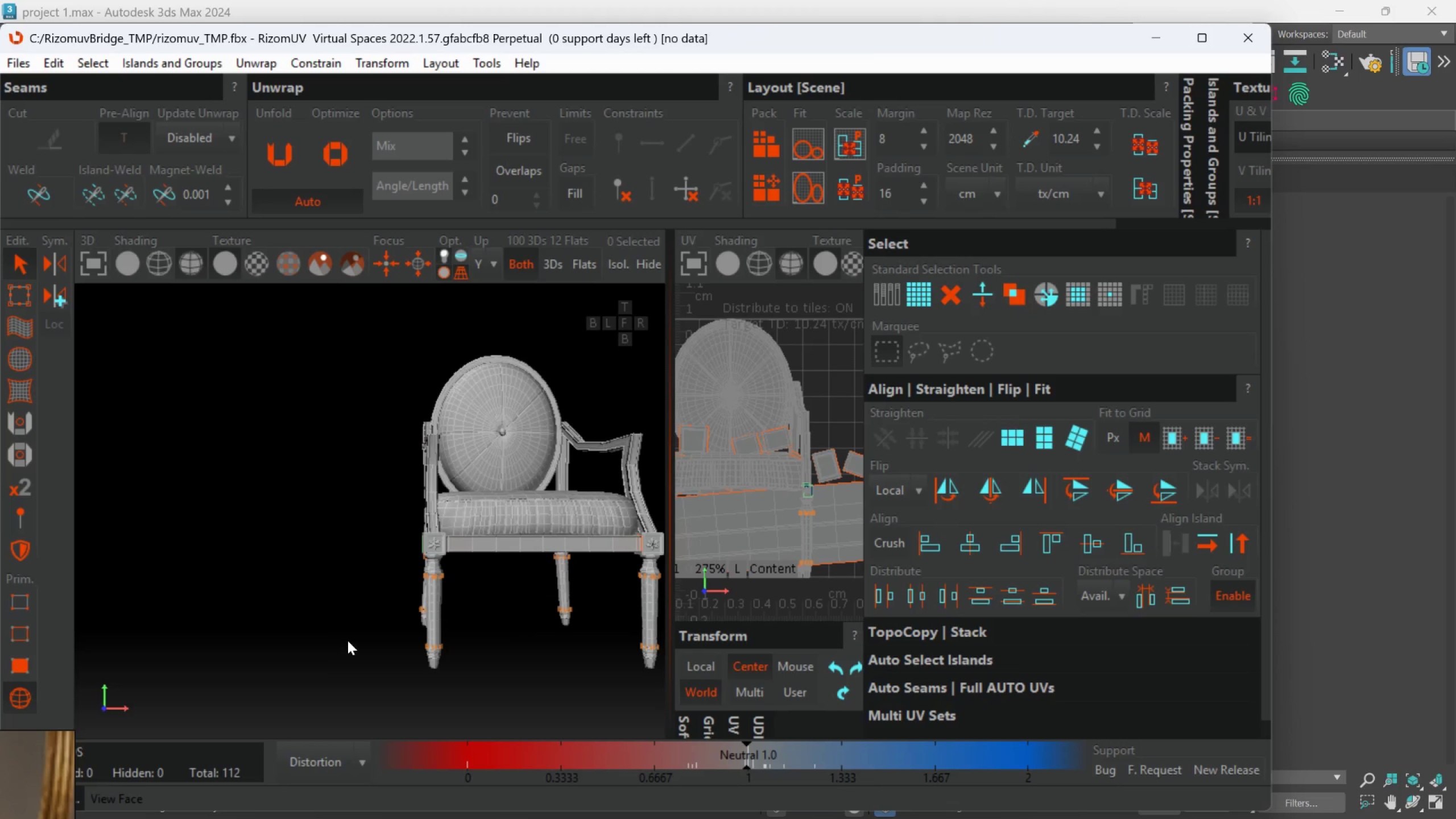 
scroll: coordinate [341, 575], scroll_direction: up, amount: 1.0
 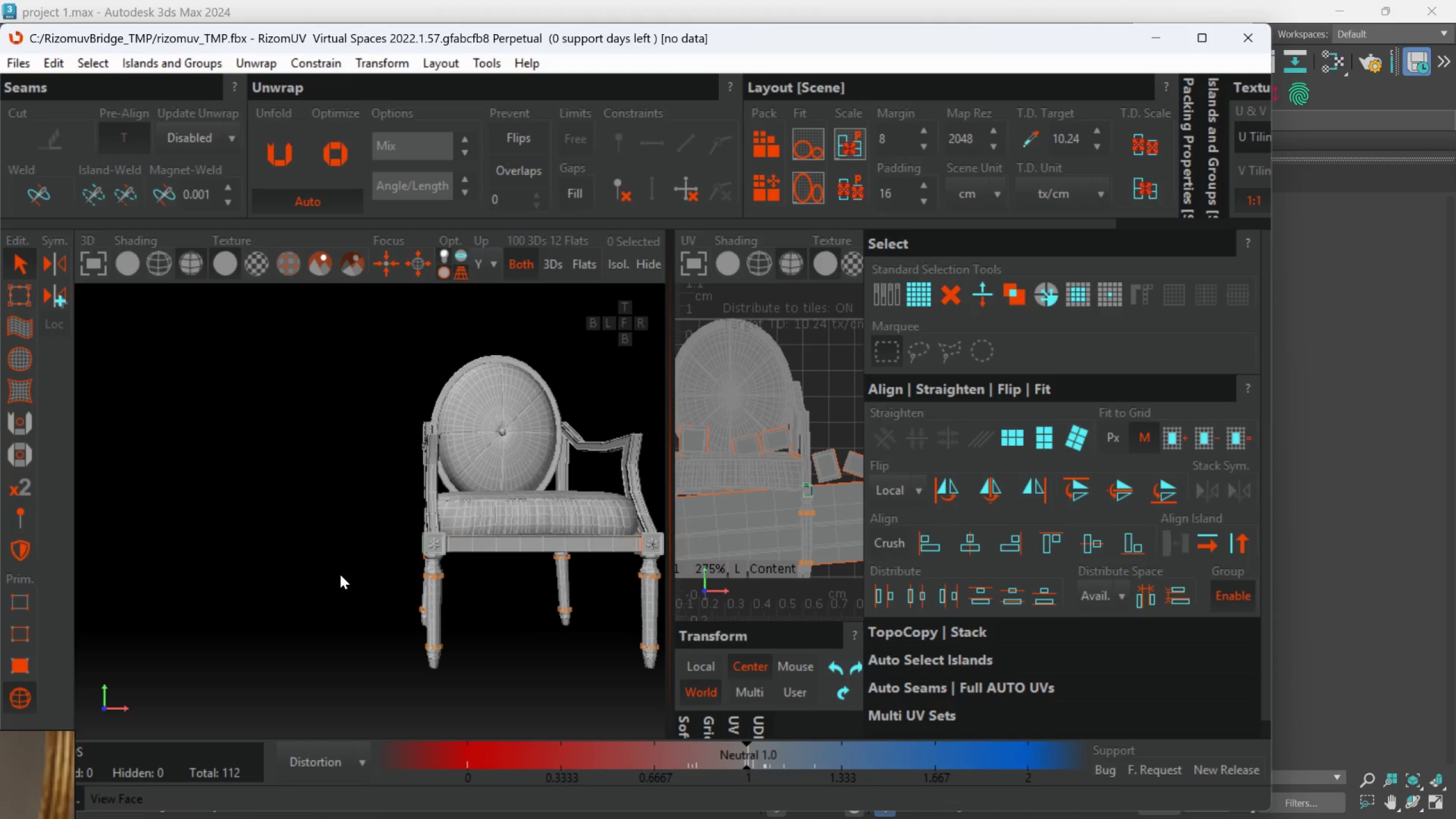 
key(Control+Z)
 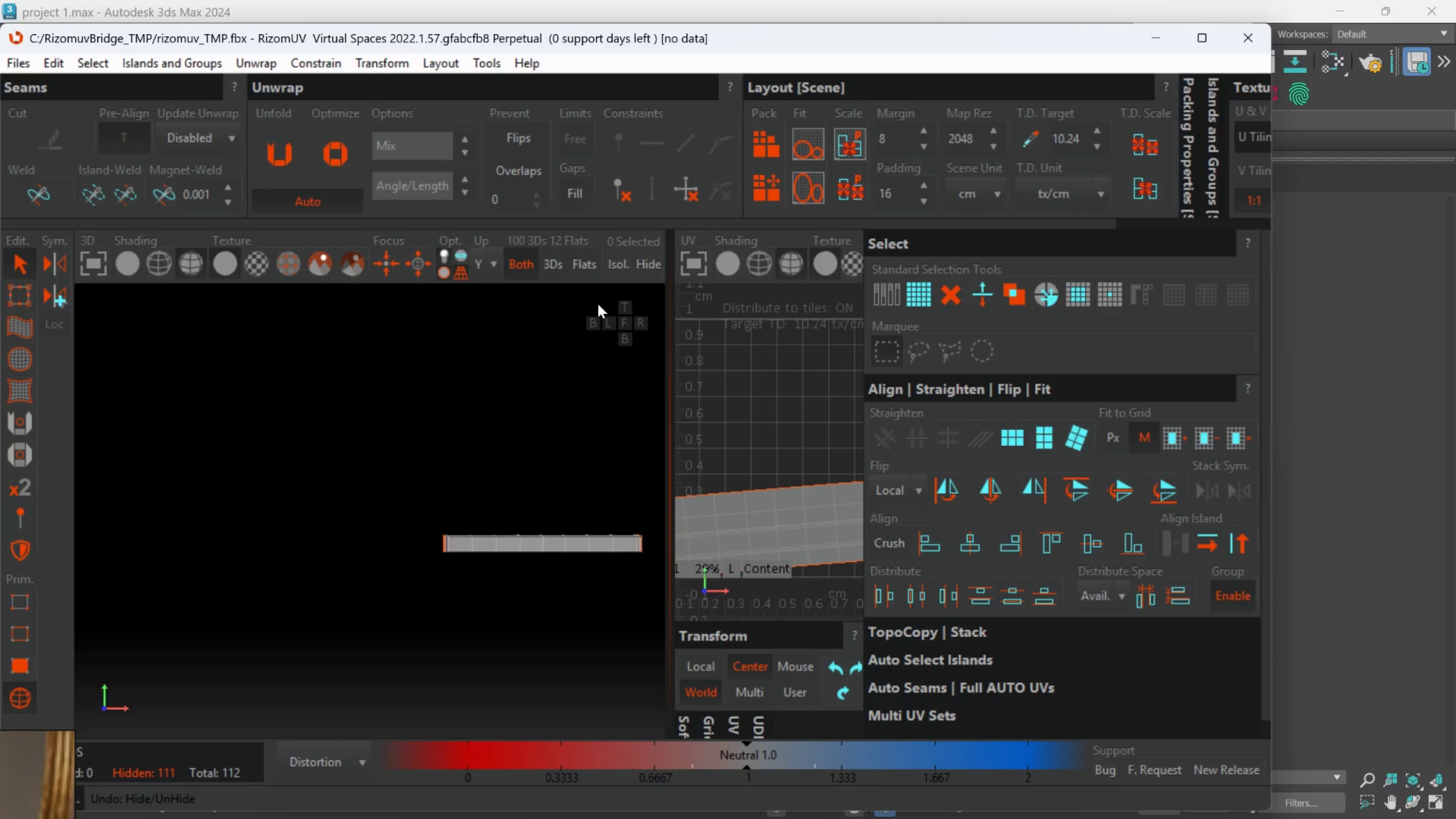 
left_click([610, 278])
 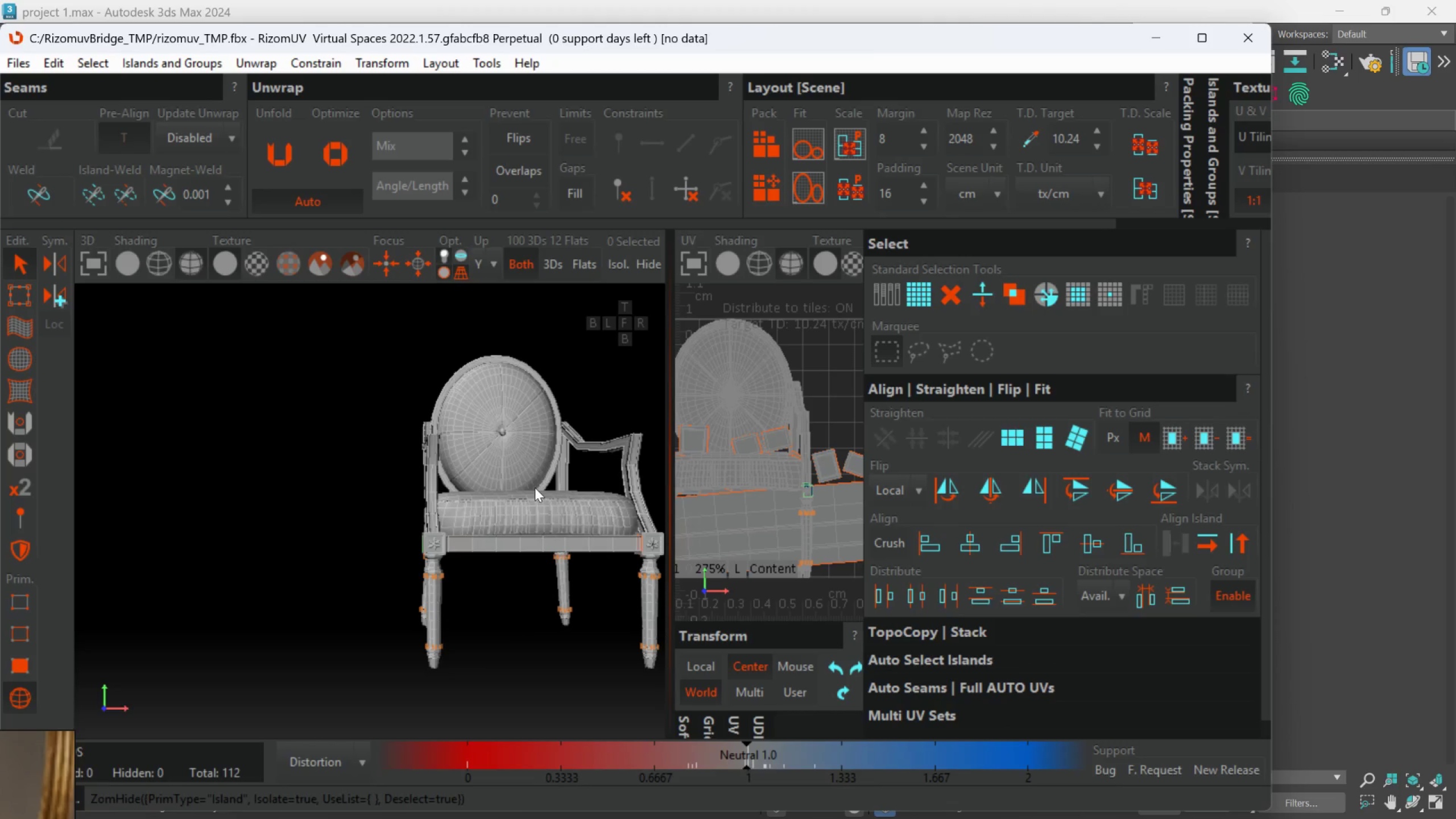 
hold_key(key=AltLeft, duration=0.45)
 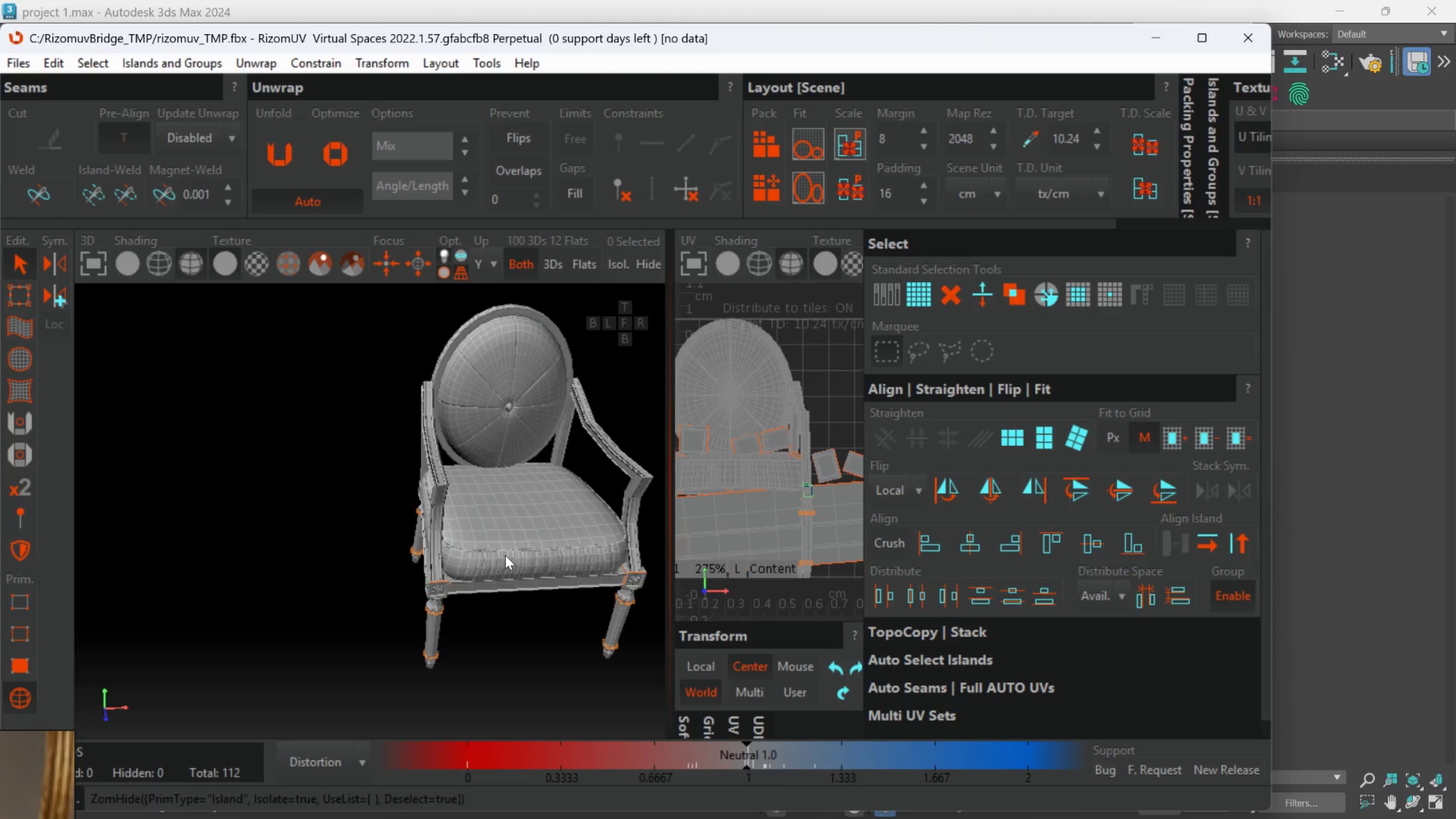 
hold_key(key=AltLeft, duration=1.2)
 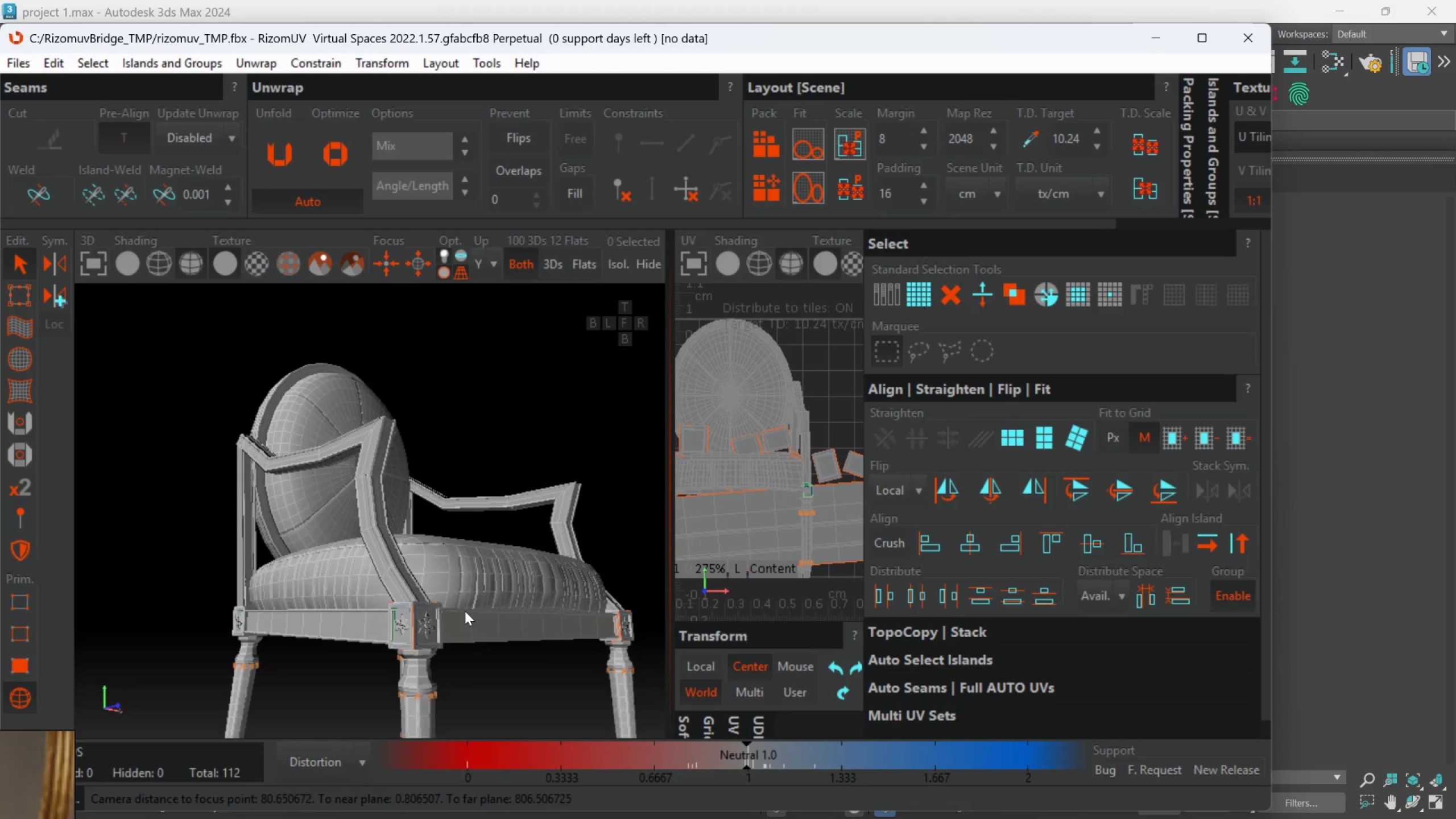 
scroll: coordinate [502, 555], scroll_direction: up, amount: 1.0
 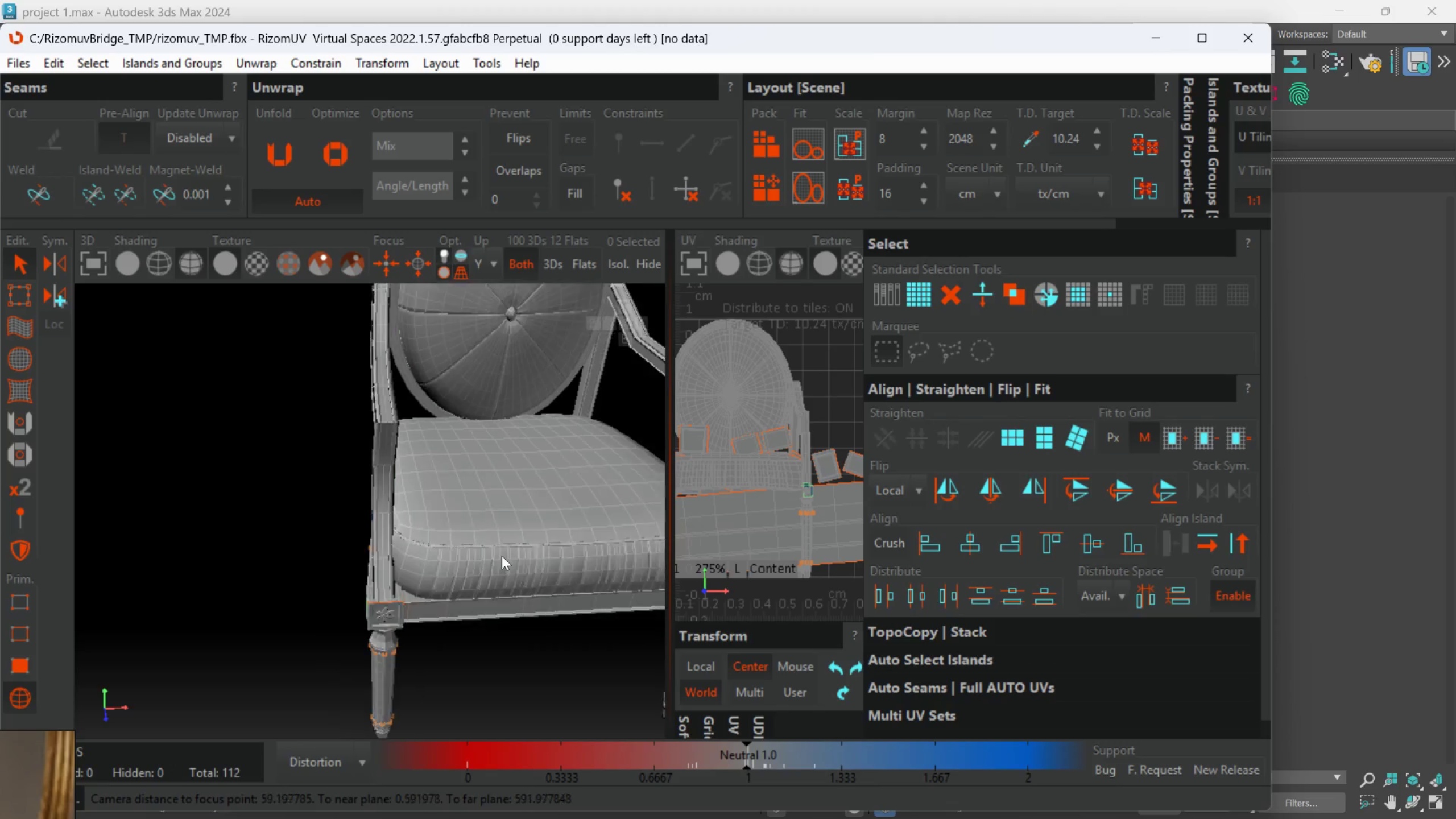 
hold_key(key=AltLeft, duration=1.5)
 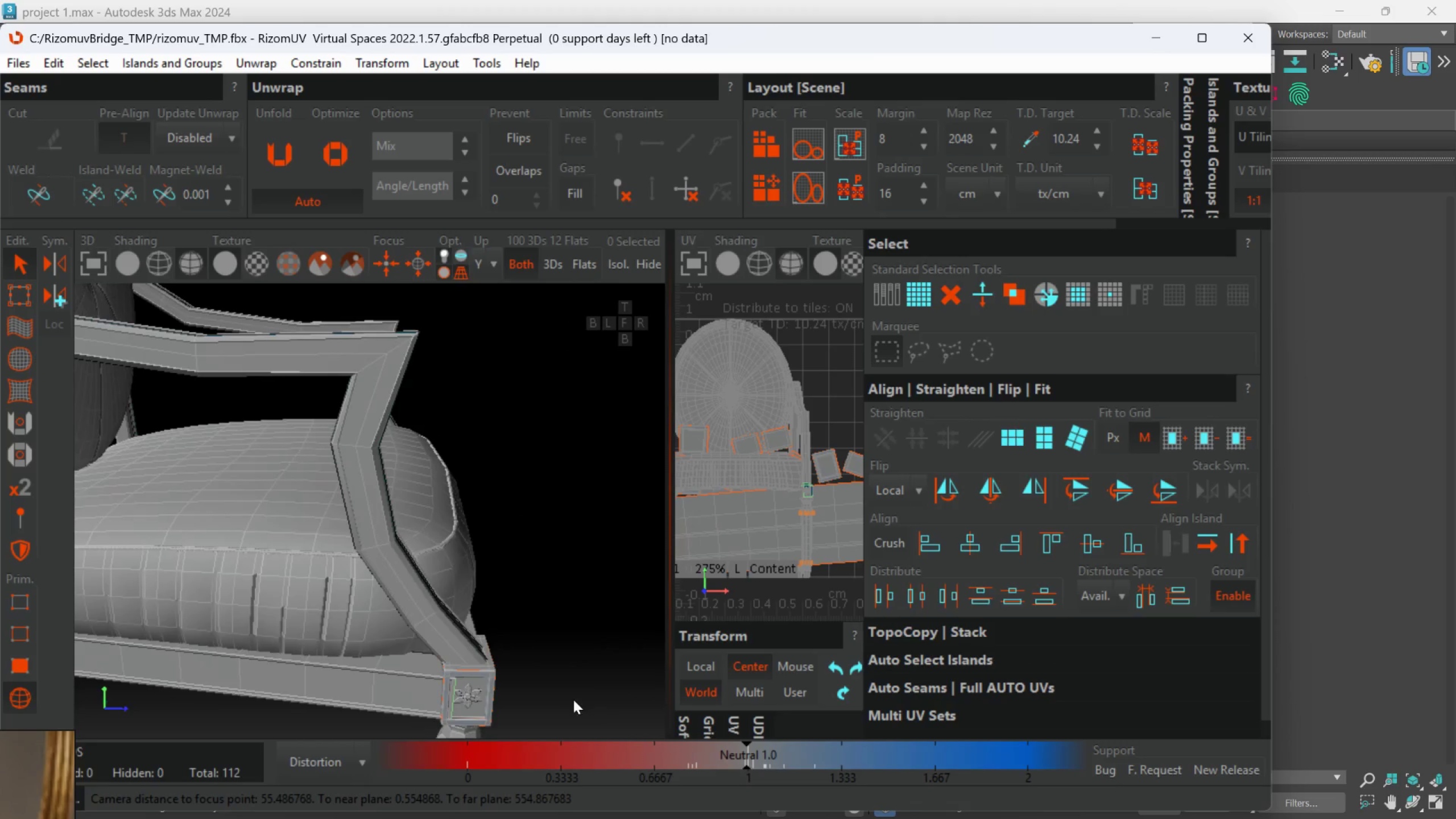 
scroll: coordinate [465, 611], scroll_direction: none, amount: 0.0
 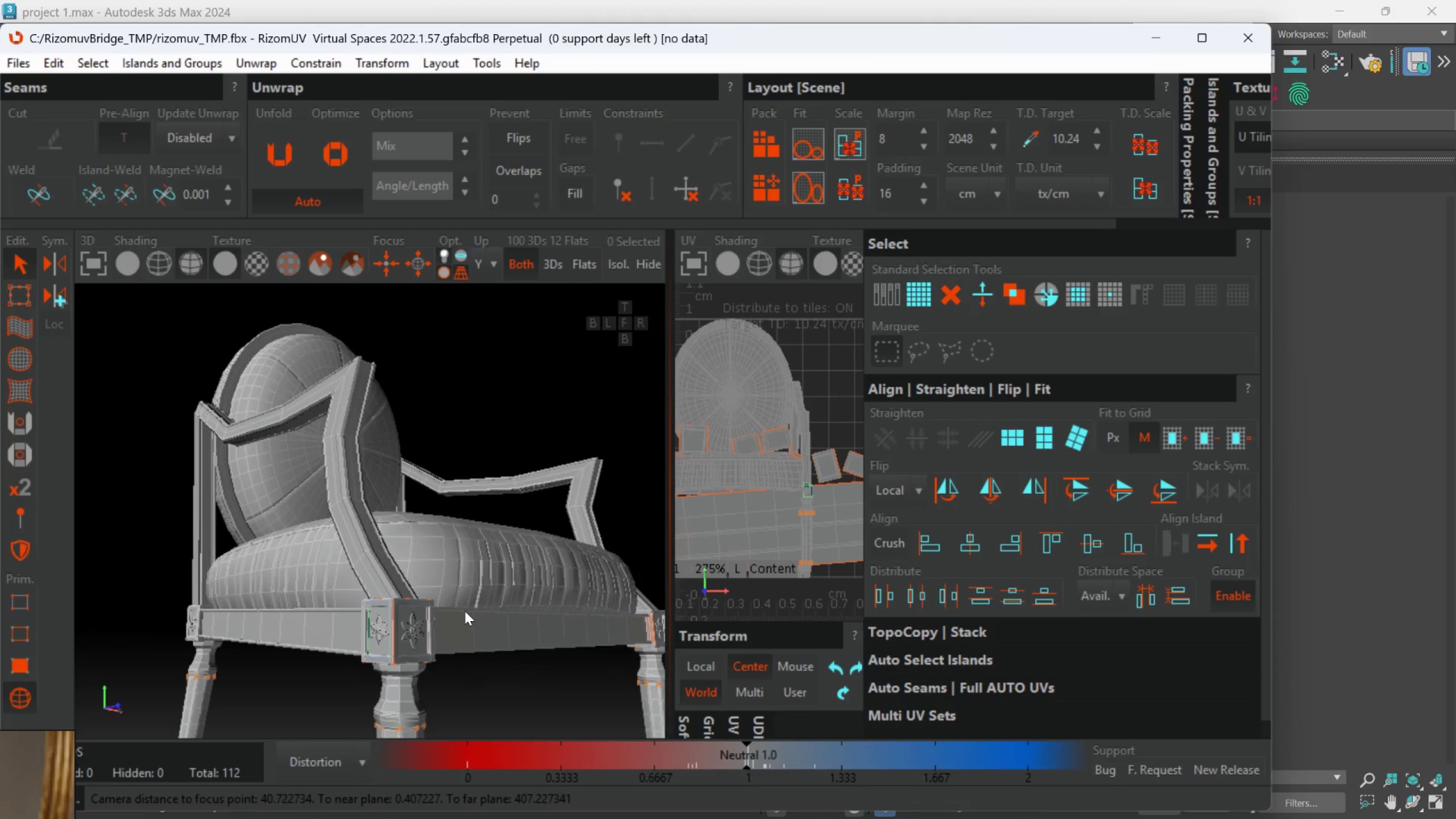 
hold_key(key=AltLeft, duration=0.53)
 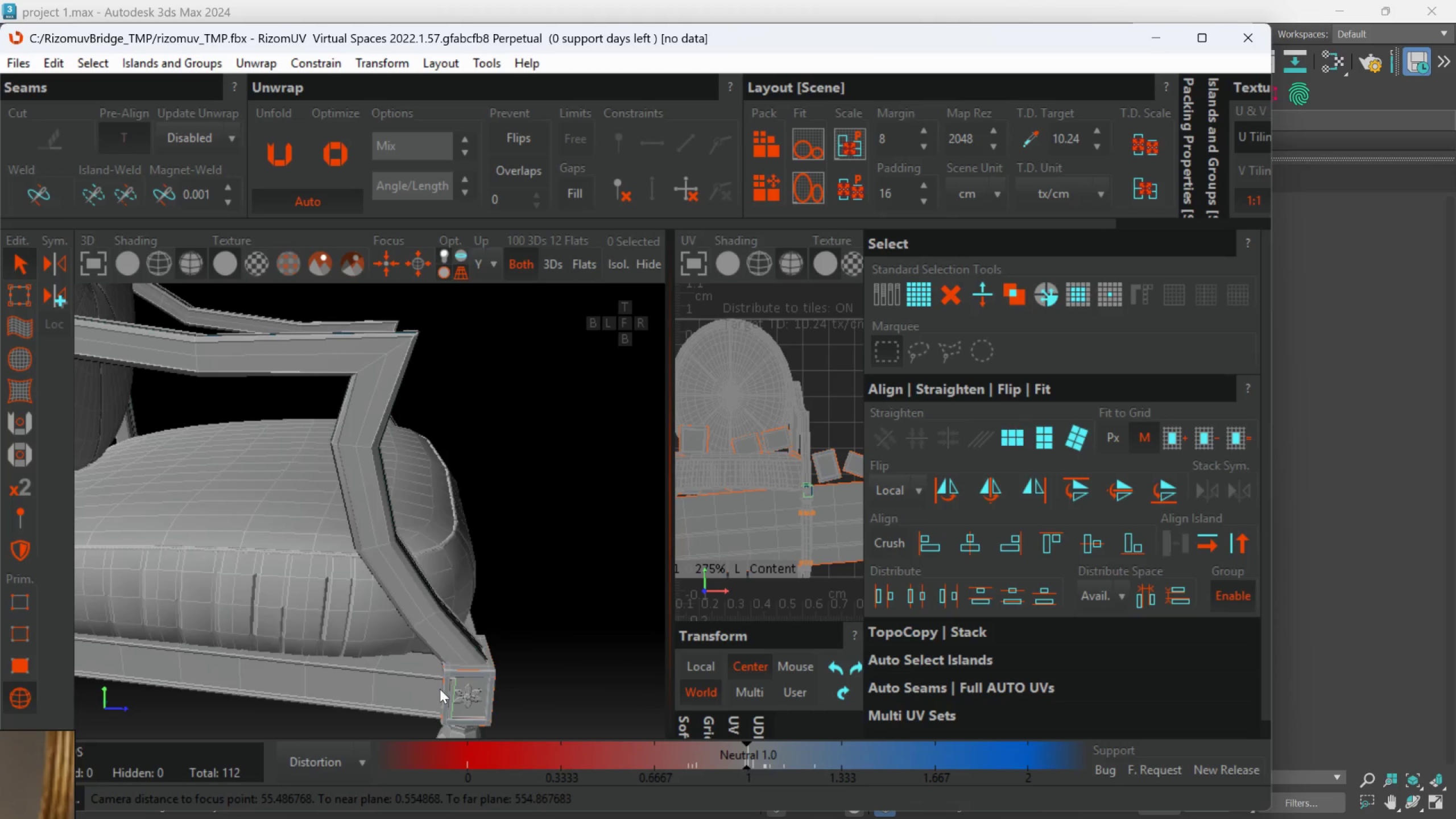 
hold_key(key=AltLeft, duration=1.56)
scroll: coordinate [440, 689], scroll_direction: down, amount: 3.0
 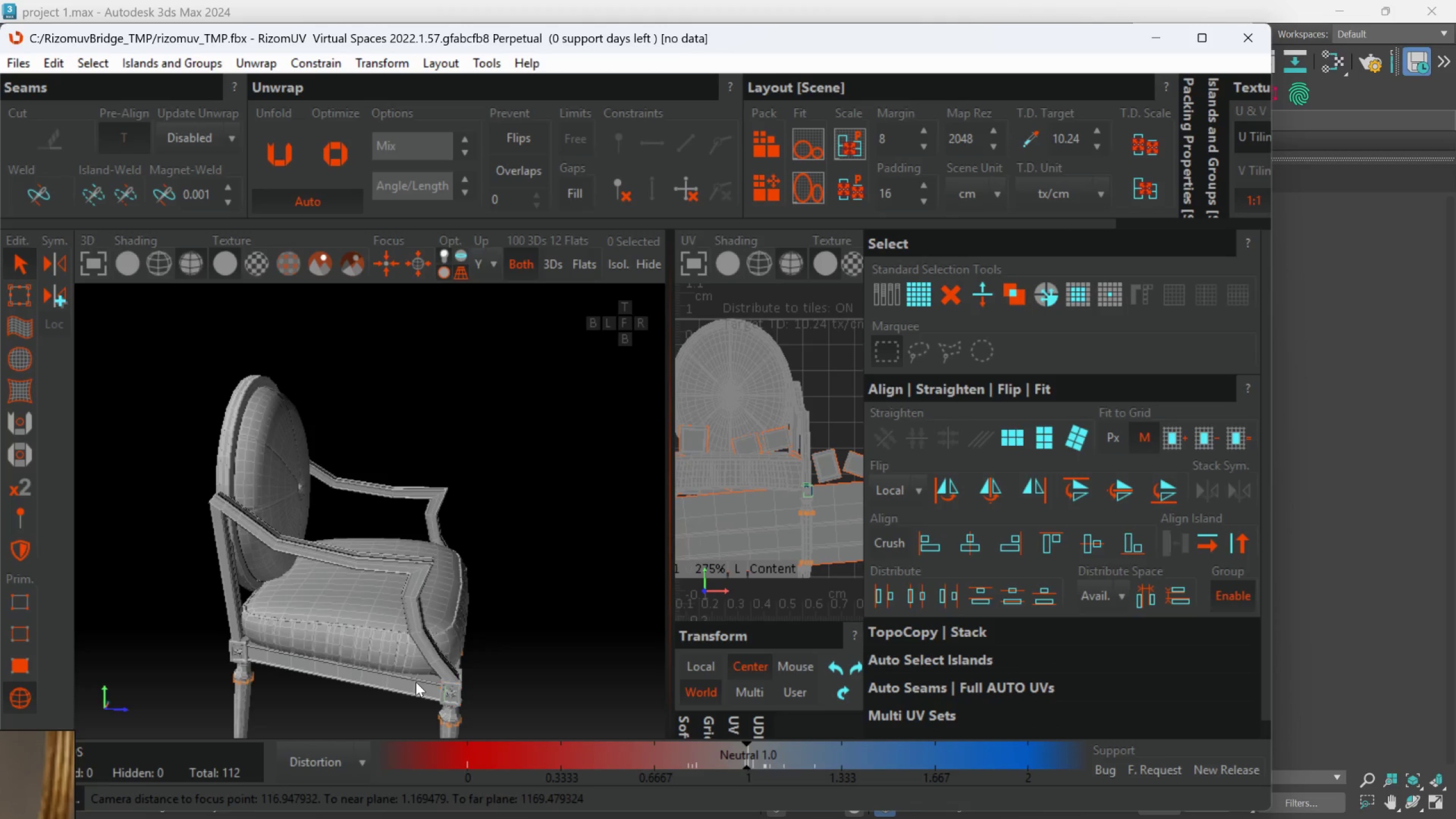 
scroll: coordinate [430, 692], scroll_direction: up, amount: 3.0
 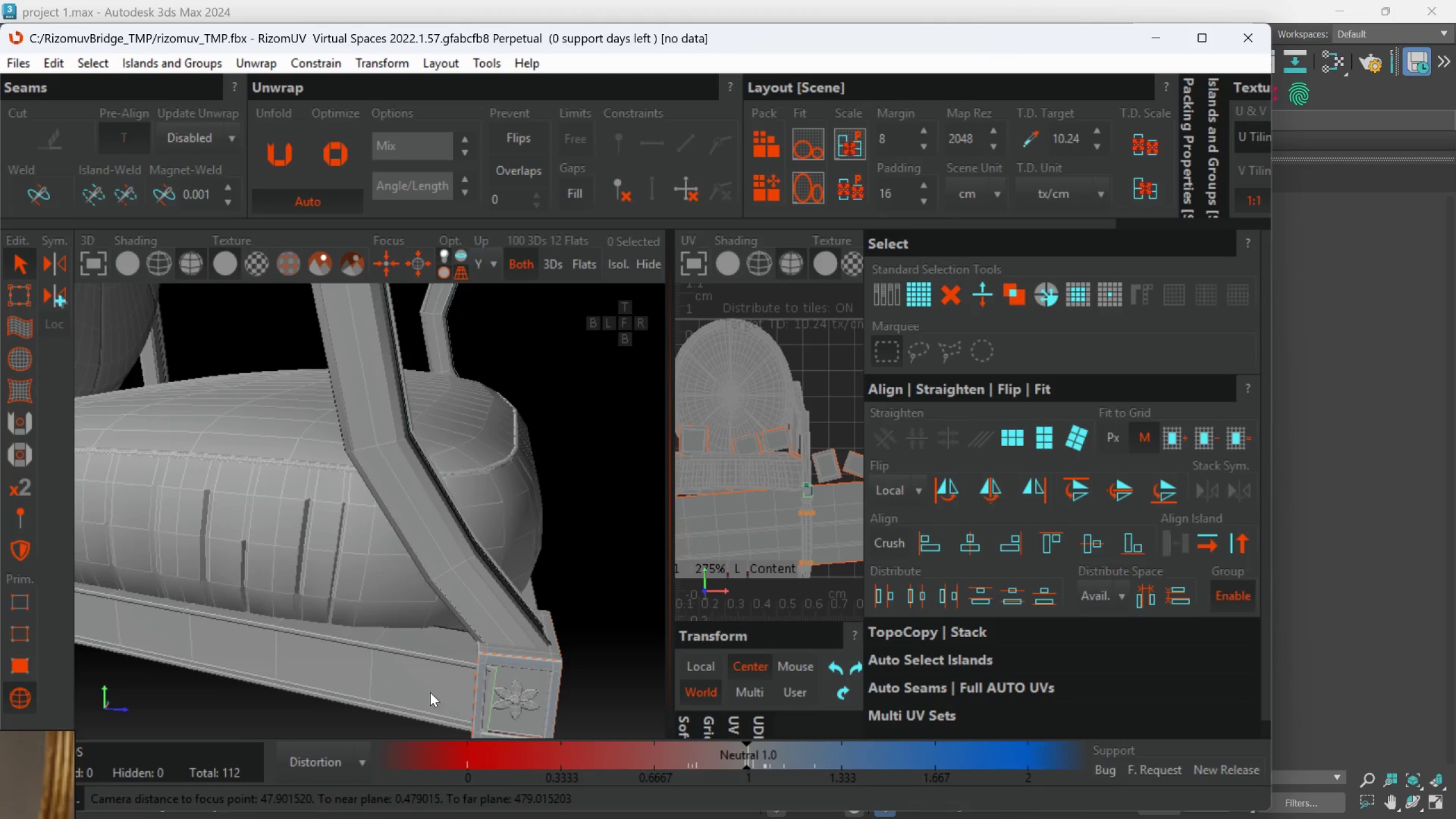 
scroll: coordinate [431, 692], scroll_direction: down, amount: 2.0
 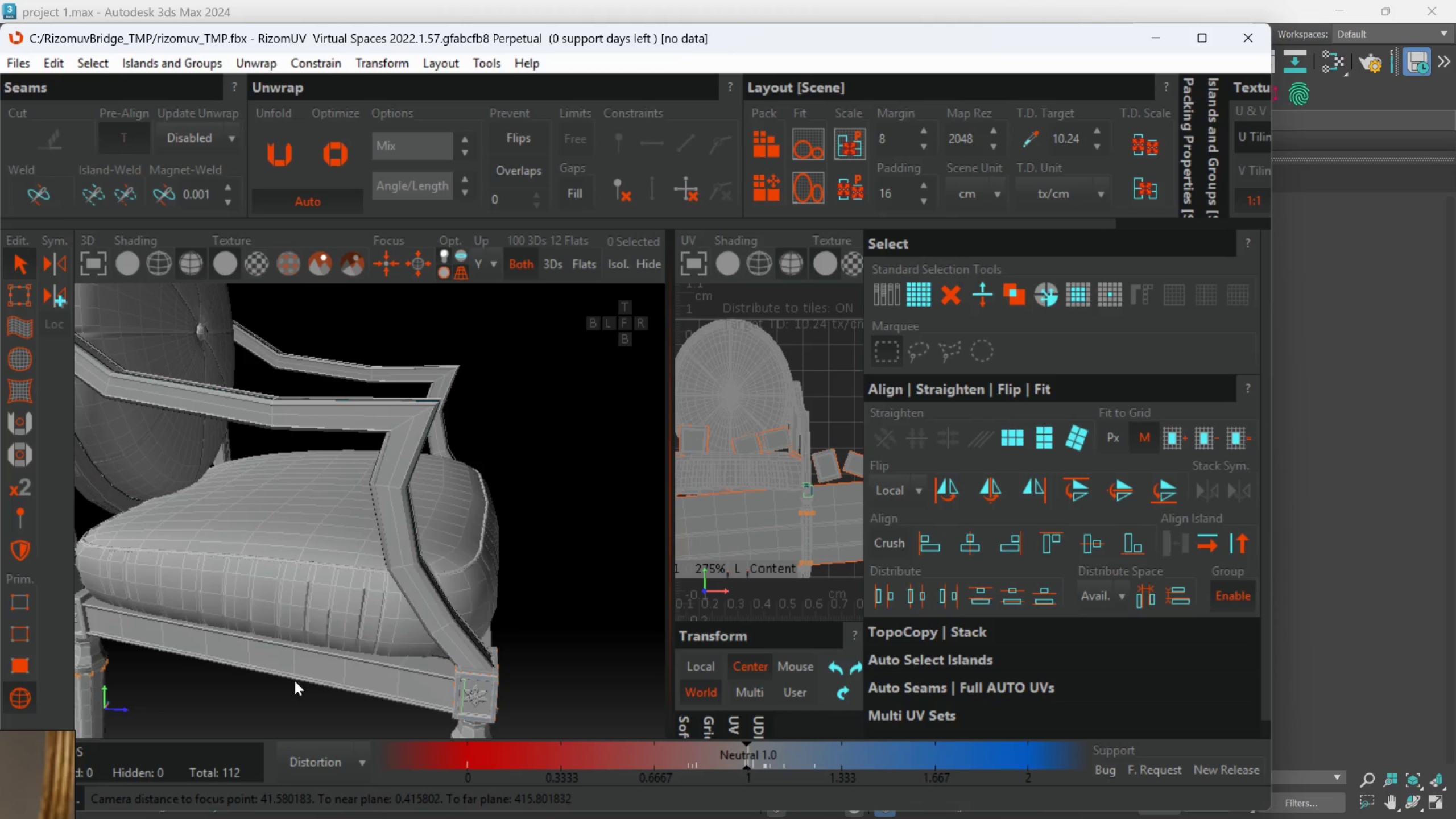 
left_click([307, 668])
 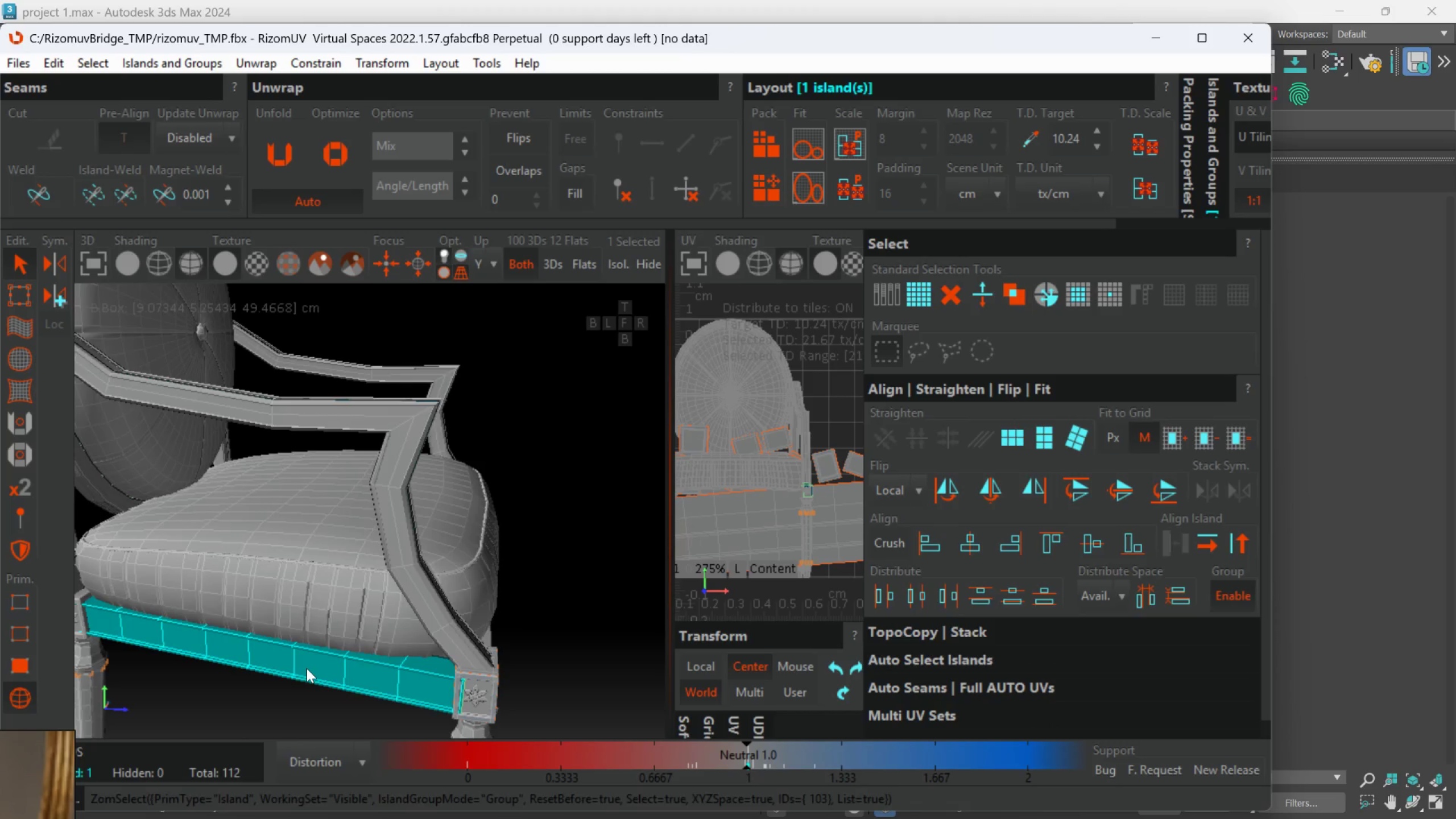 
hold_key(key=AltLeft, duration=0.62)
 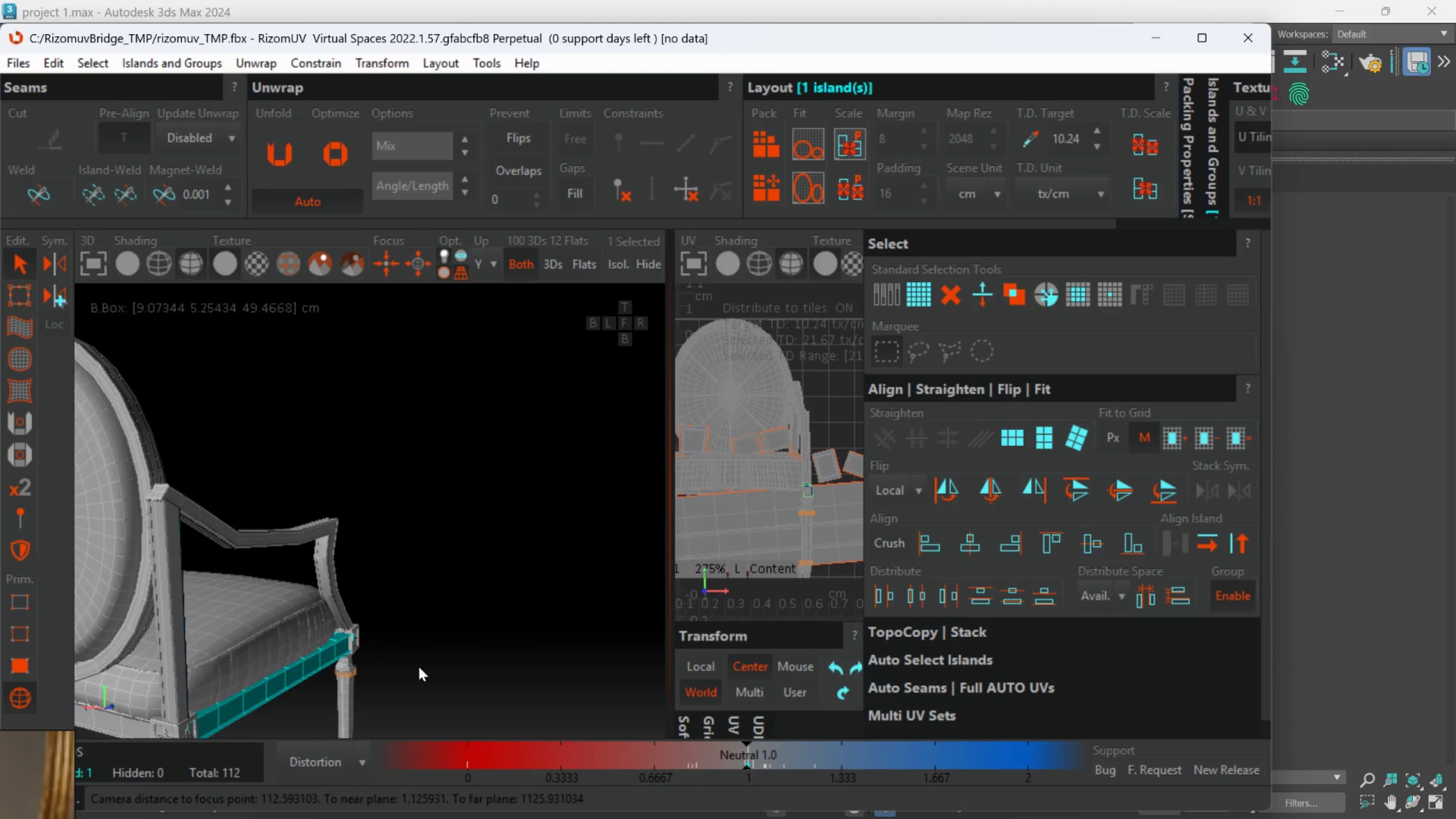 
scroll: coordinate [307, 668], scroll_direction: down, amount: 2.0
 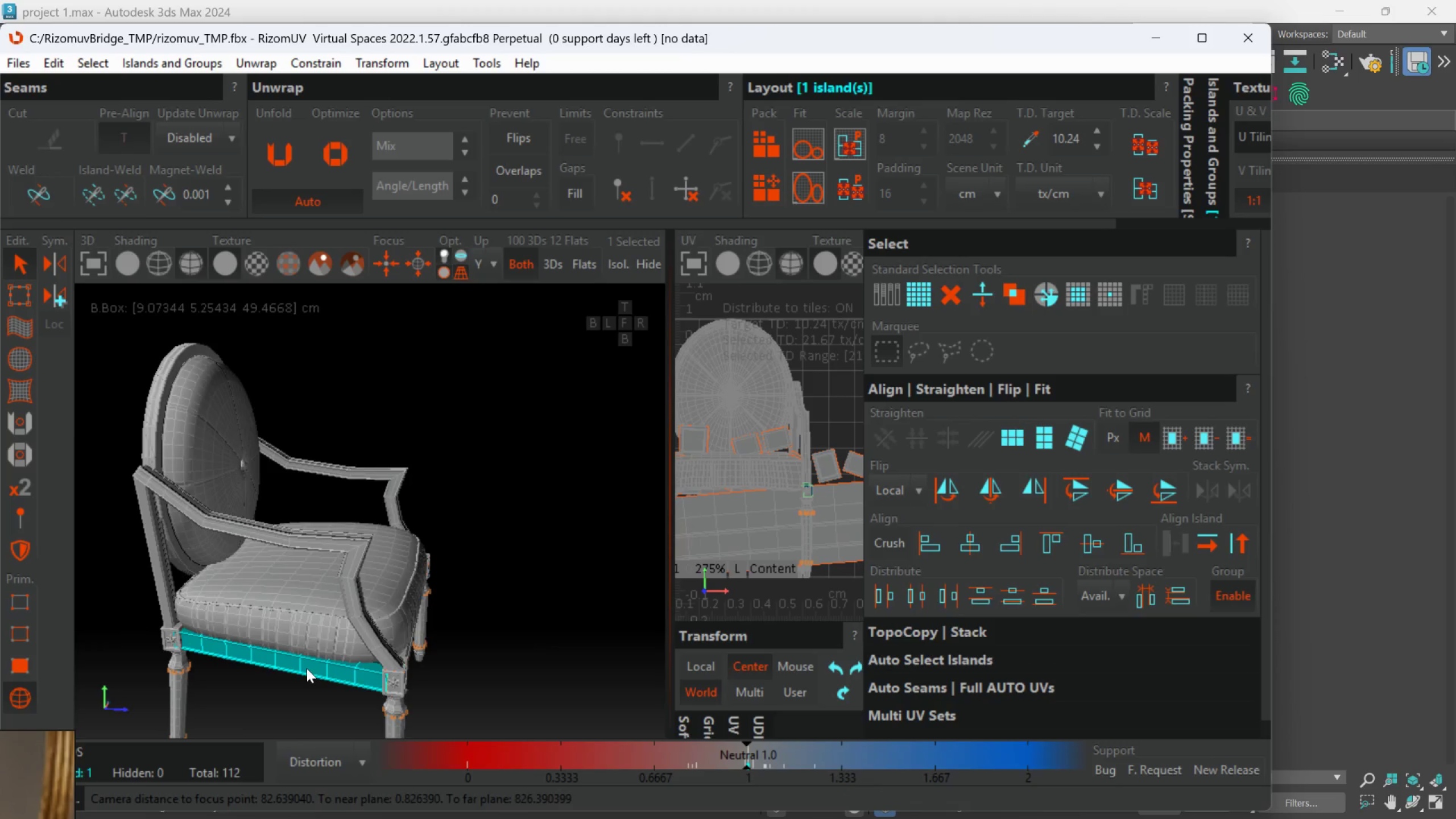 
hold_key(key=AltLeft, duration=0.45)
 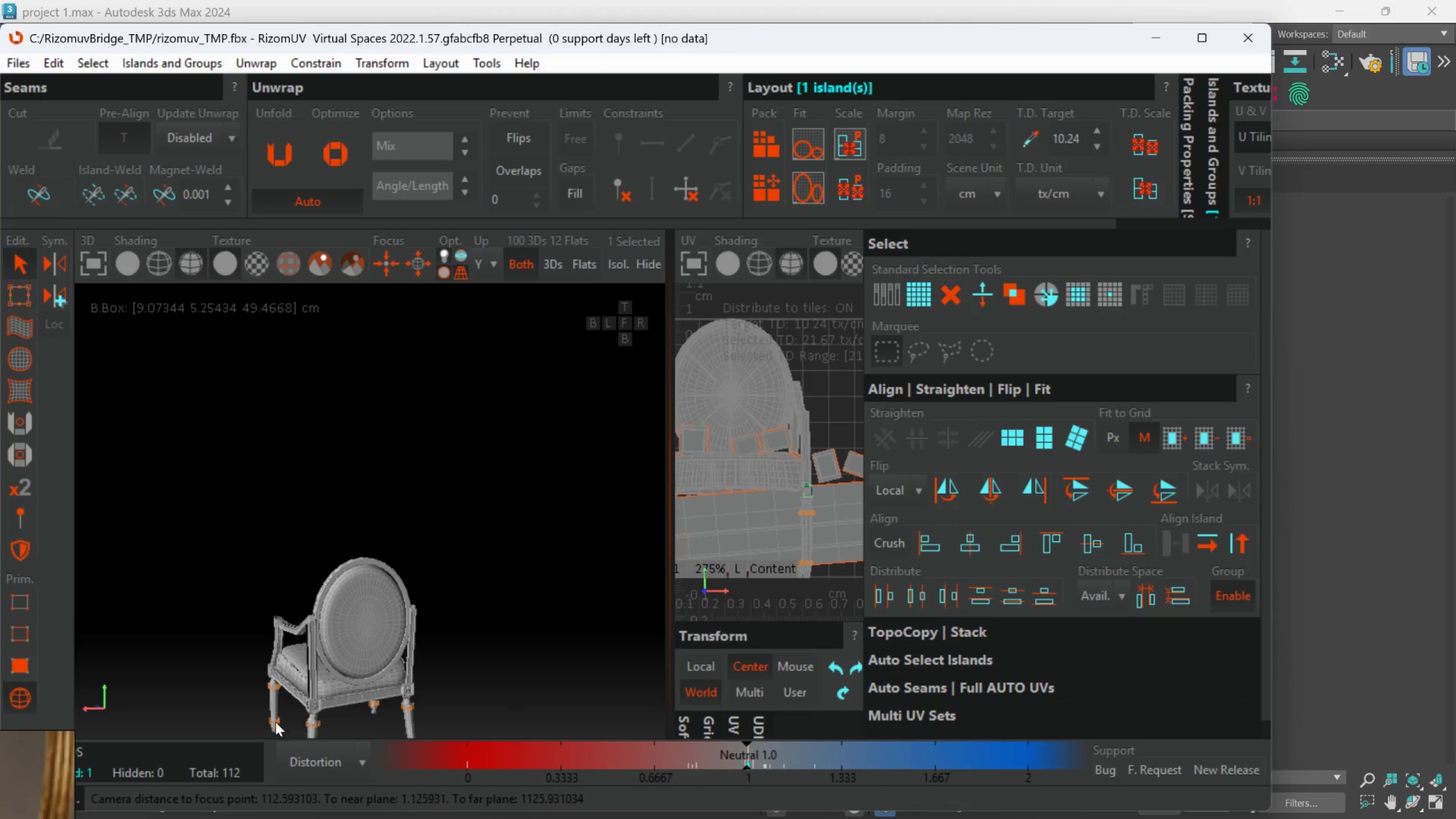 
scroll: coordinate [419, 667], scroll_direction: down, amount: 3.0
 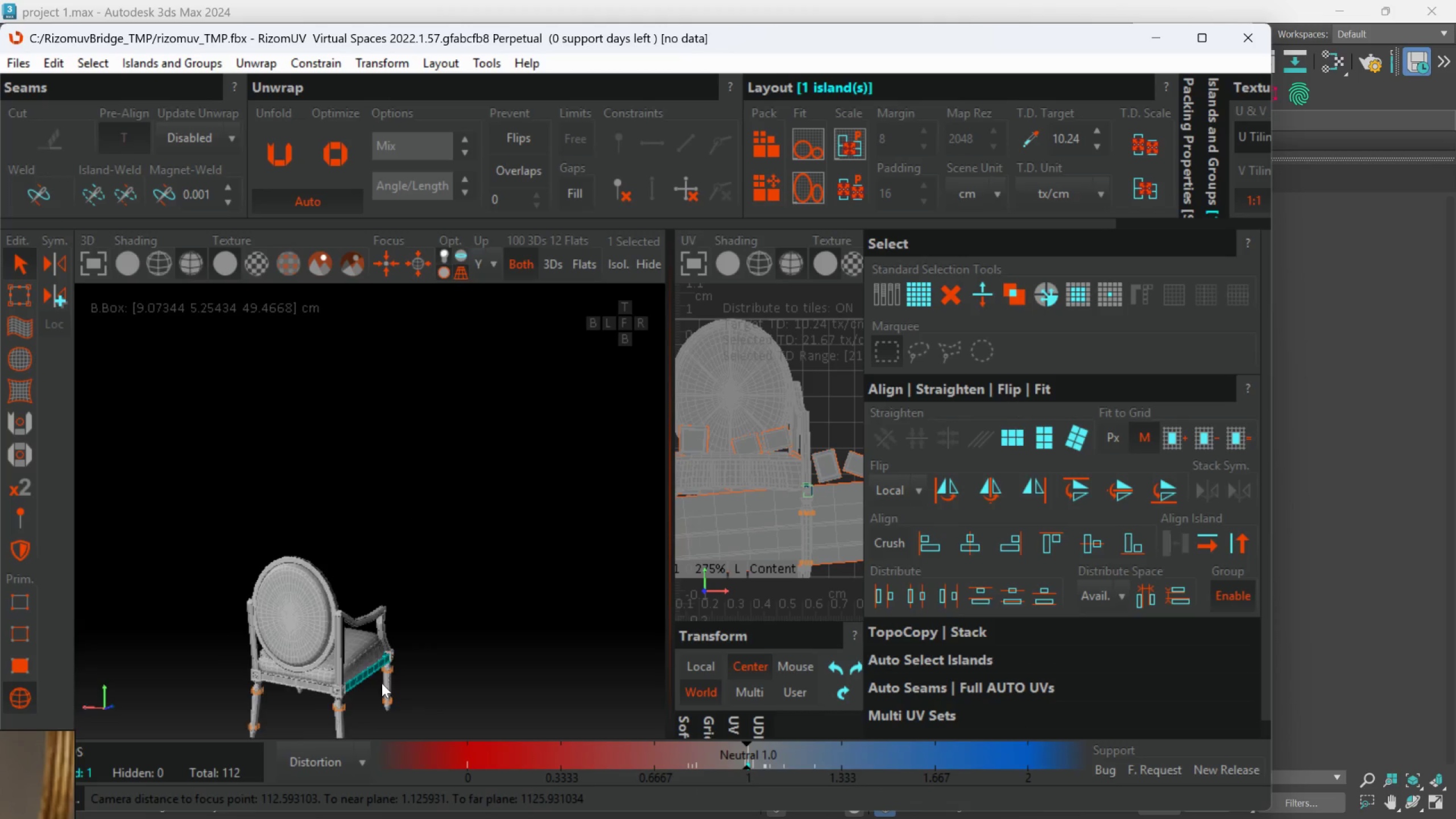 
hold_key(key=ControlLeft, duration=0.83)
left_click([324, 665])
 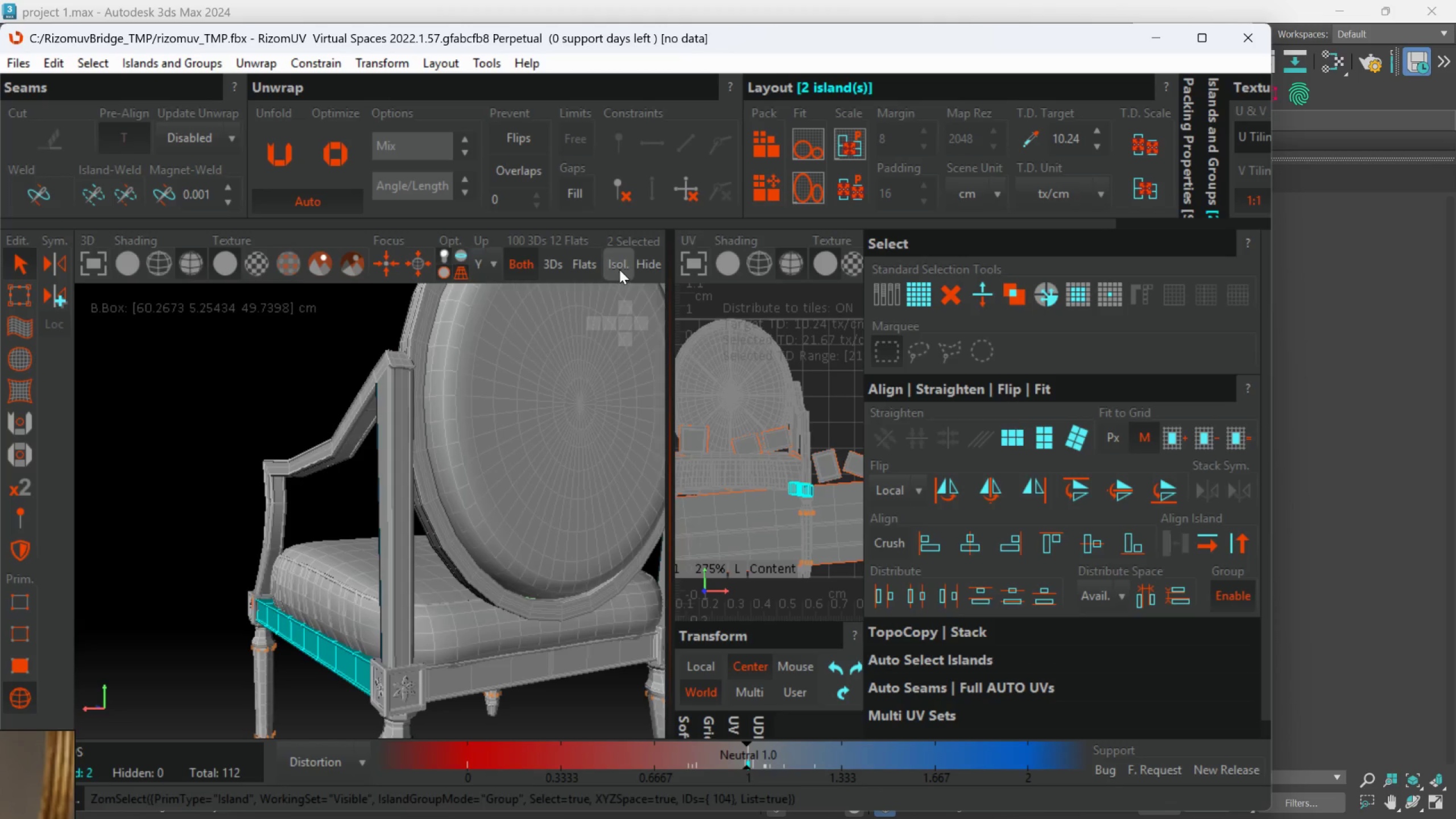 
scroll: coordinate [290, 694], scroll_direction: up, amount: 2.0
 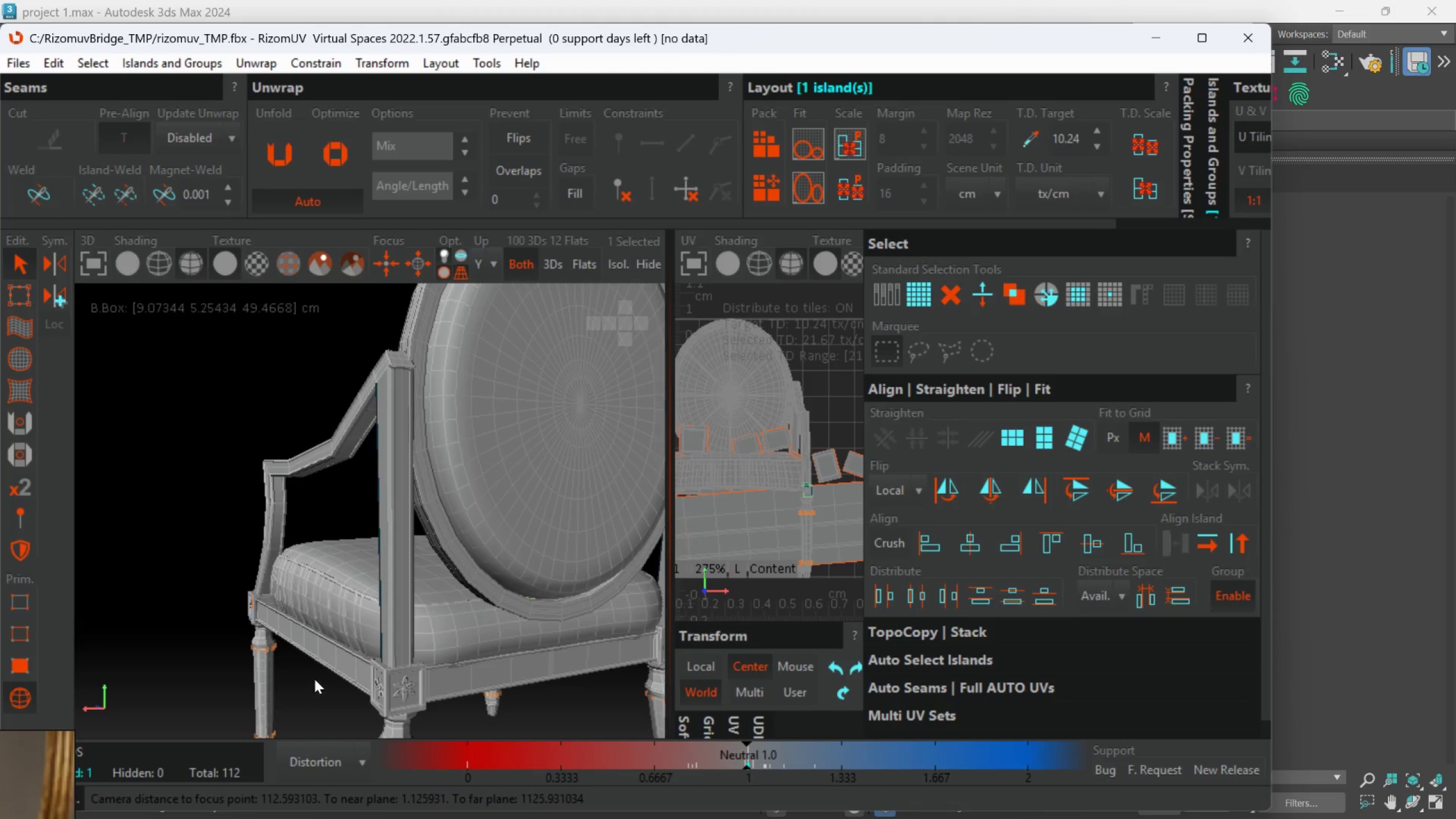 
hold_key(key=AltLeft, duration=0.47)
 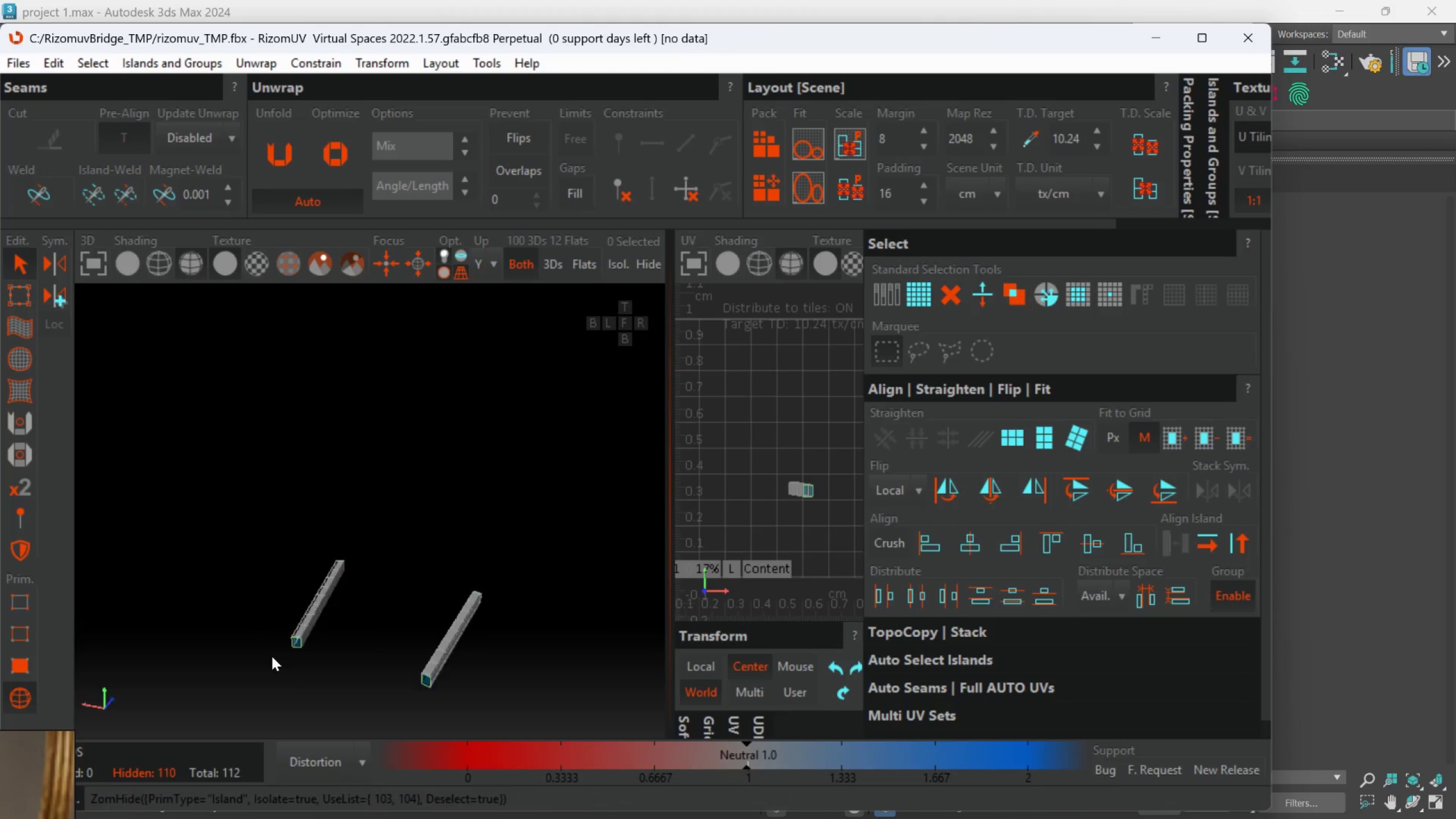 
scroll: coordinate [438, 553], scroll_direction: down, amount: 2.0
 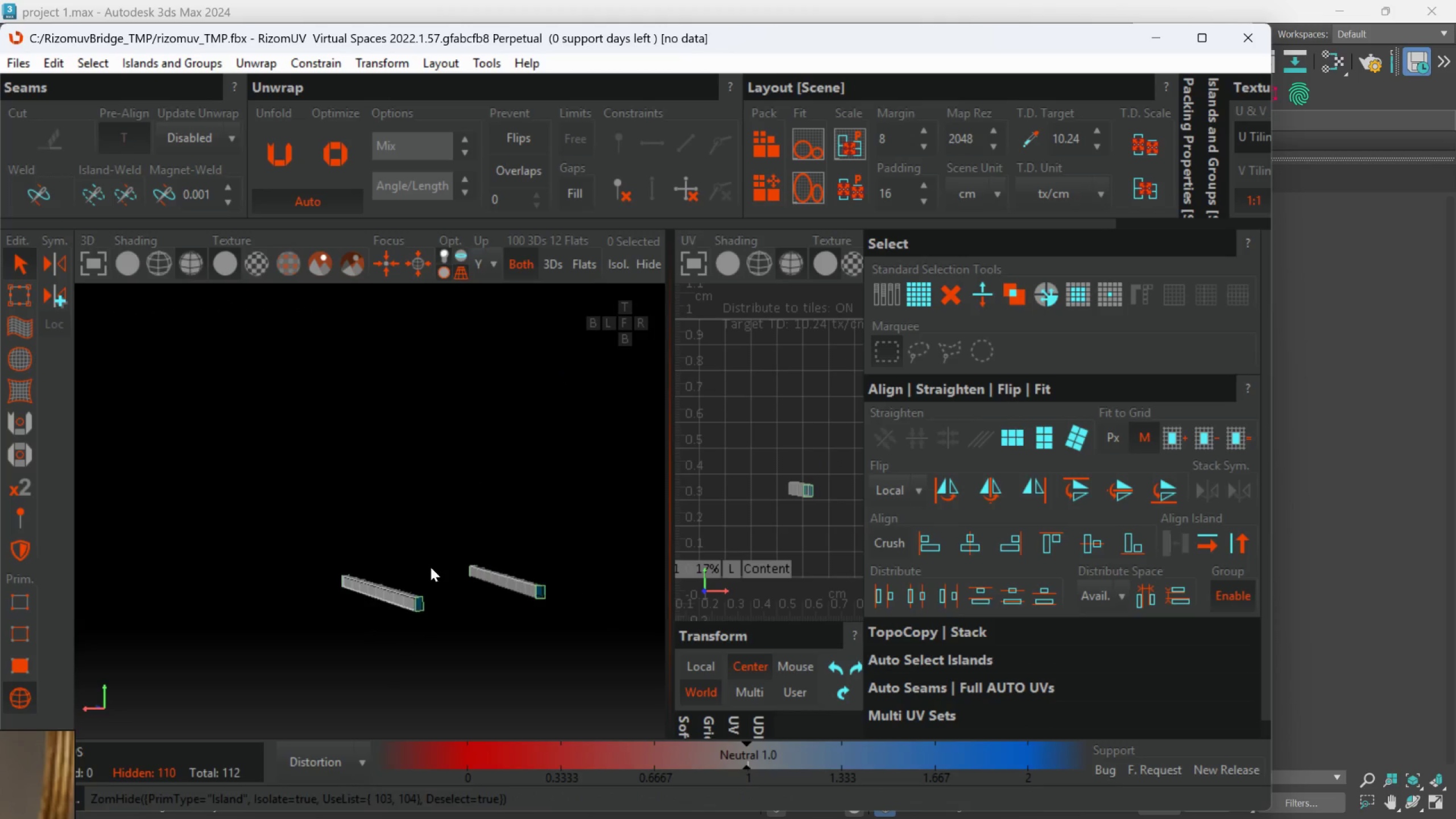 
hold_key(key=AltLeft, duration=0.45)
 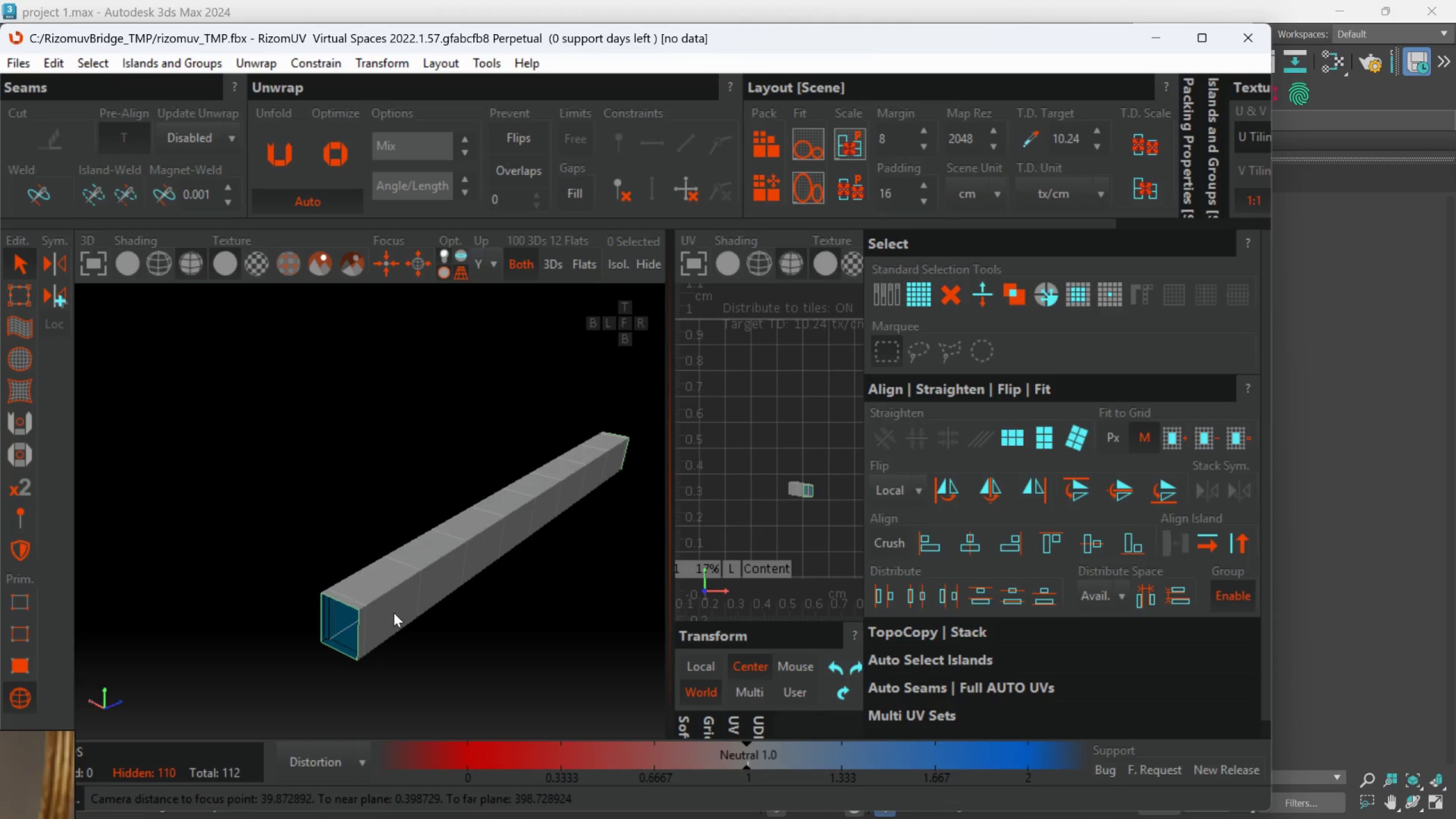 
scroll: coordinate [348, 602], scroll_direction: up, amount: 2.0
 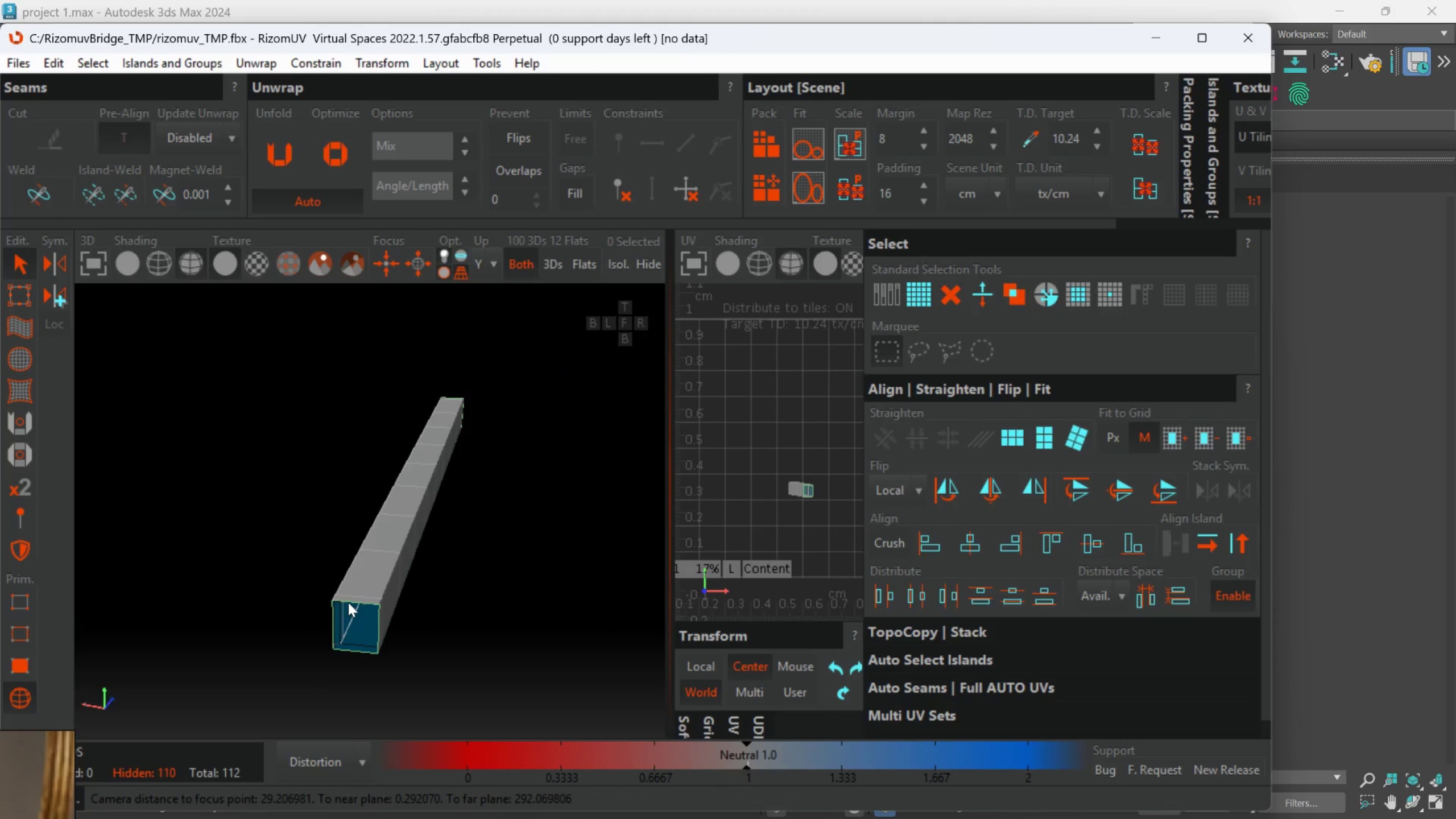 
left_click([29, 644])
 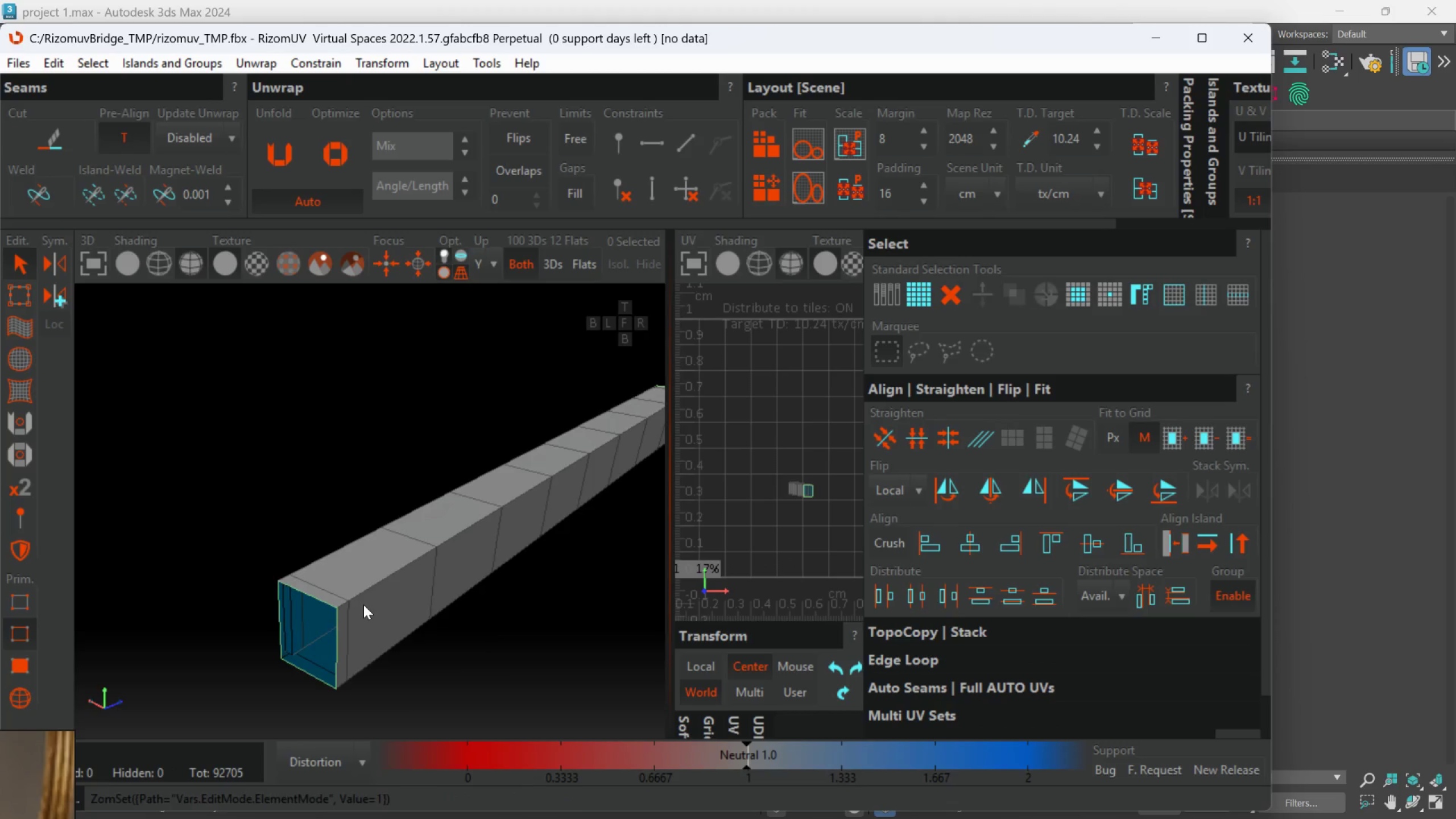 
scroll: coordinate [392, 613], scroll_direction: up, amount: 1.0
 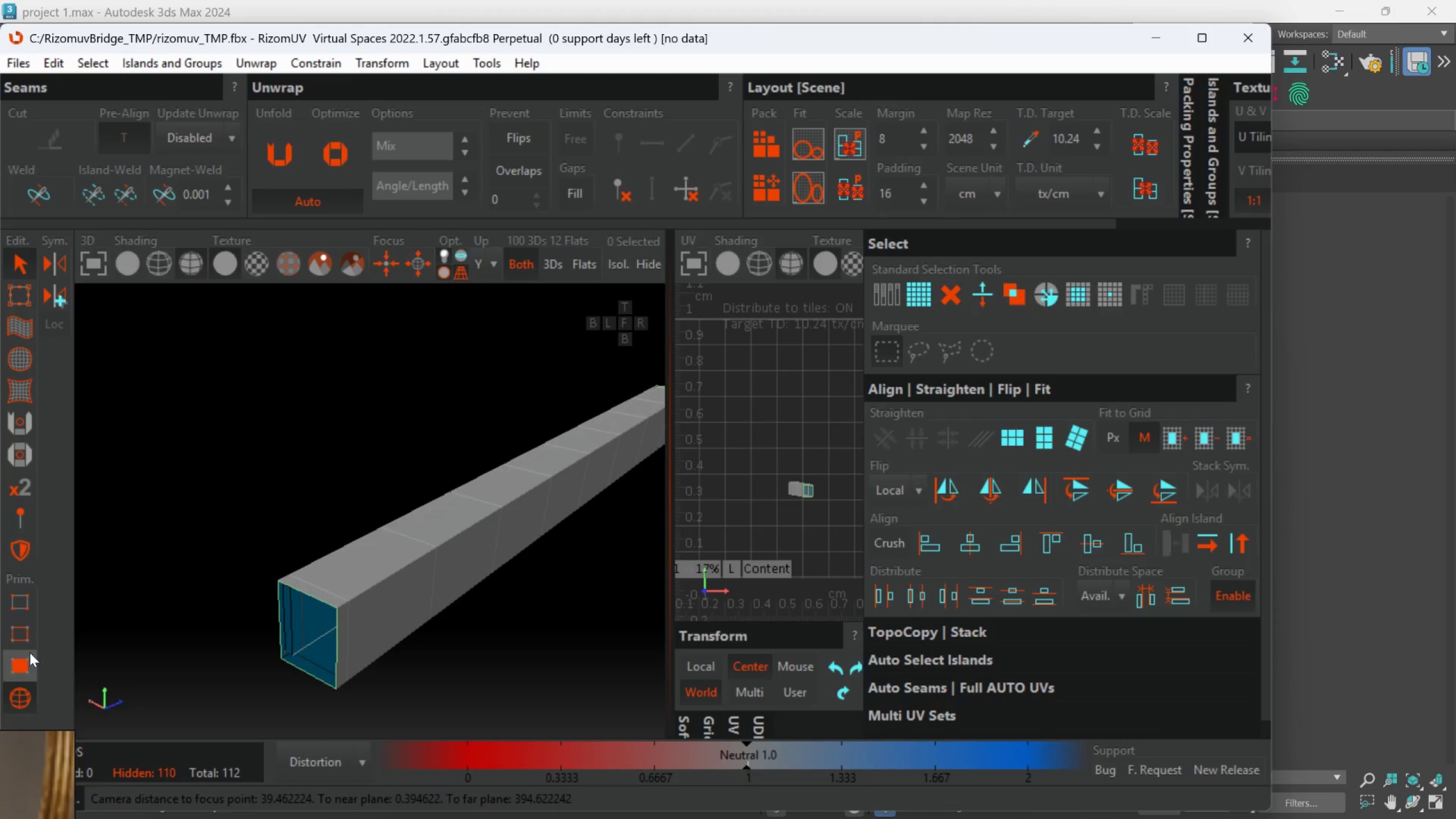 
double_click([365, 555])
 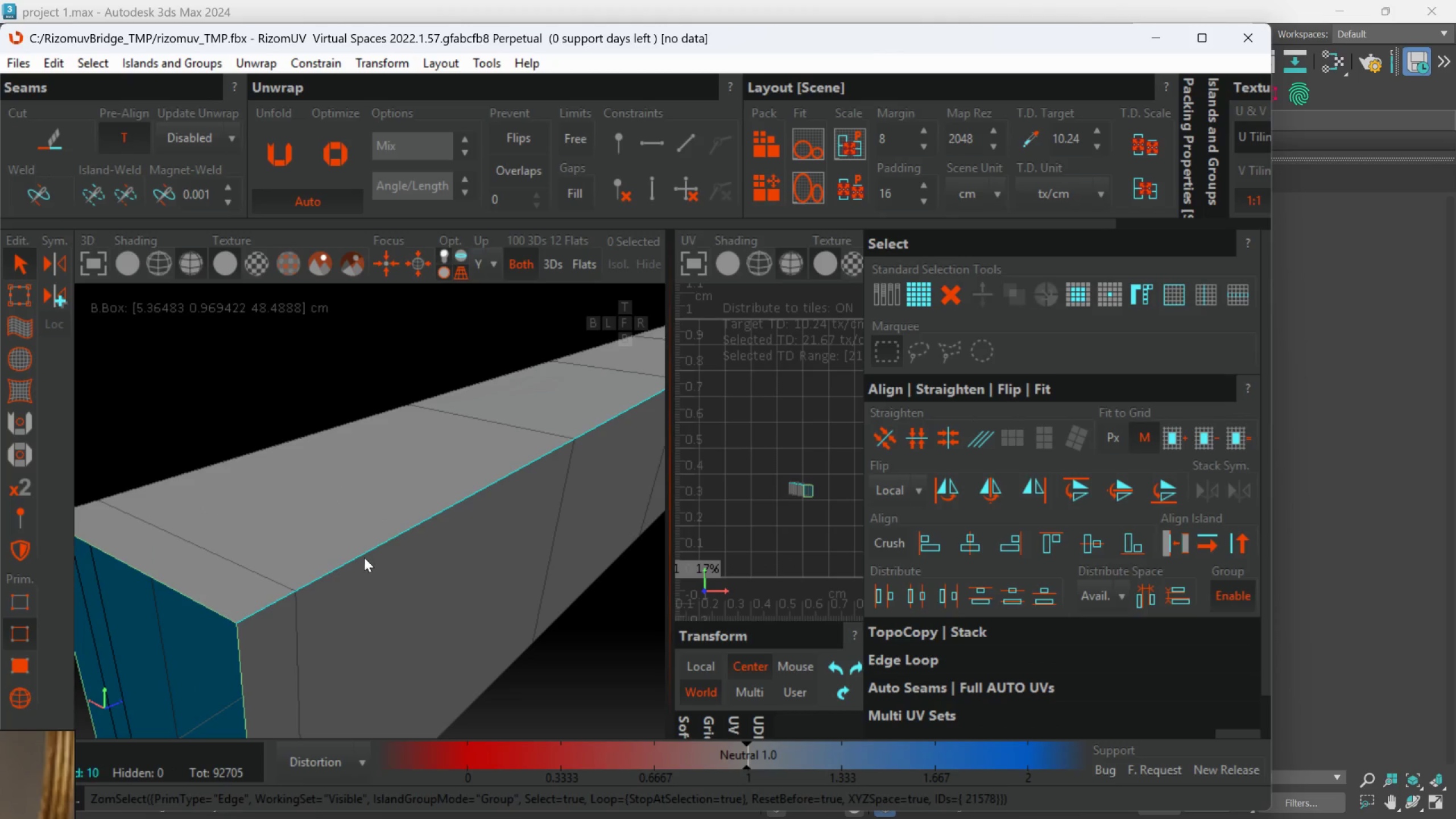 
scroll: coordinate [364, 602], scroll_direction: up, amount: 3.0
 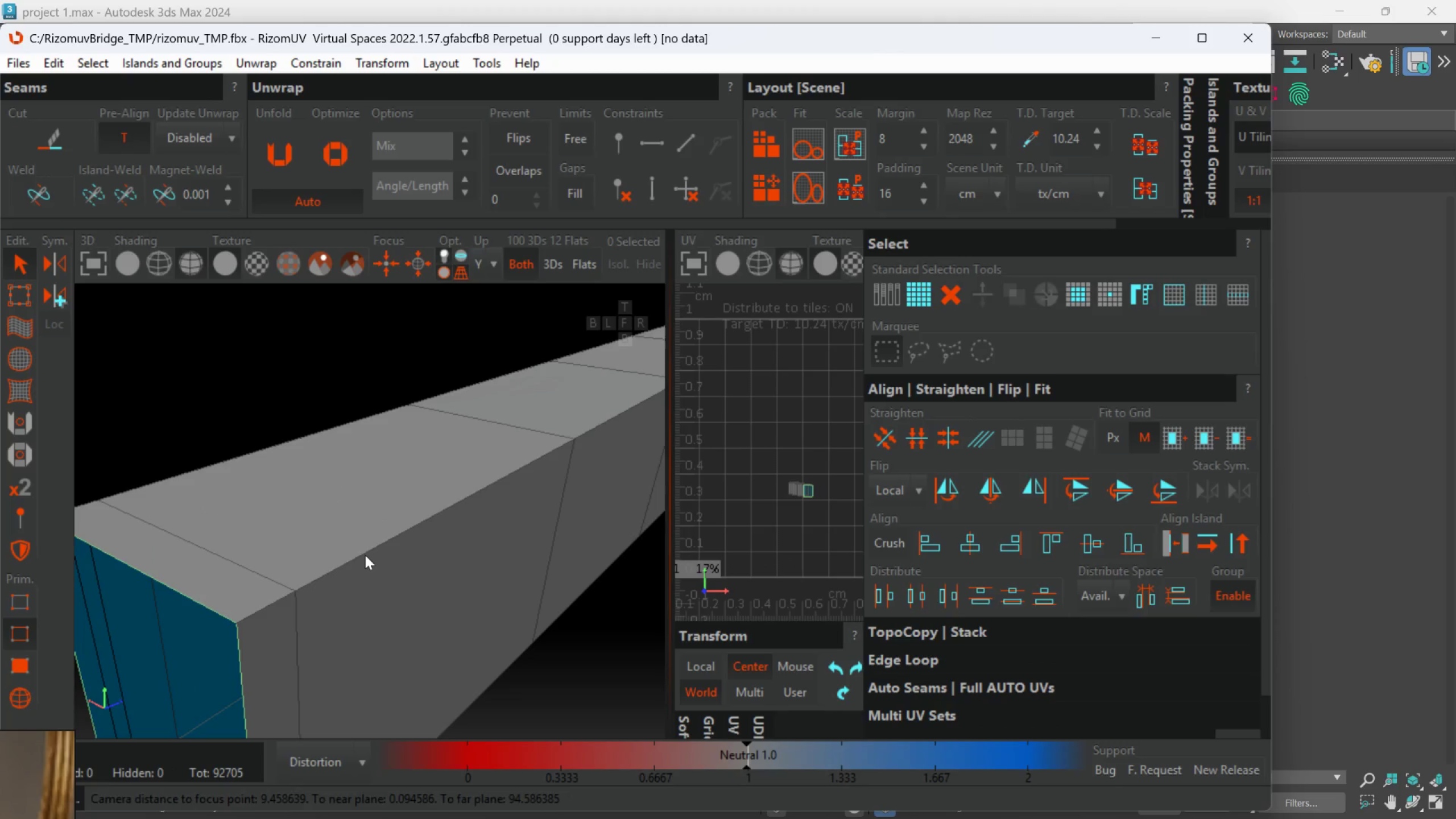 
scroll: coordinate [311, 599], scroll_direction: down, amount: 8.0
 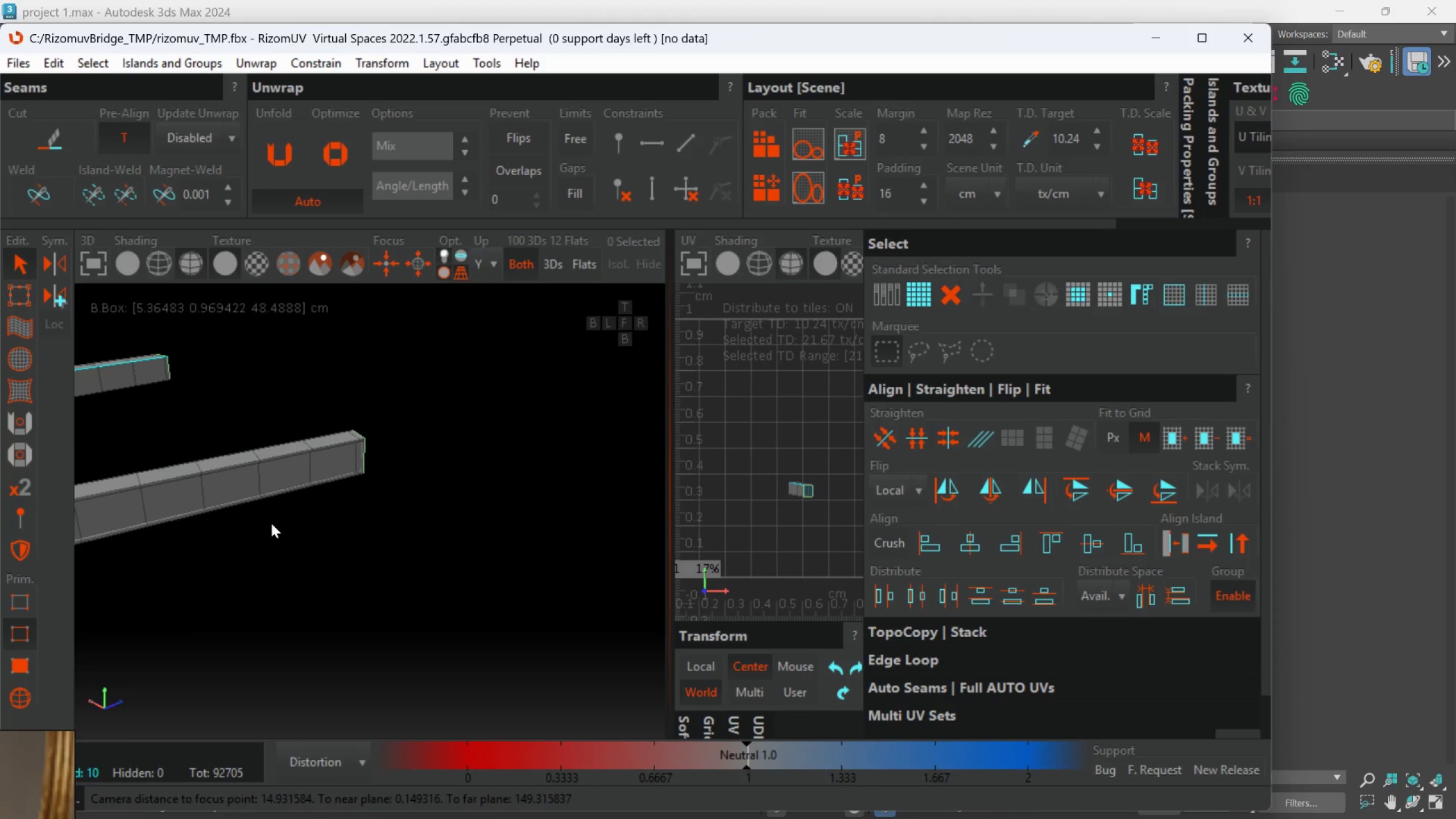 
hold_key(key=AltLeft, duration=0.58)
 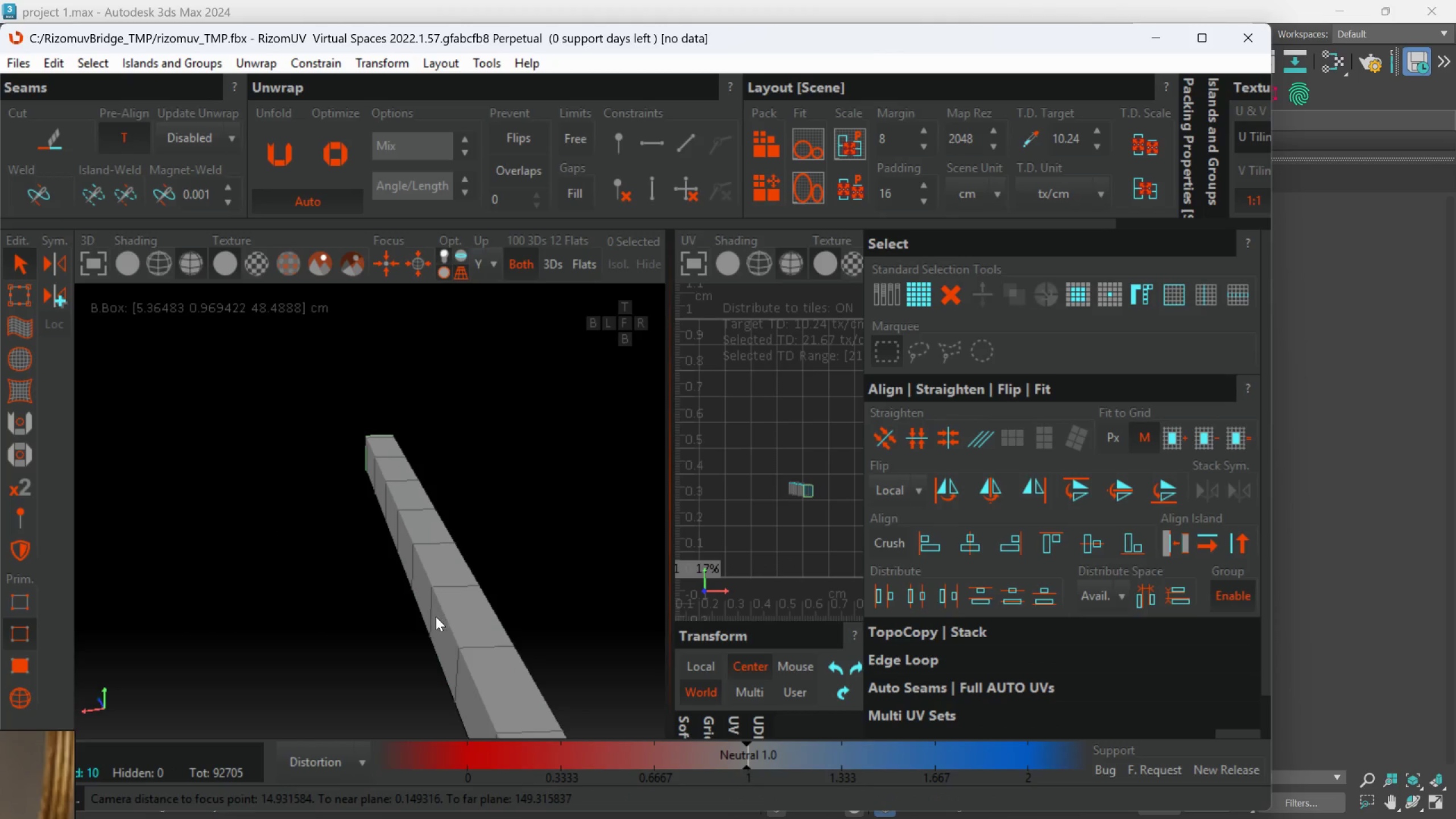 
hold_key(key=AltLeft, duration=13.22)
hold_key(key=ControlLeft, duration=0.98)
left_click([440, 615])
 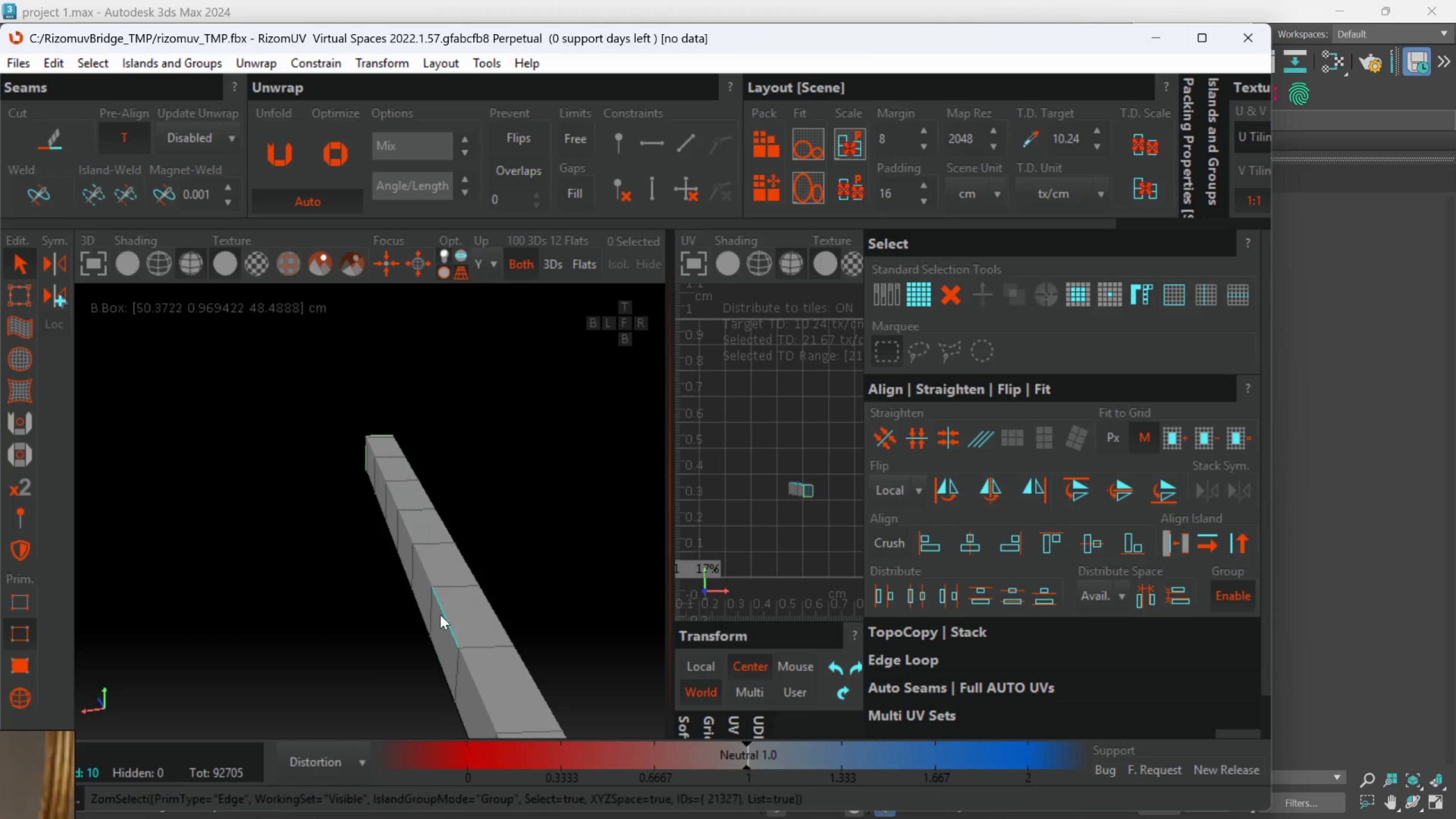 
double_click([440, 615])
 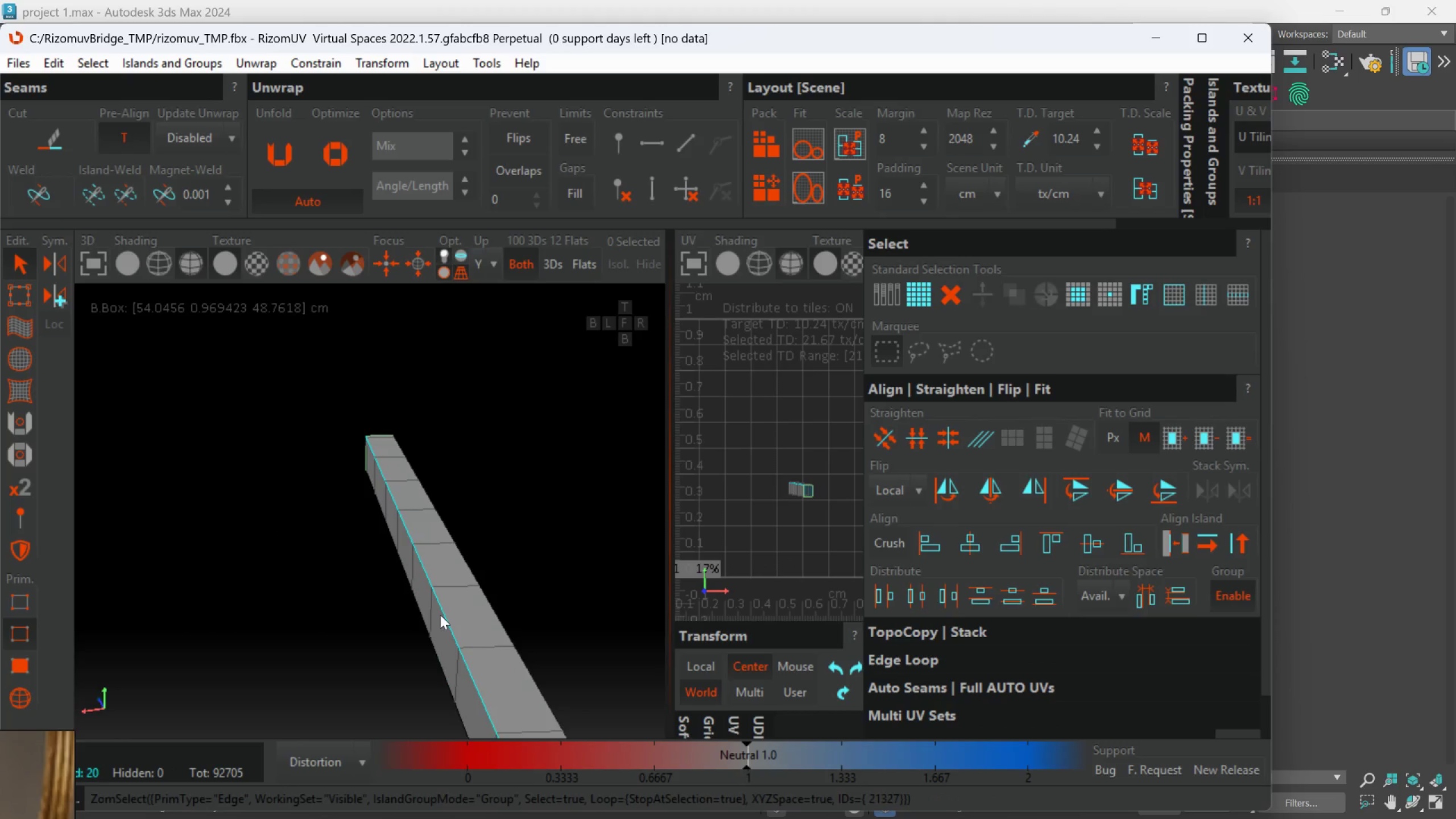 
key(C)
 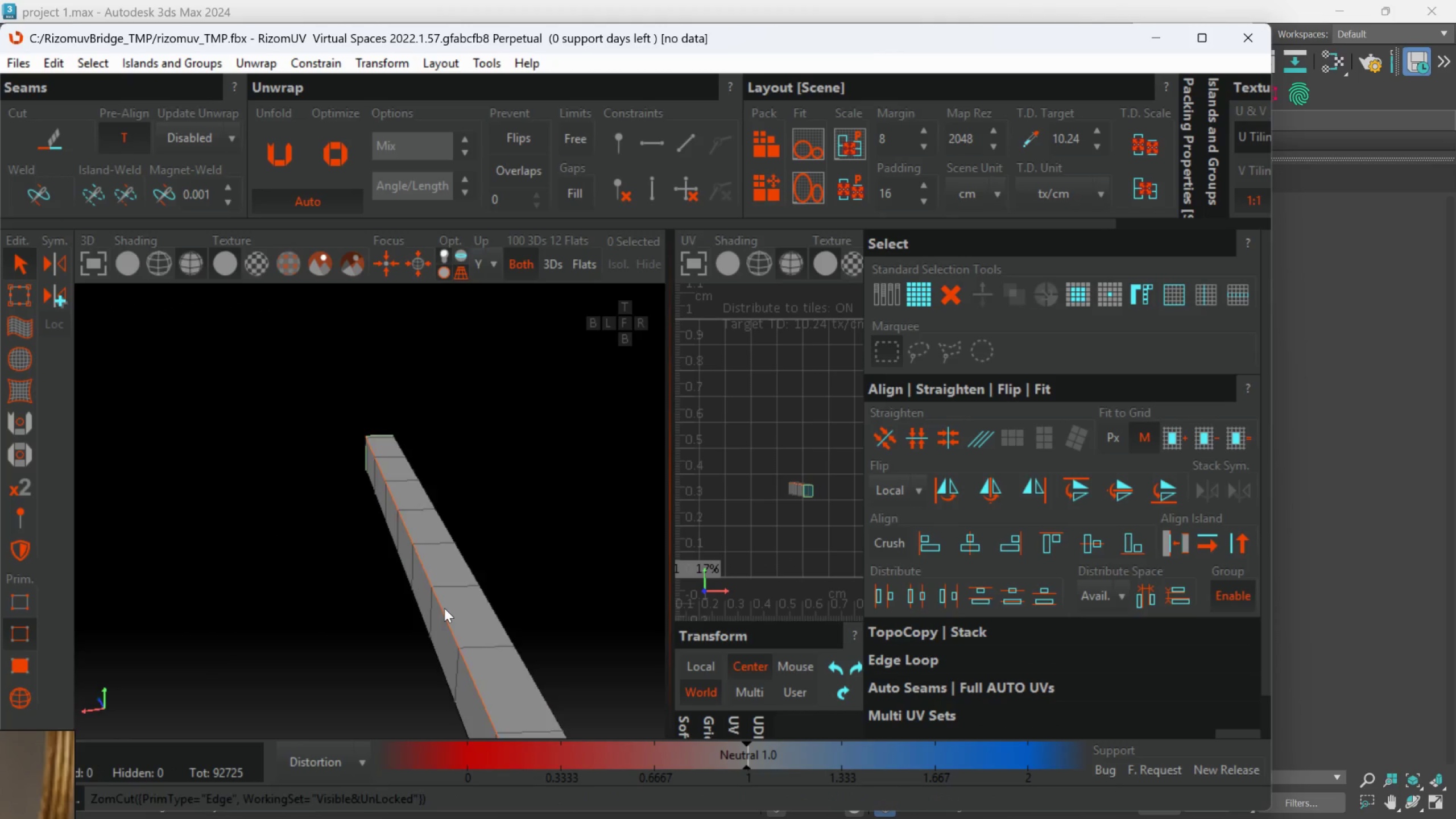 
scroll: coordinate [444, 608], scroll_direction: down, amount: 5.0
 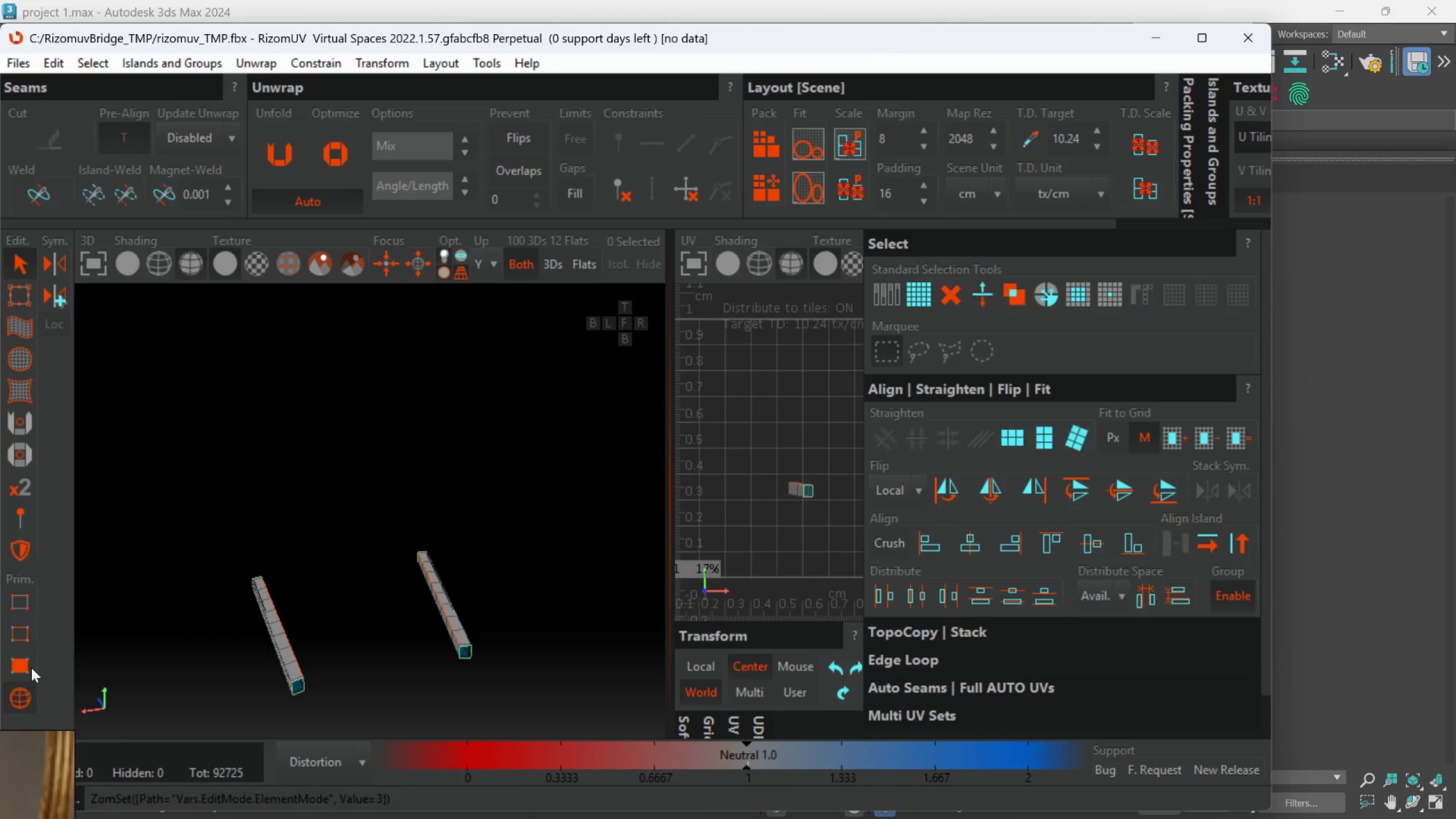 
left_click_drag(start_coordinate=[175, 549], to_coordinate=[570, 702])
 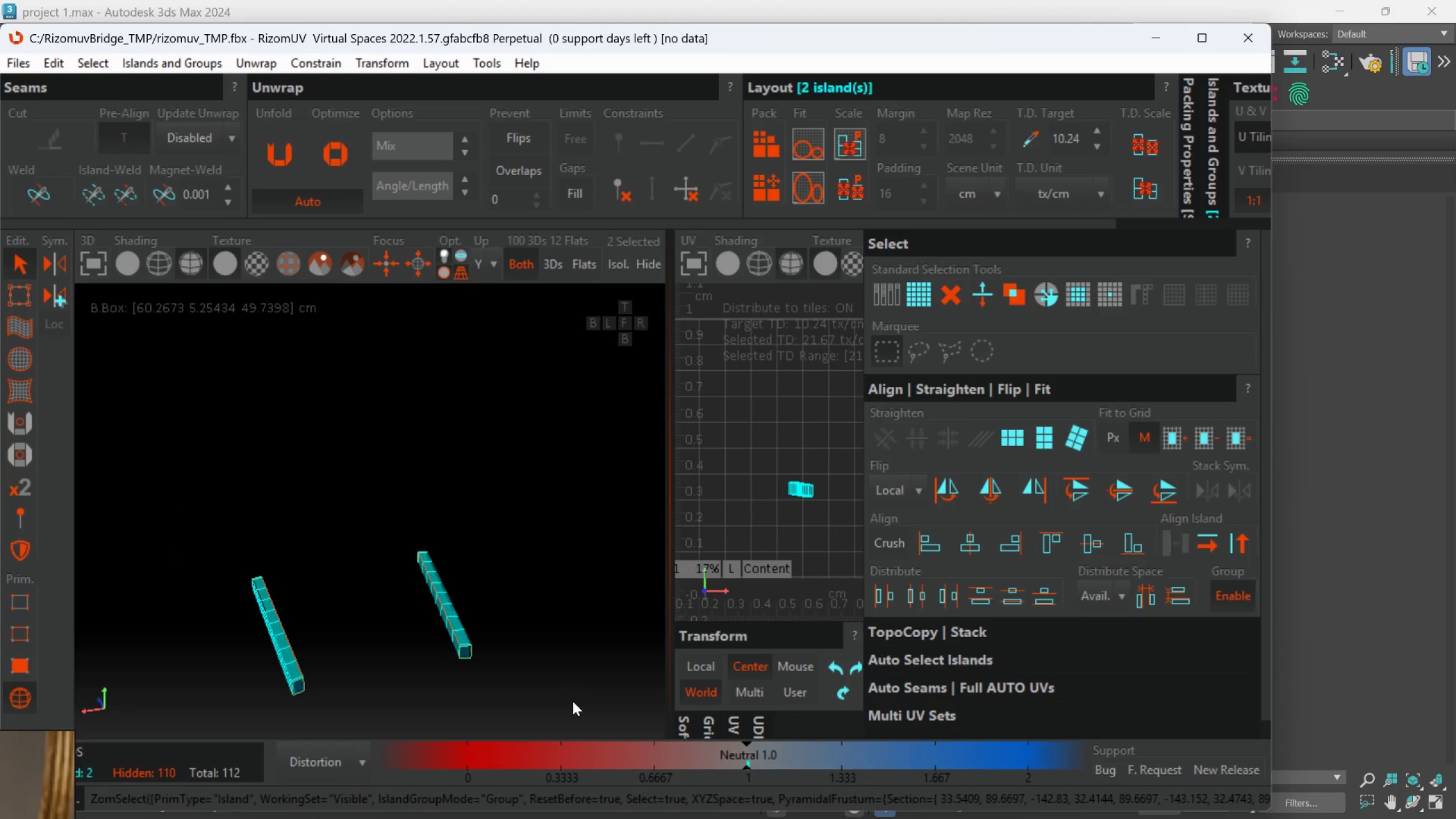 
key(U)
 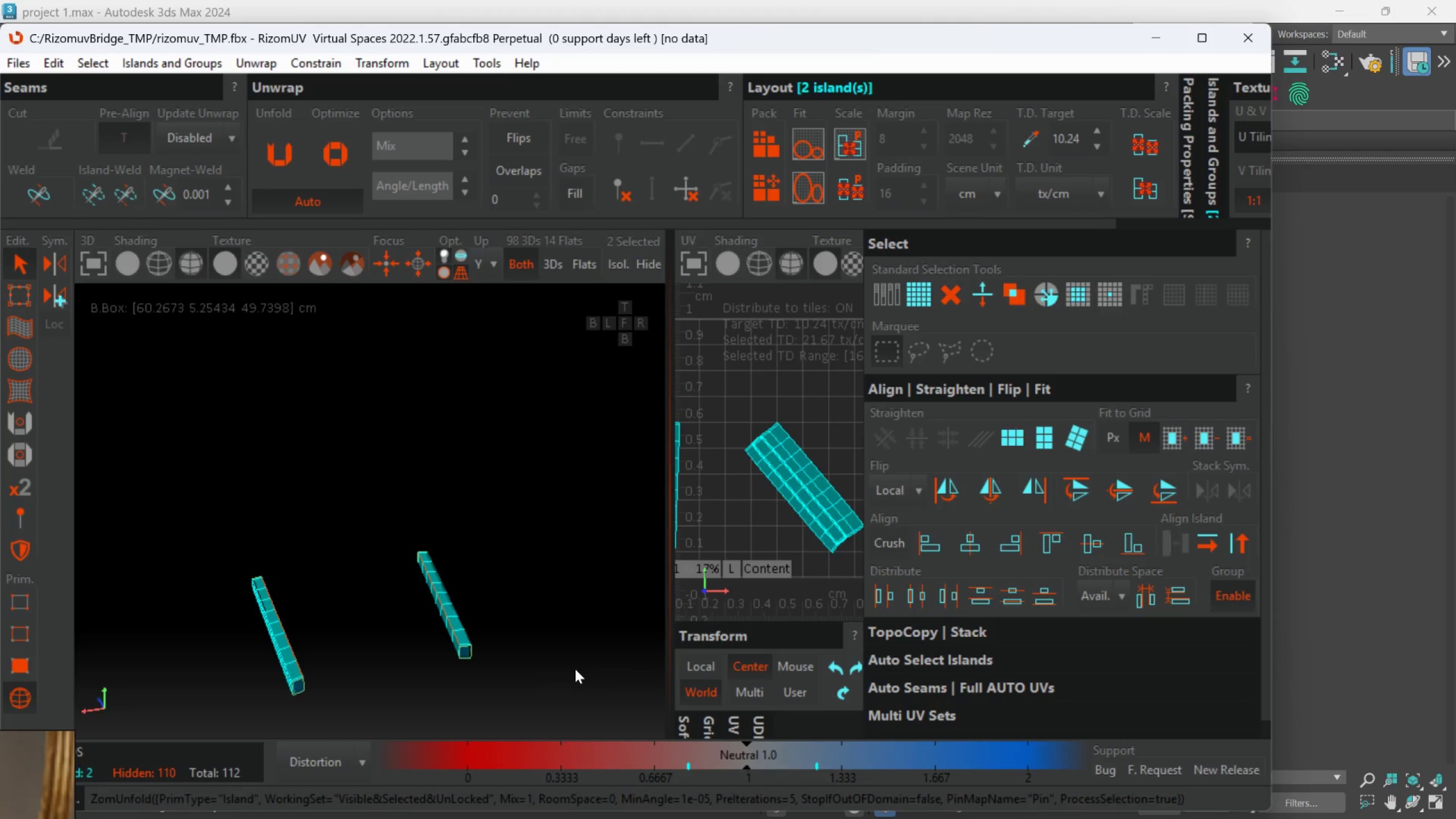 
key(P)
 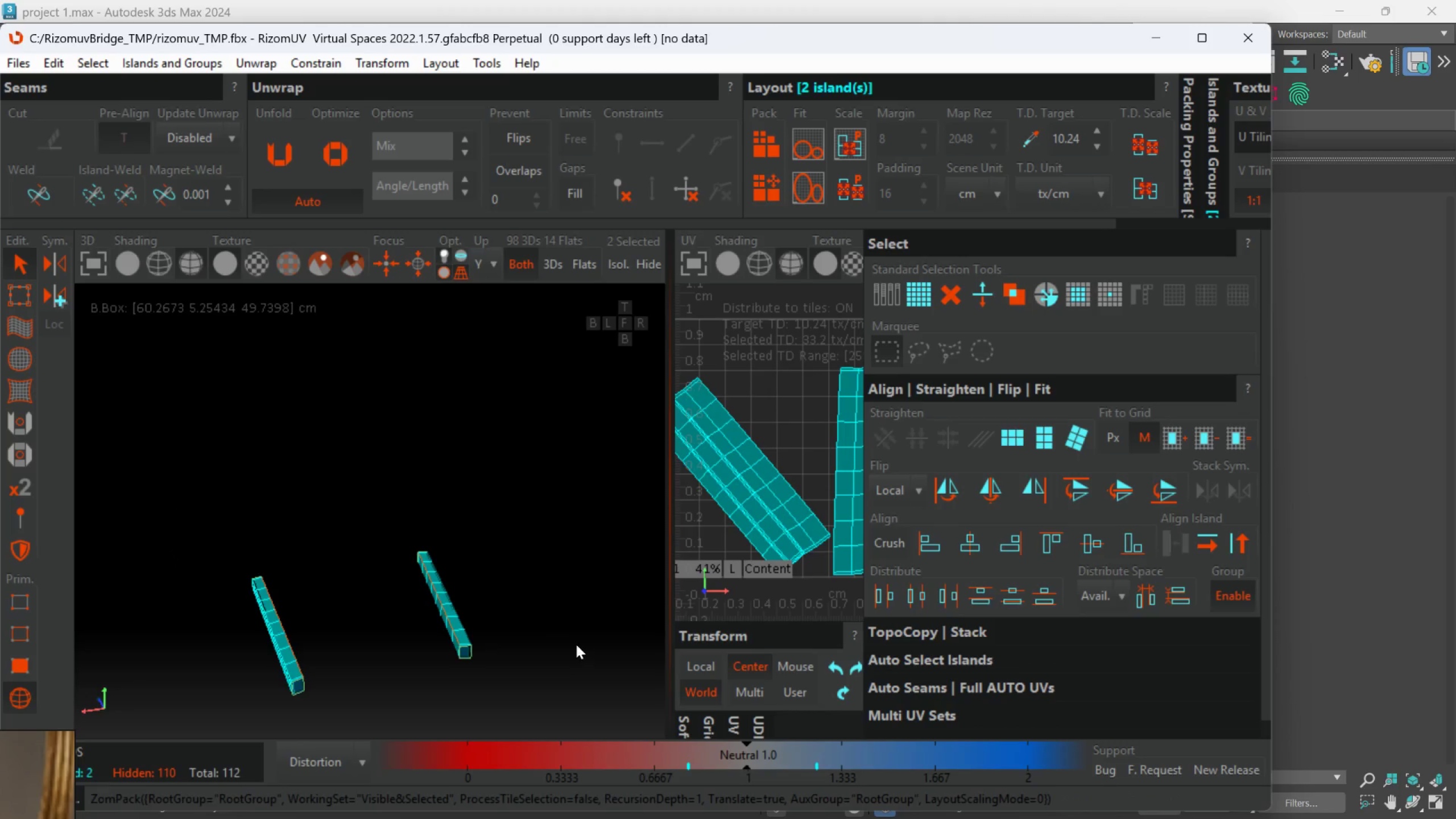 
scroll: coordinate [576, 644], scroll_direction: down, amount: 2.0
 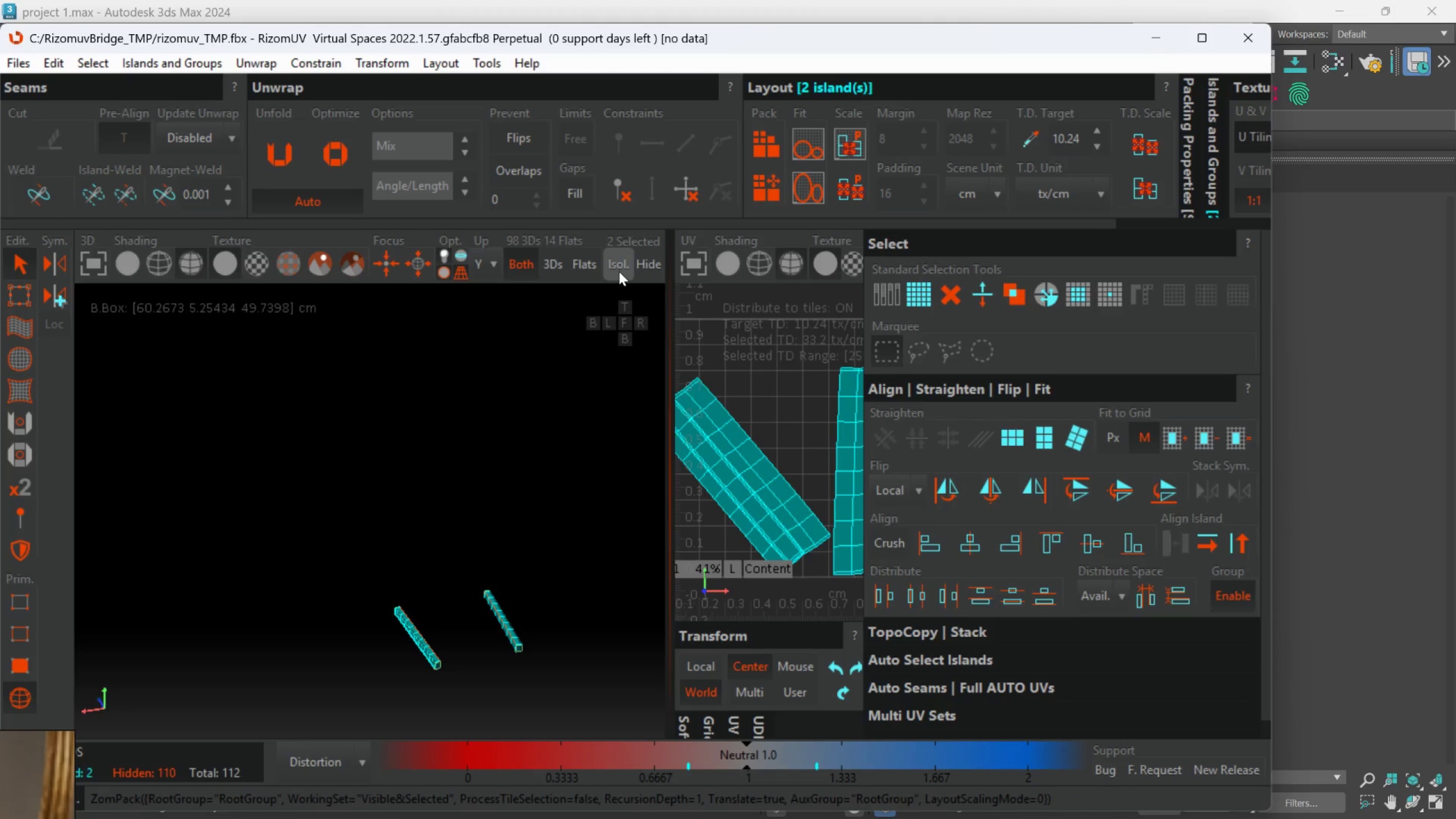 
left_click([619, 271])
 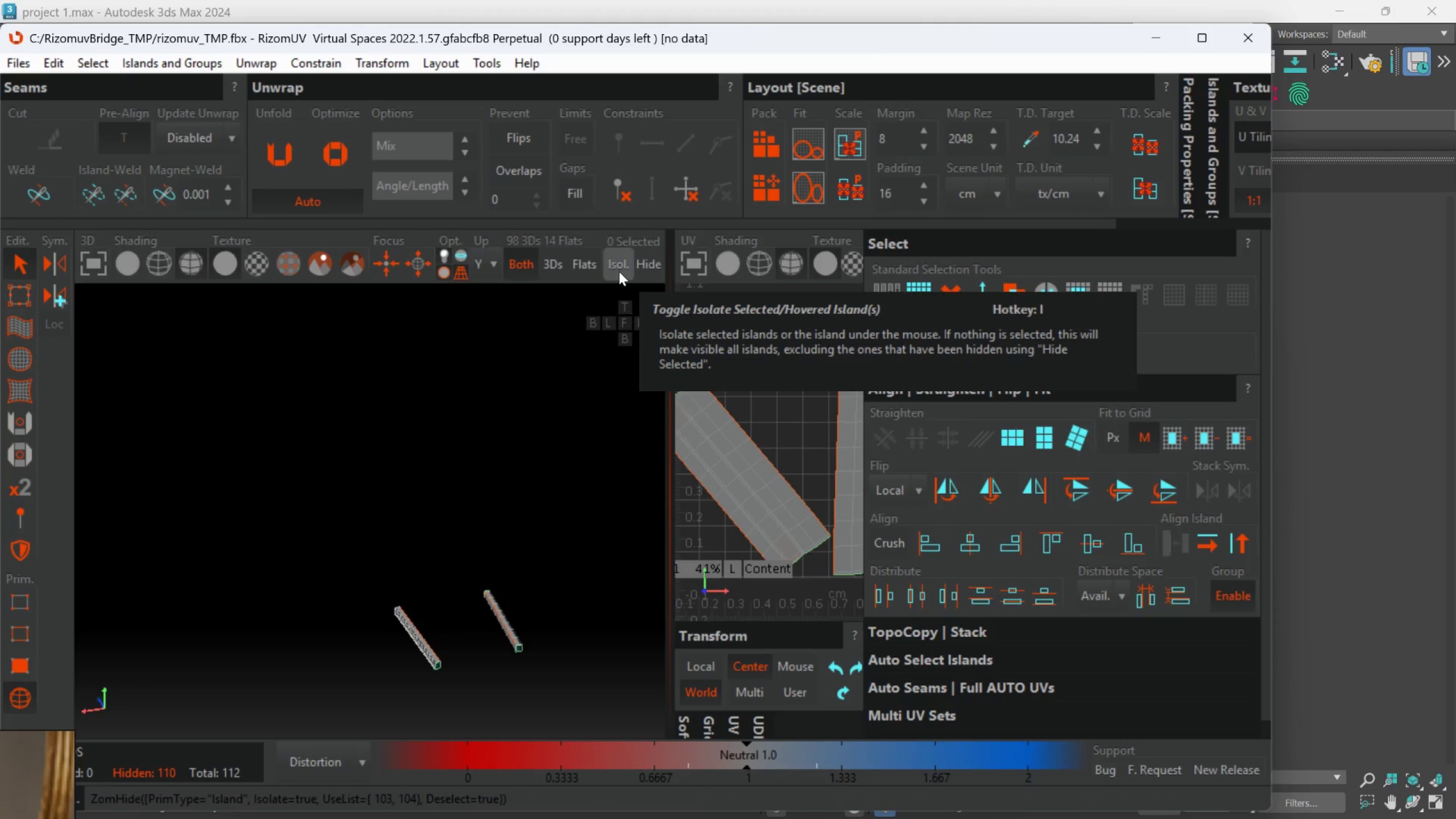 
left_click([619, 271])
 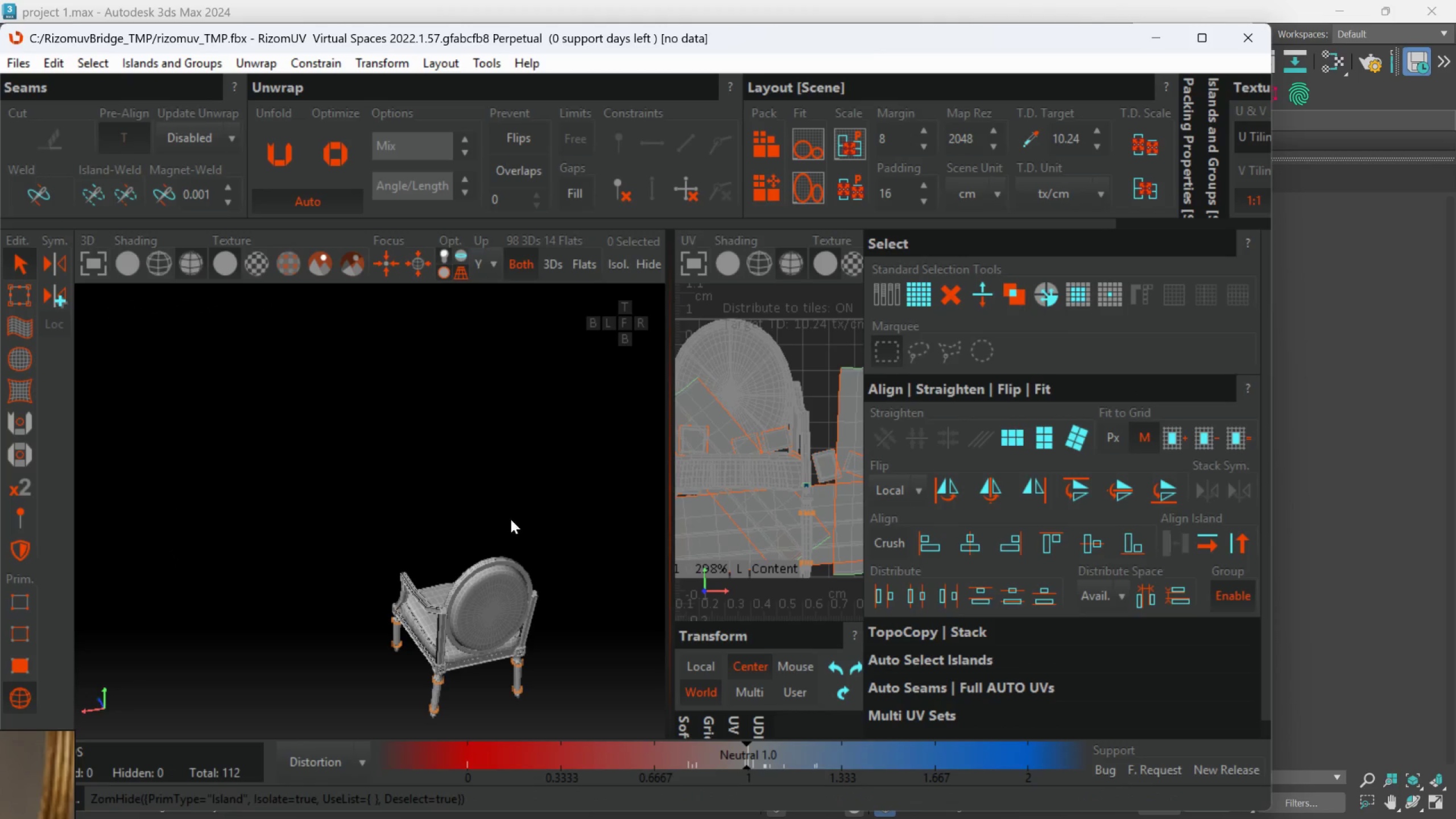 
hold_key(key=AltLeft, duration=0.81)
 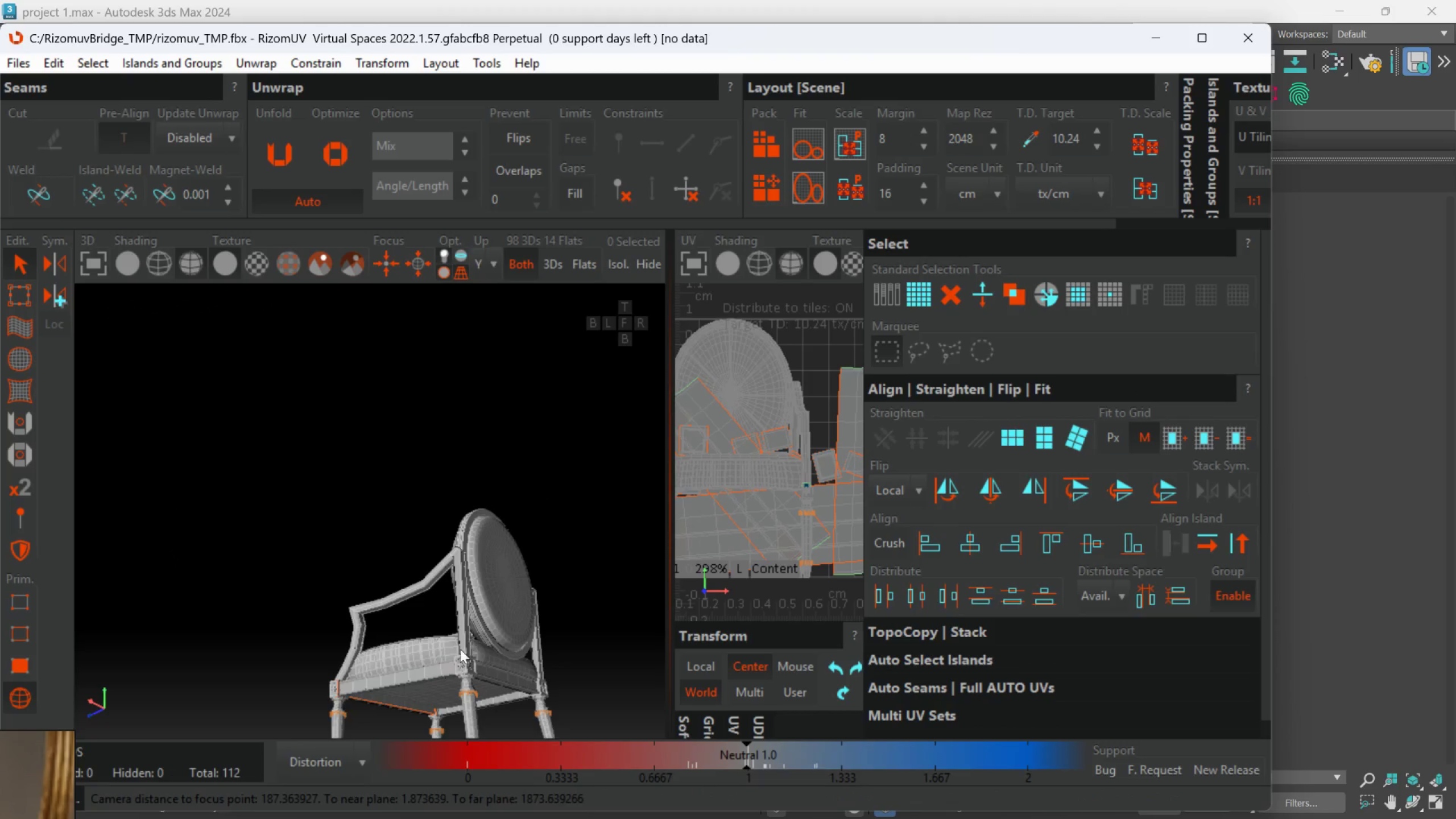 
scroll: coordinate [489, 572], scroll_direction: none, amount: 0.0
 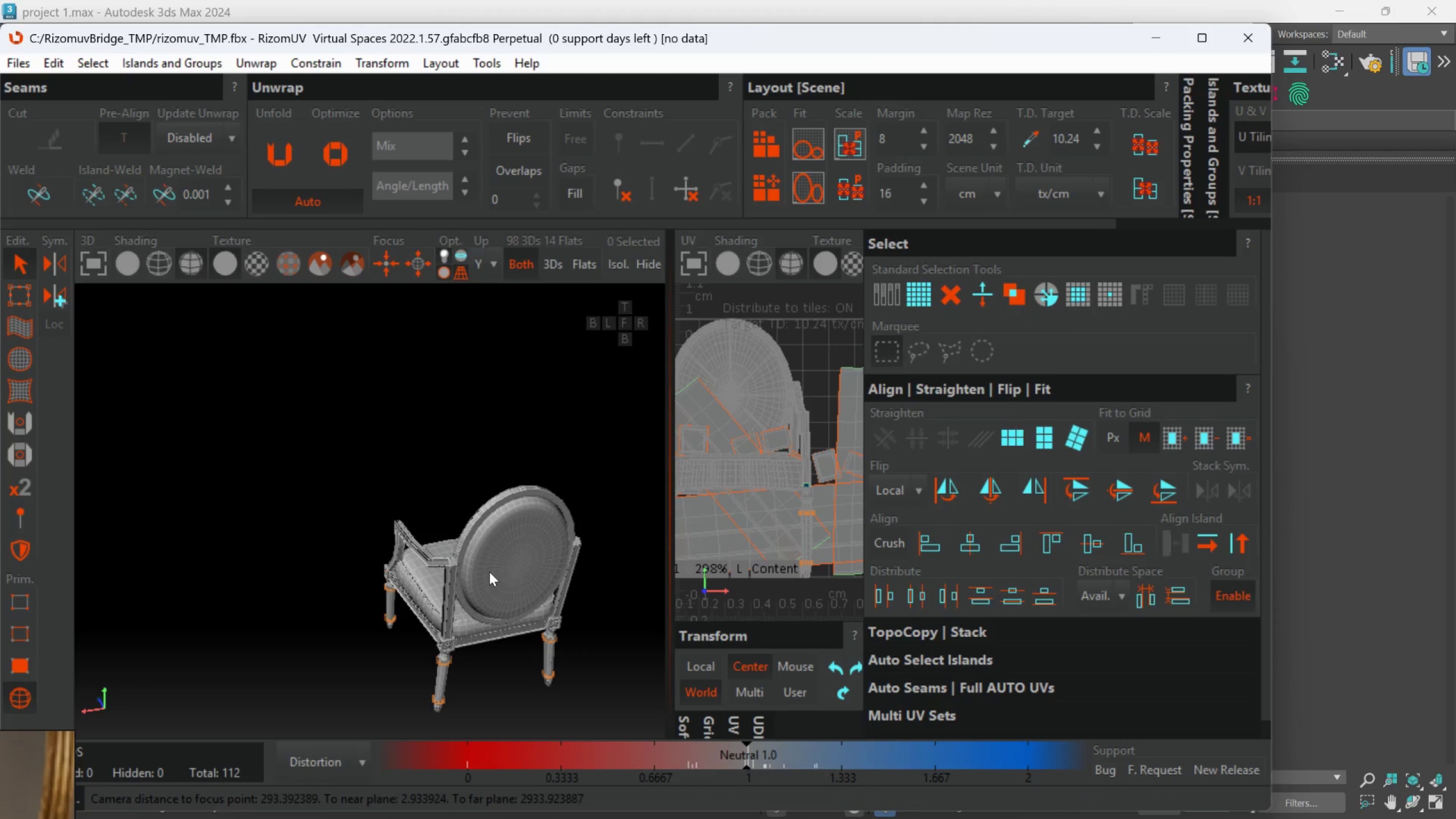 
scroll: coordinate [460, 649], scroll_direction: up, amount: 2.0
 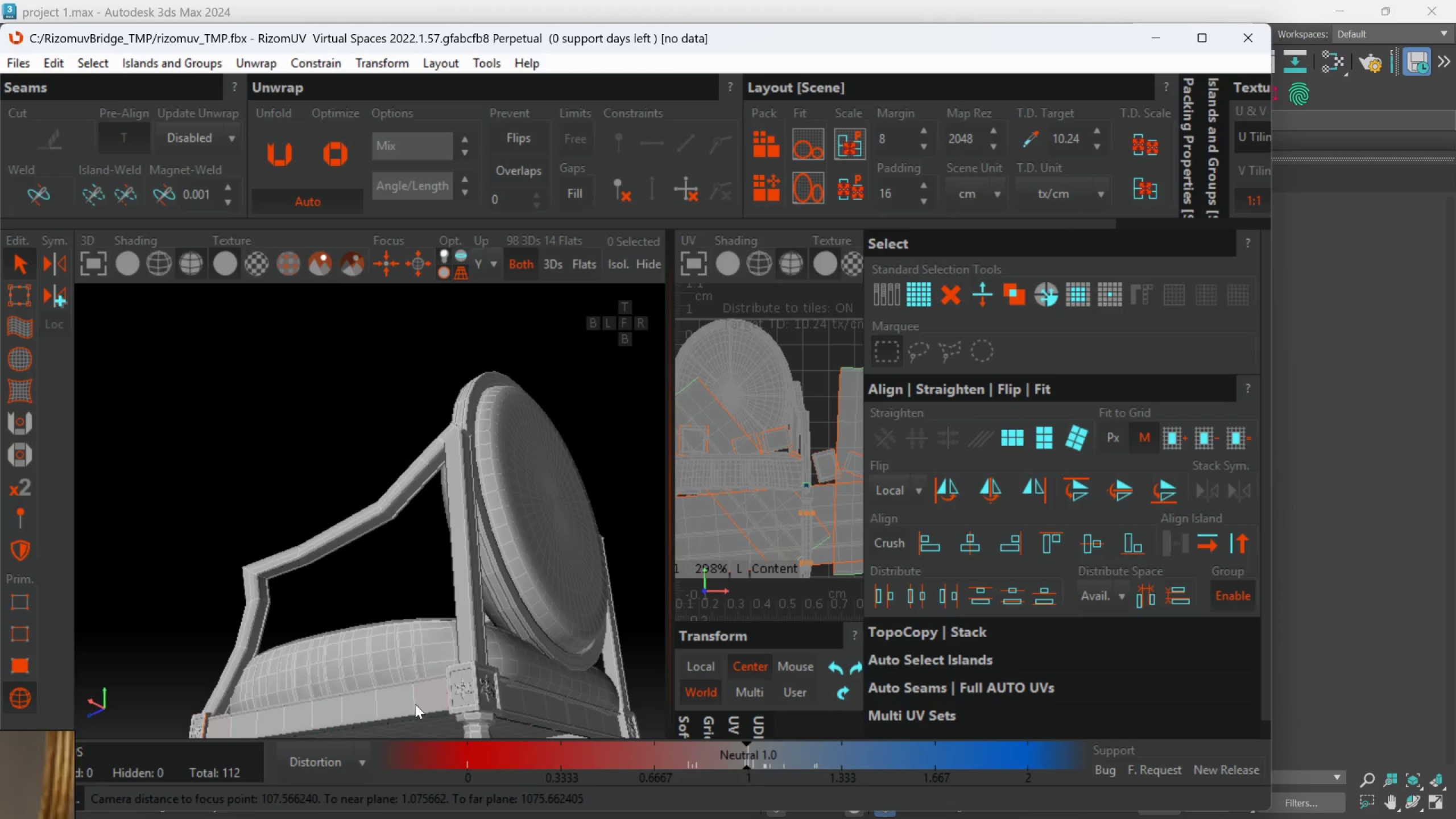 
hold_key(key=AltLeft, duration=0.41)
 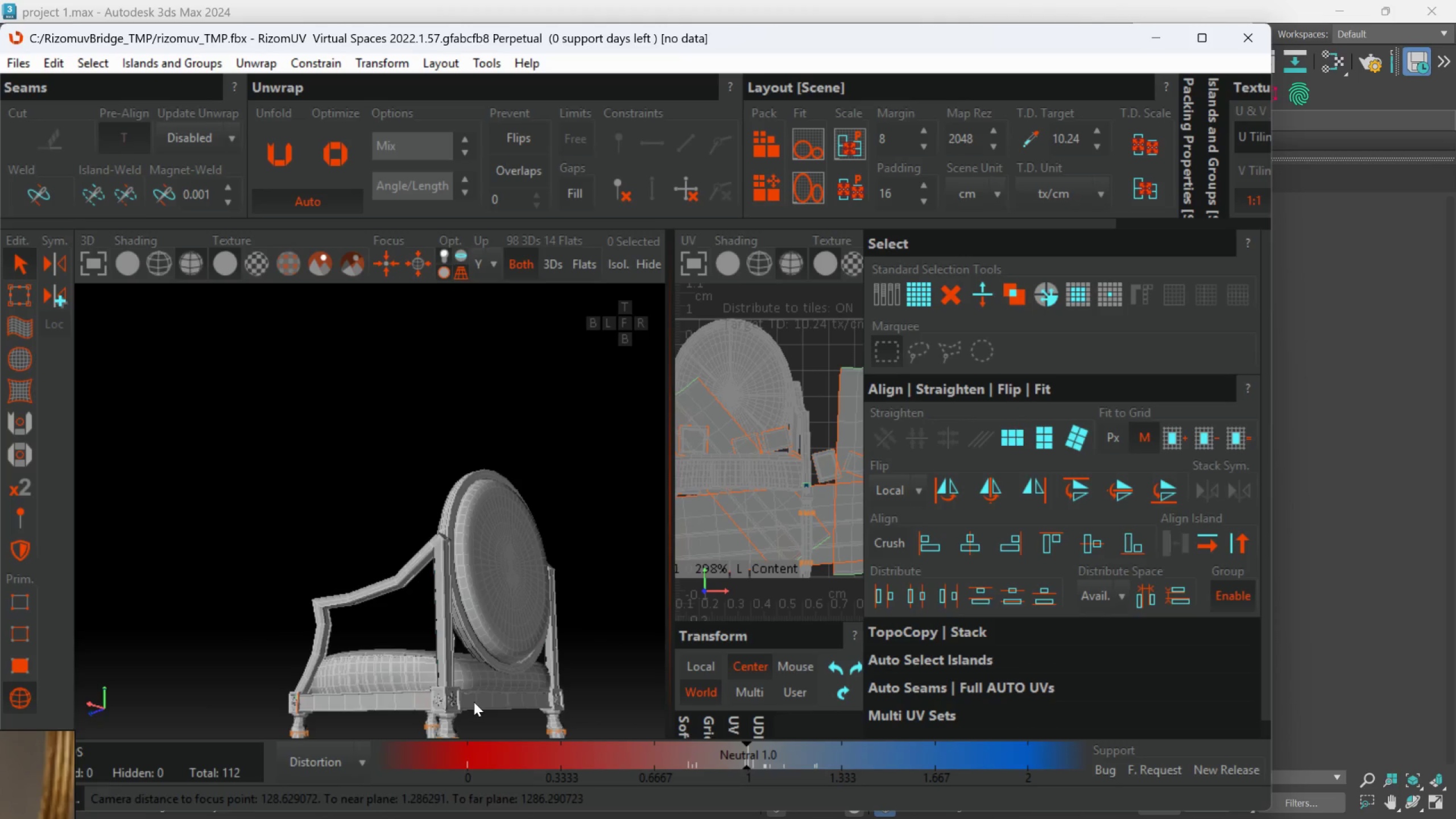 
scroll: coordinate [415, 704], scroll_direction: down, amount: 2.0
 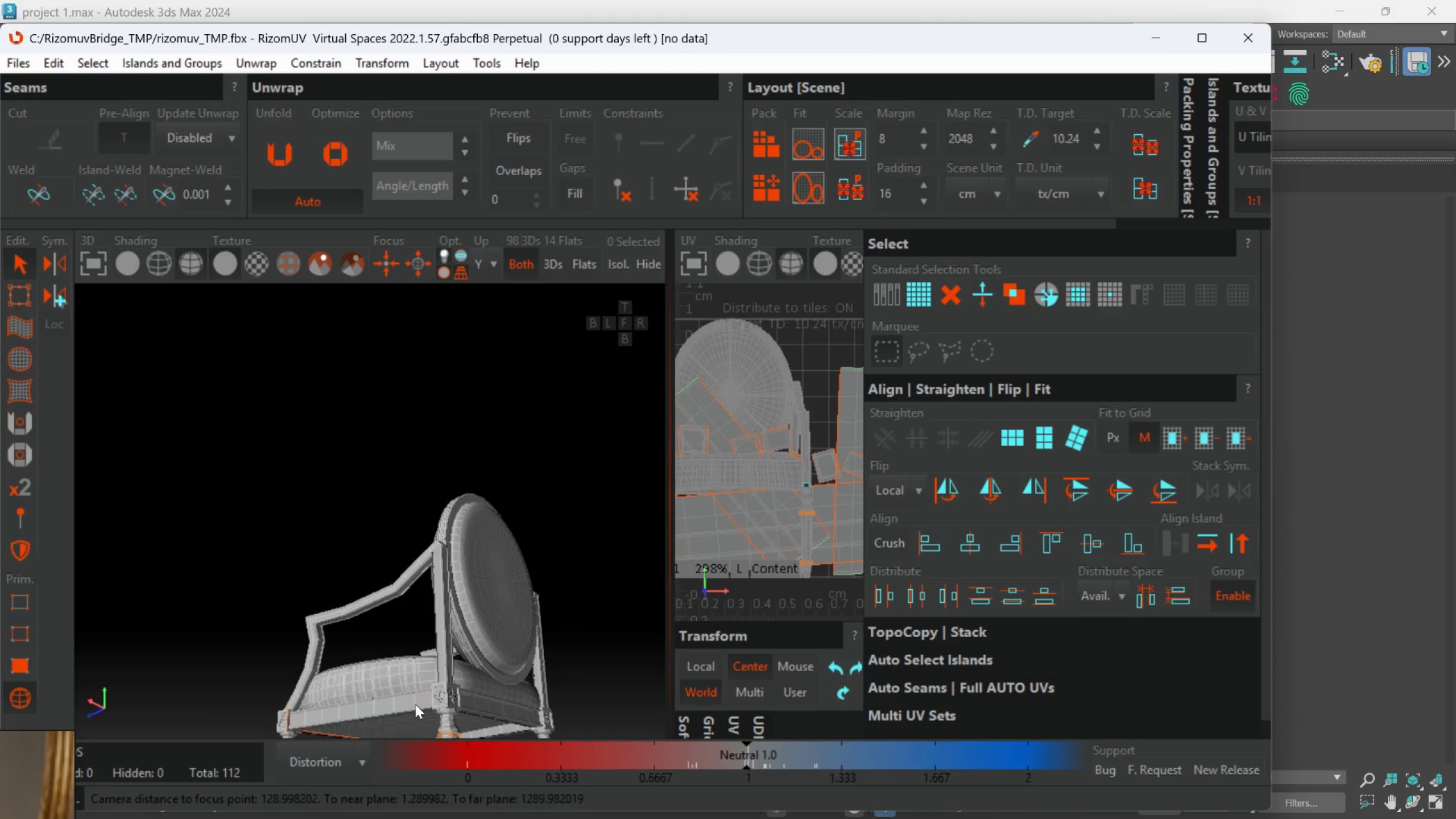 
left_click([474, 702])
 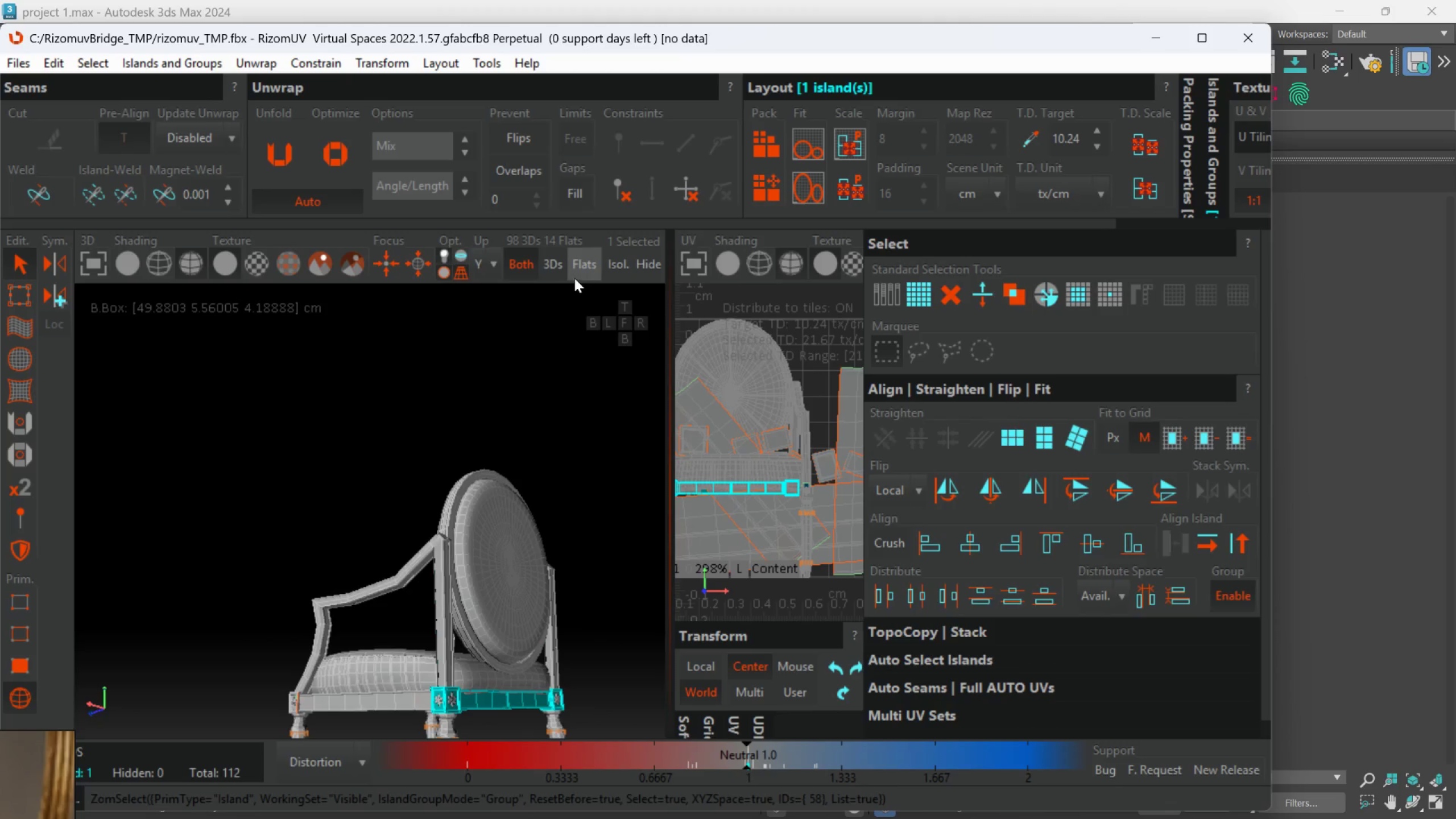 
left_click([610, 264])
 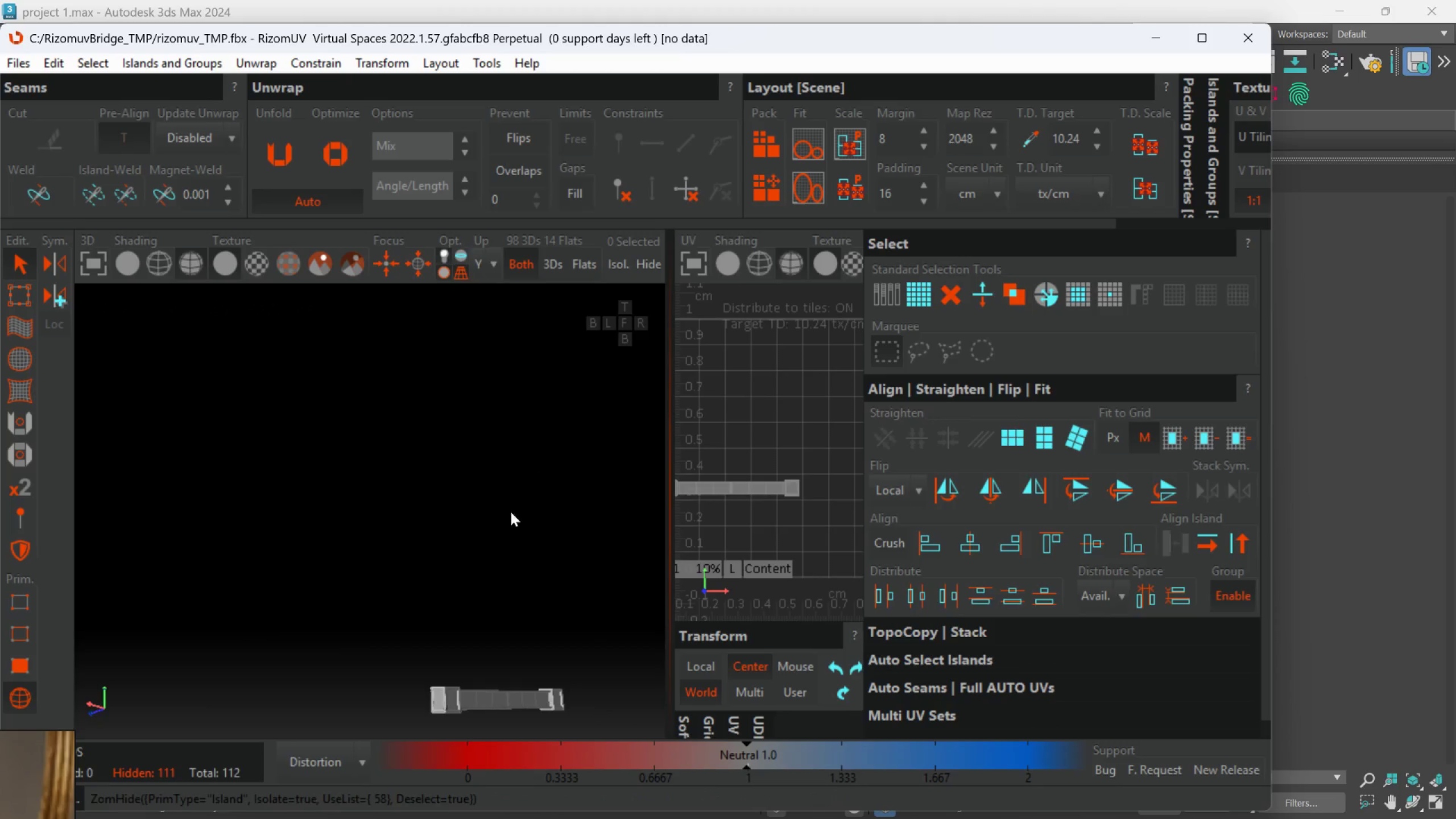 
hold_key(key=AltLeft, duration=0.44)
 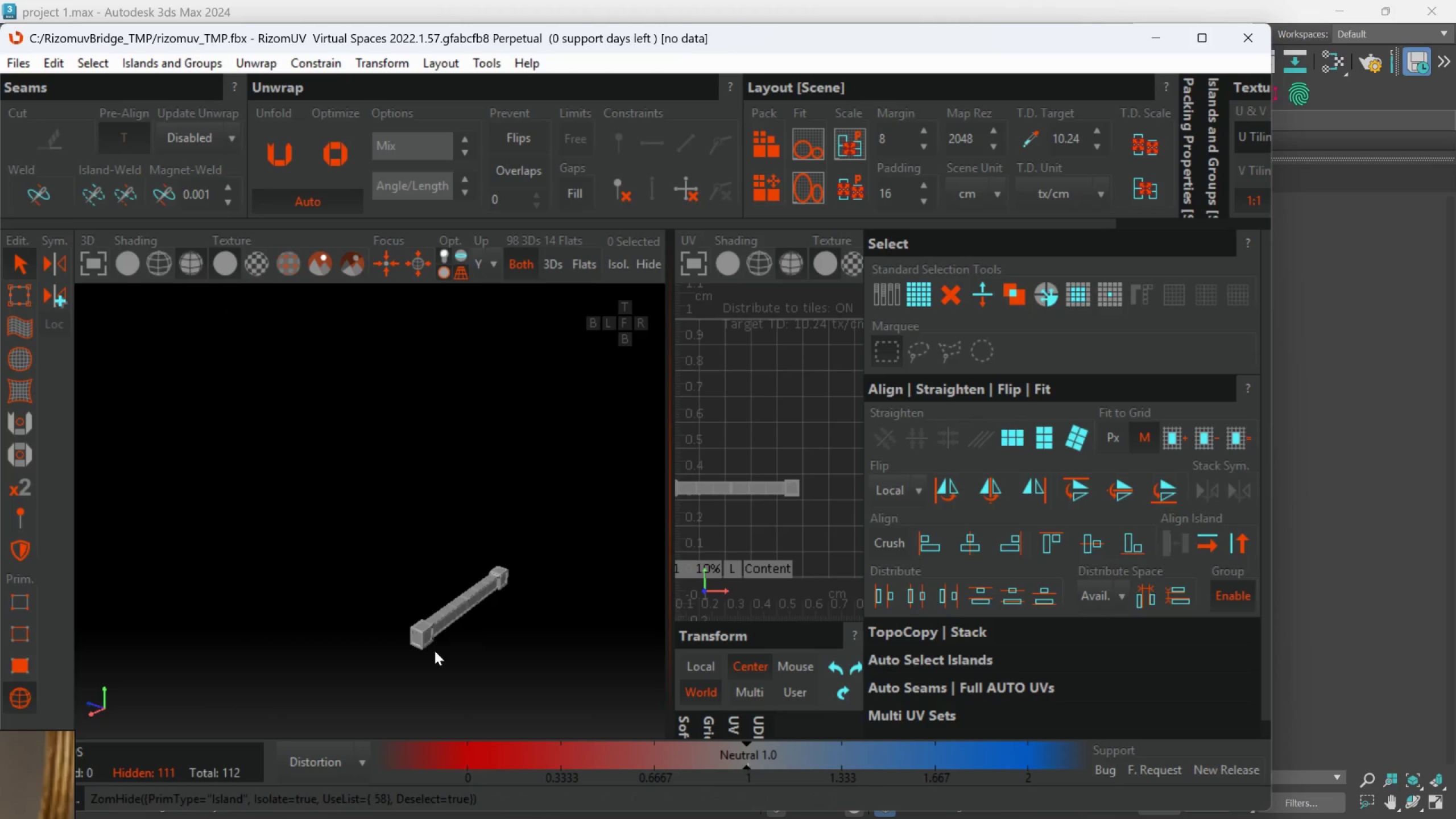 
hold_key(key=AltLeft, duration=0.67)
 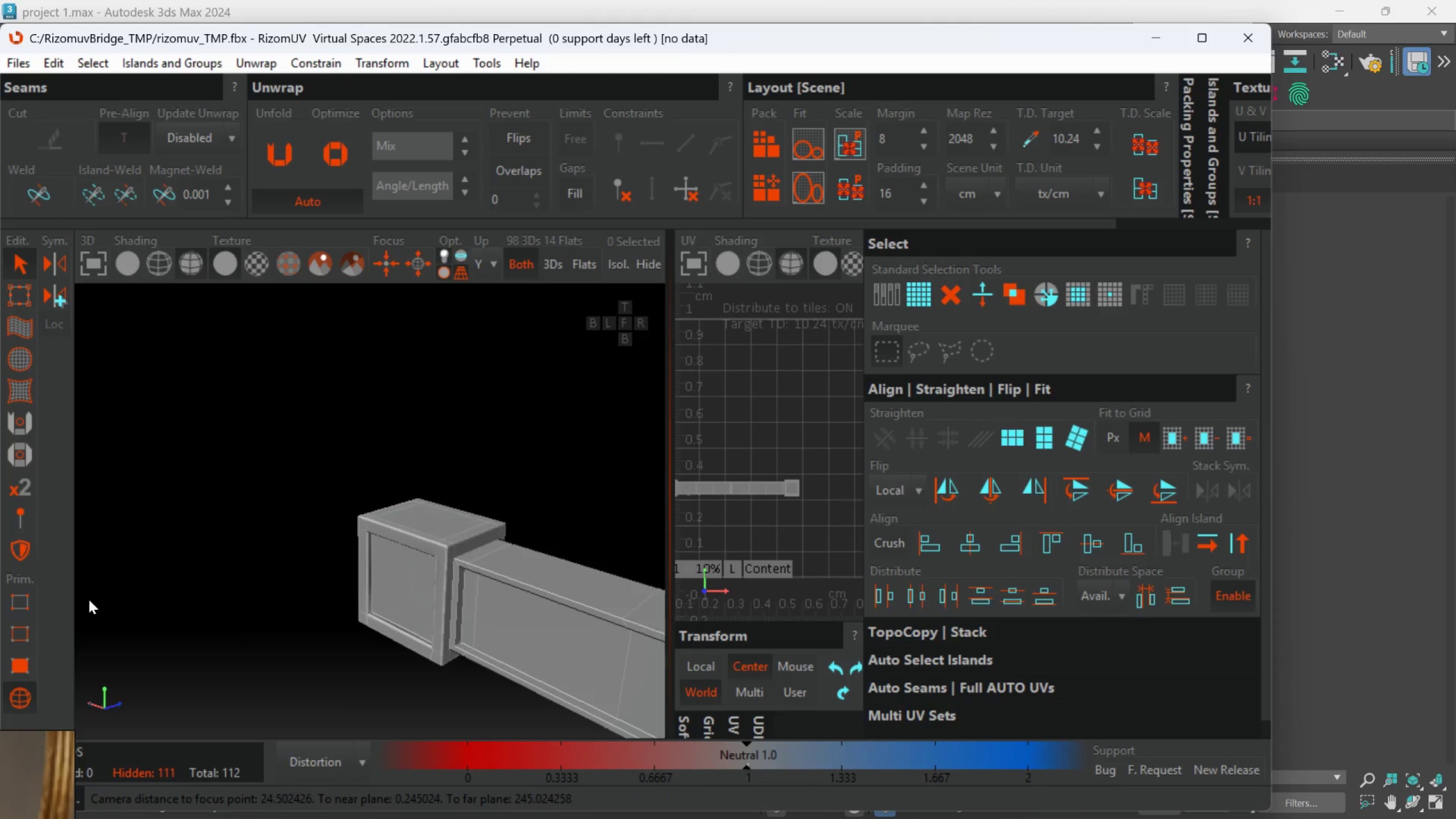 
scroll: coordinate [420, 619], scroll_direction: up, amount: 5.0
 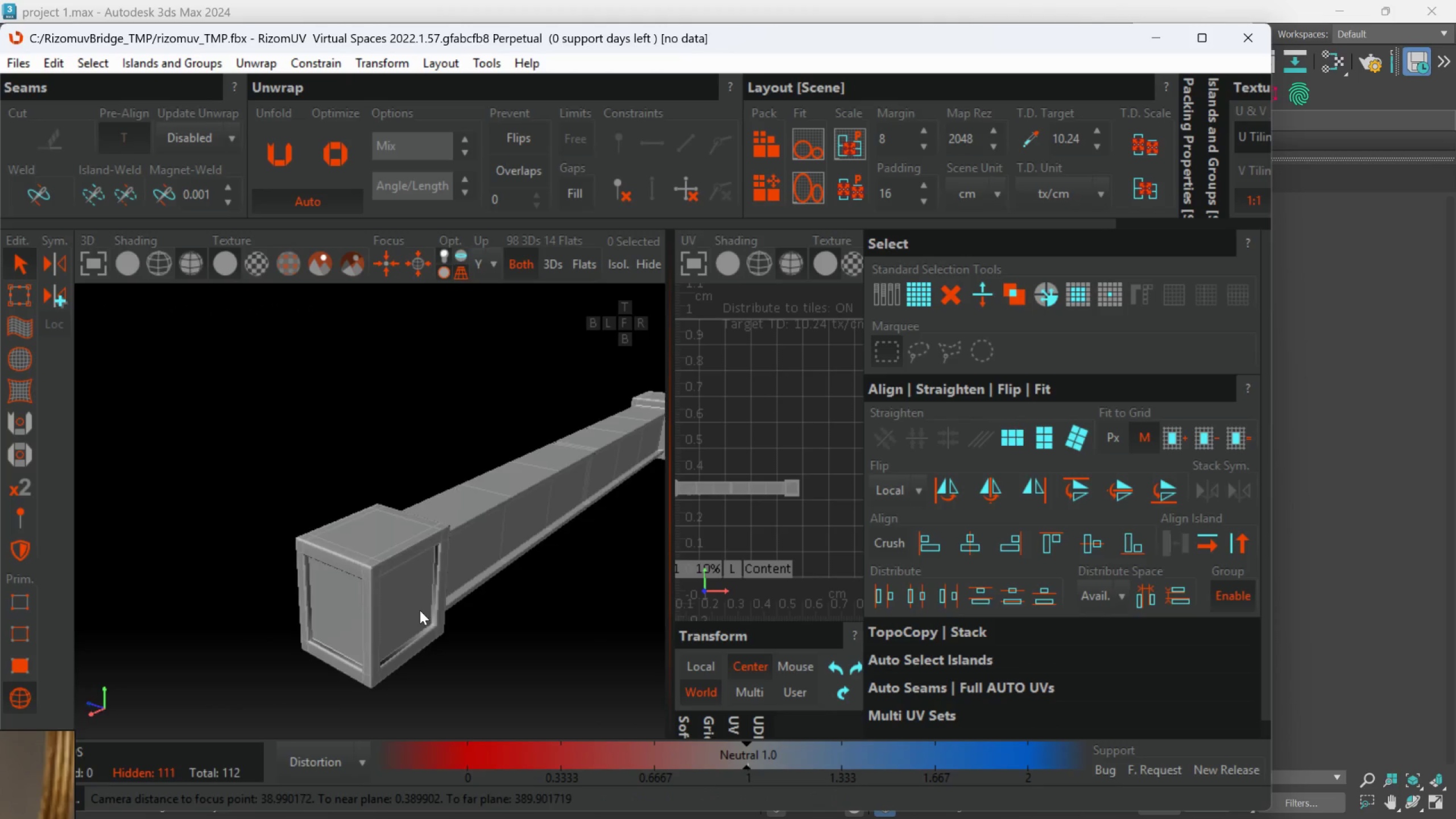 
left_click([24, 640])
 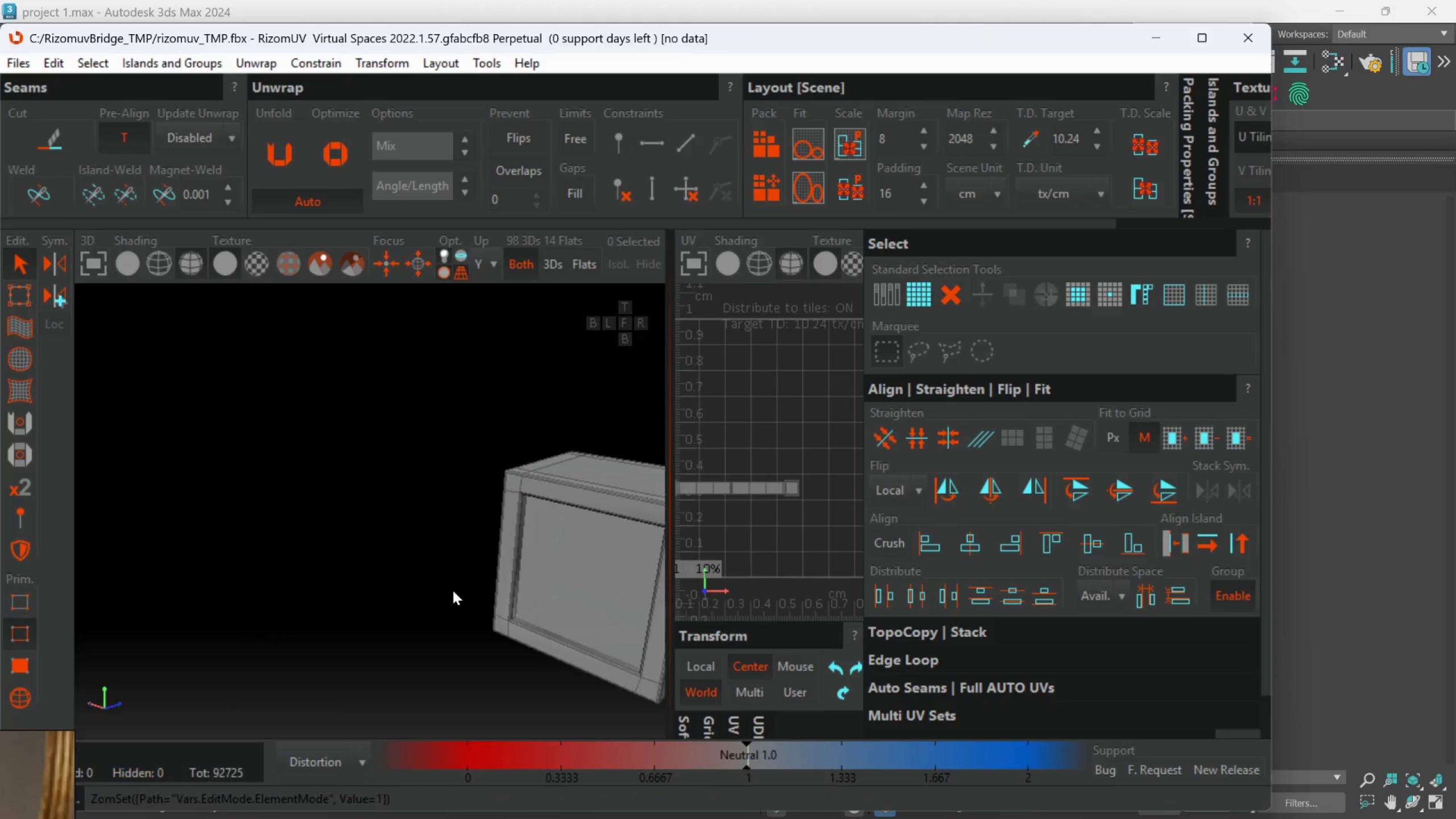 
scroll: coordinate [81, 601], scroll_direction: up, amount: 1.0
 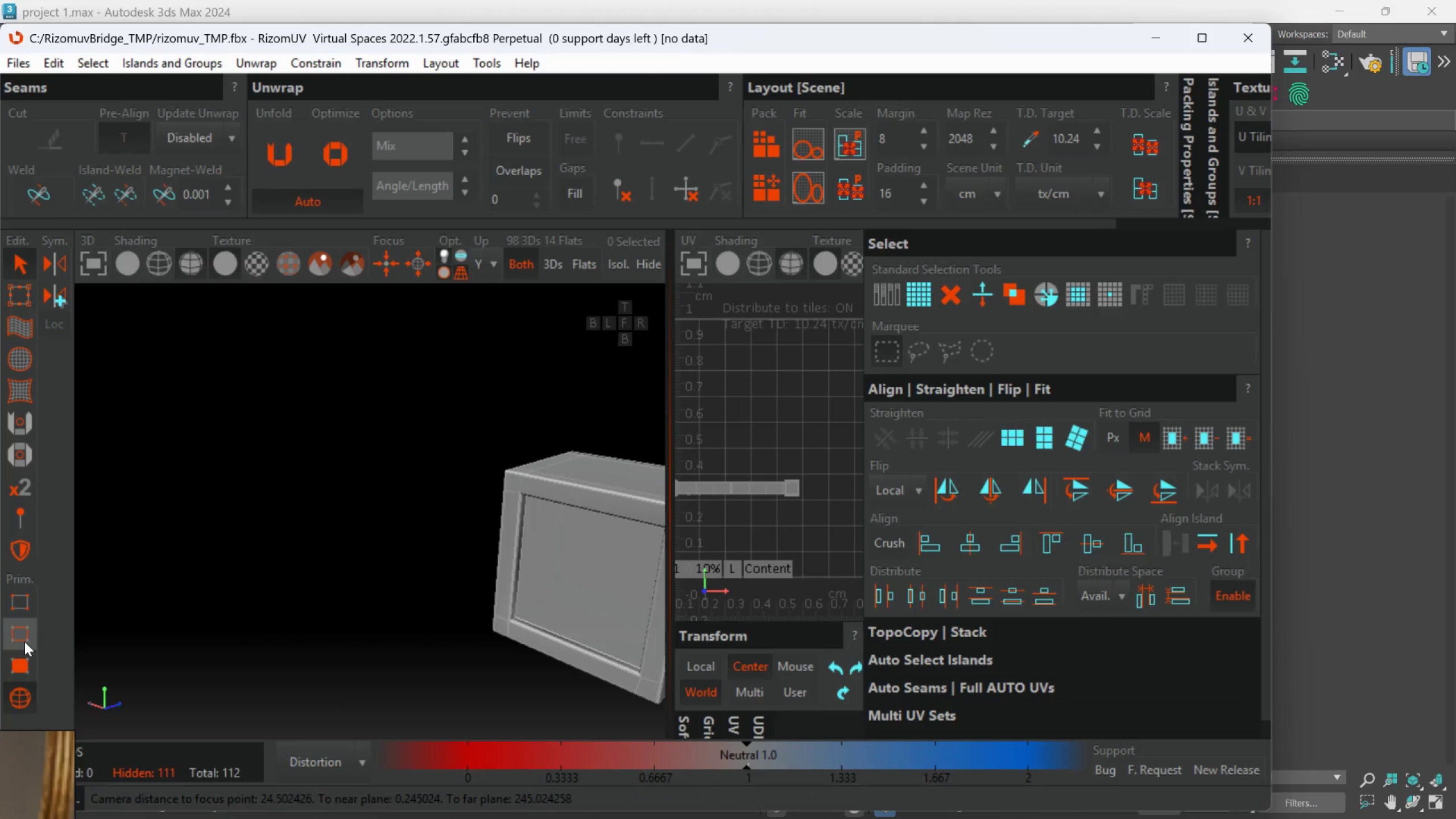 
scroll: coordinate [457, 584], scroll_direction: down, amount: 1.0
 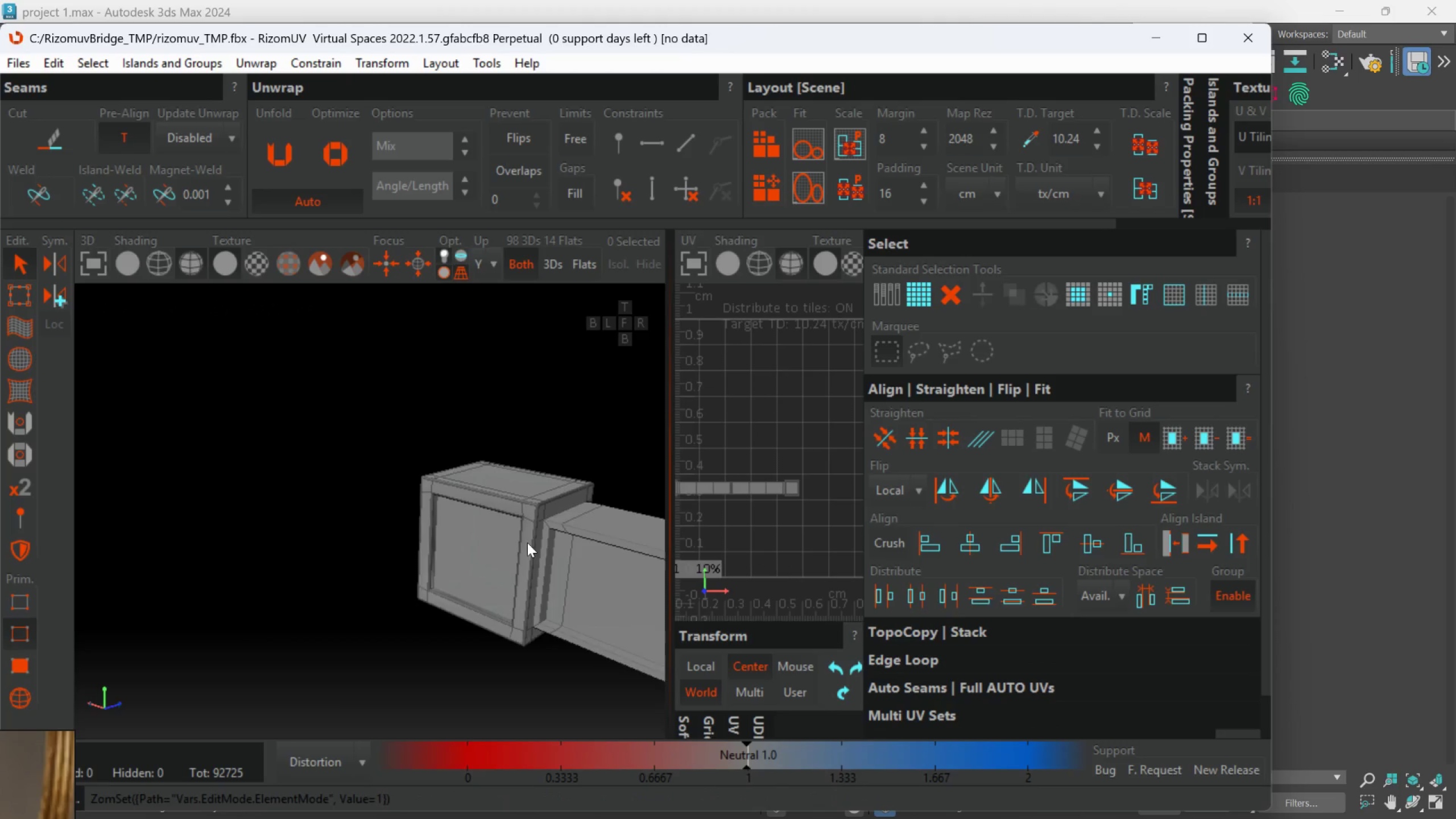 
double_click([530, 486])
 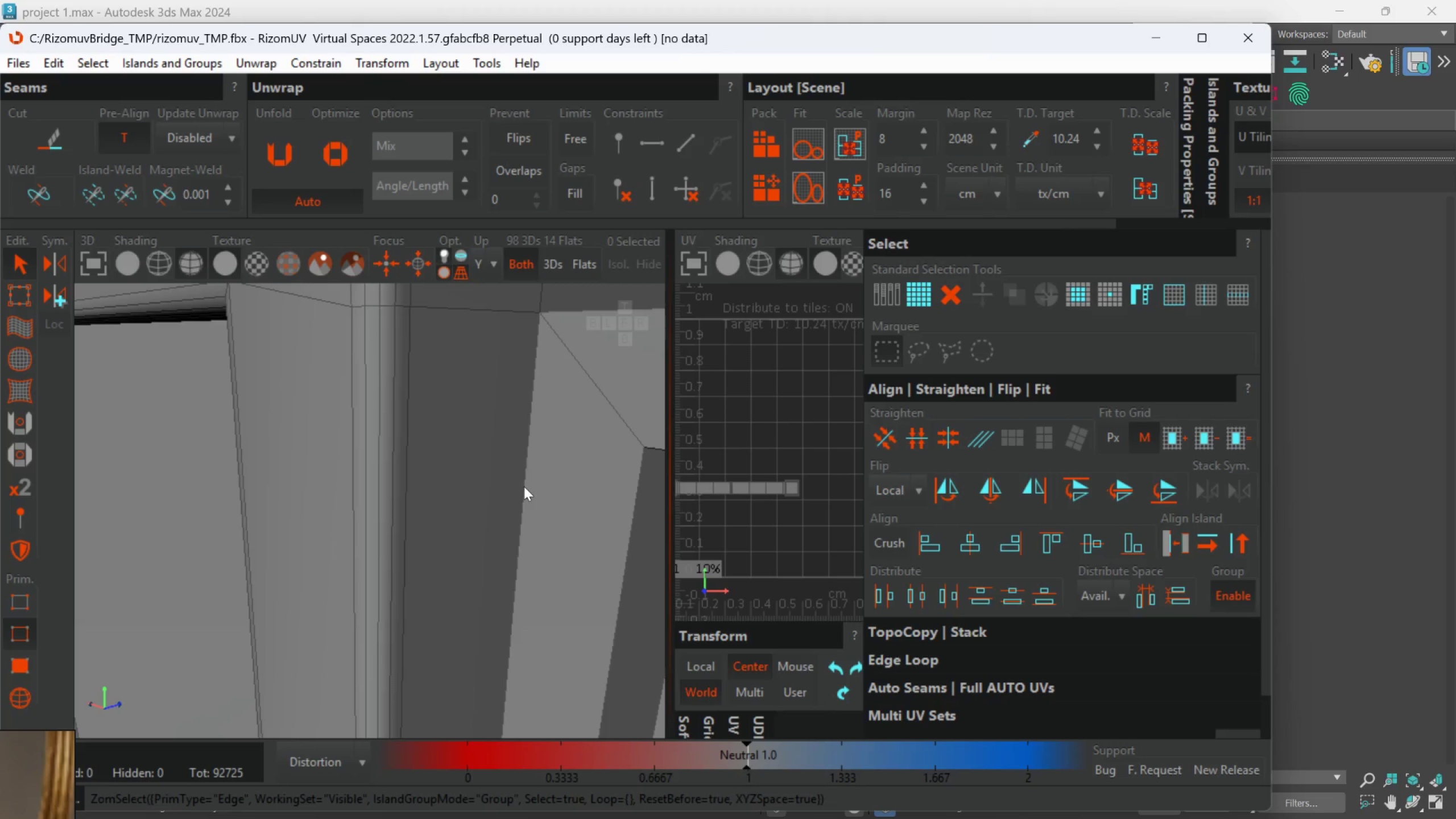 
scroll: coordinate [547, 485], scroll_direction: up, amount: 6.0
 